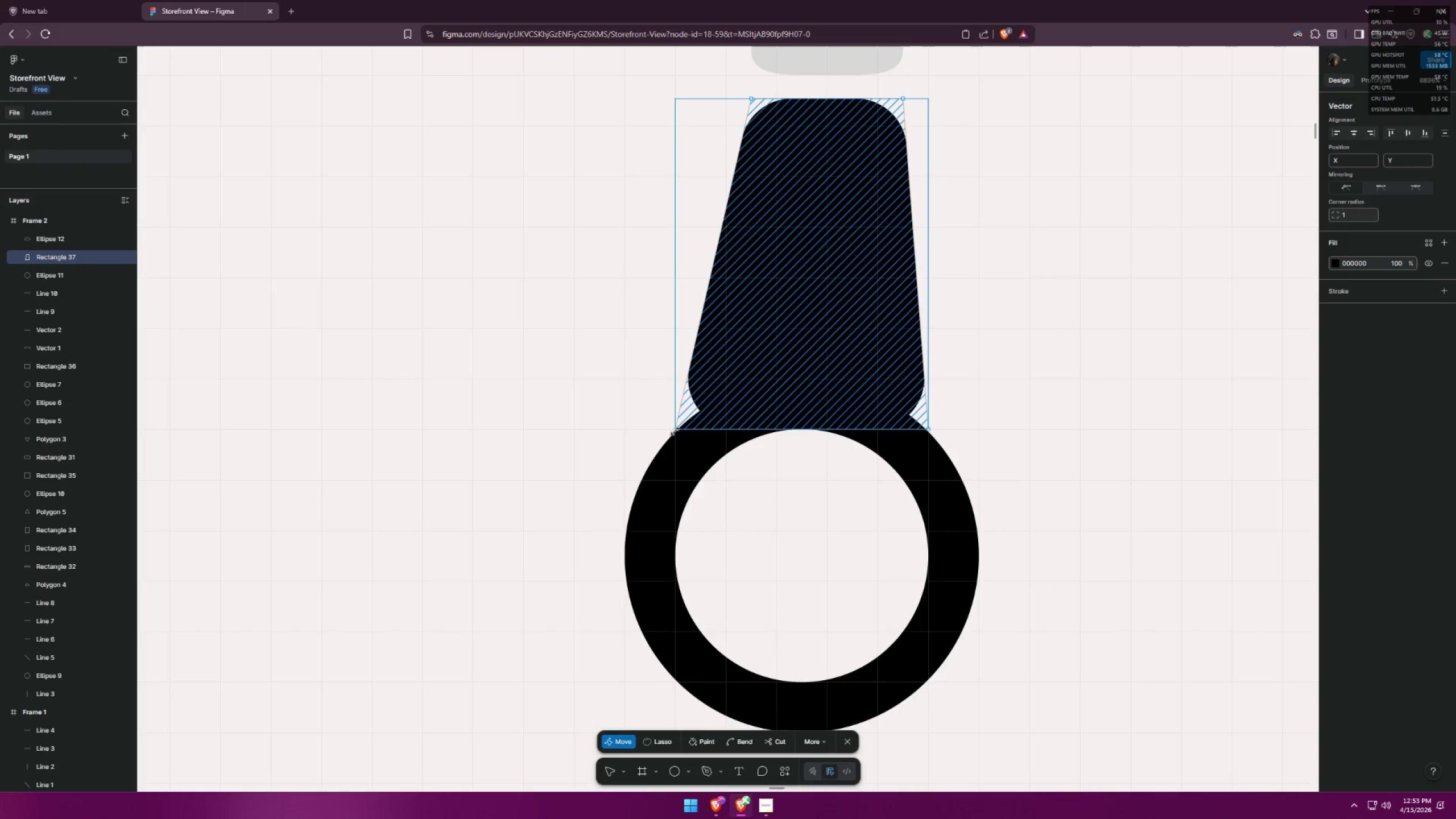 
left_click_drag(start_coordinate=[676, 431], to_coordinate=[643, 515])
 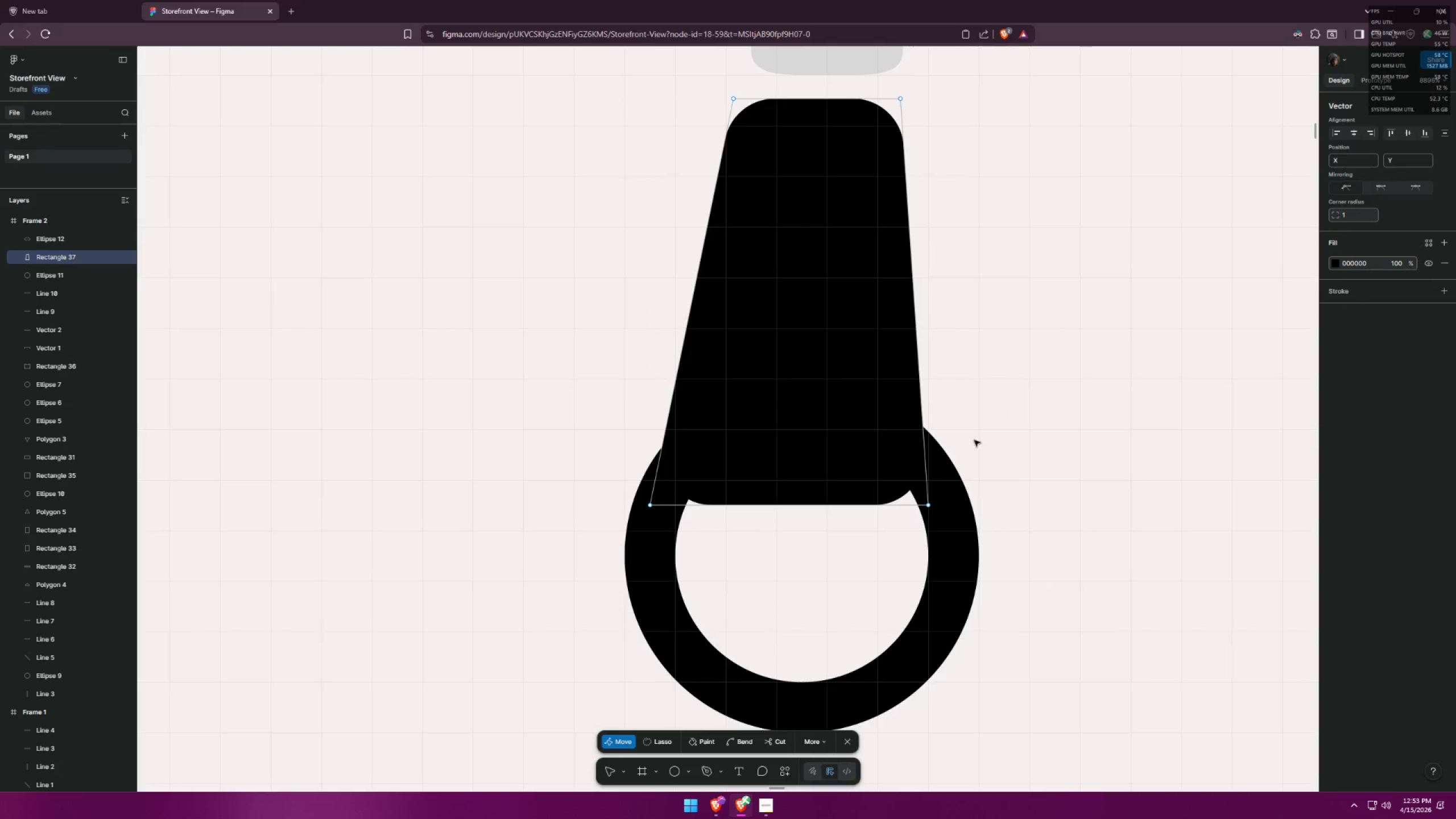 
left_click([822, 495])
 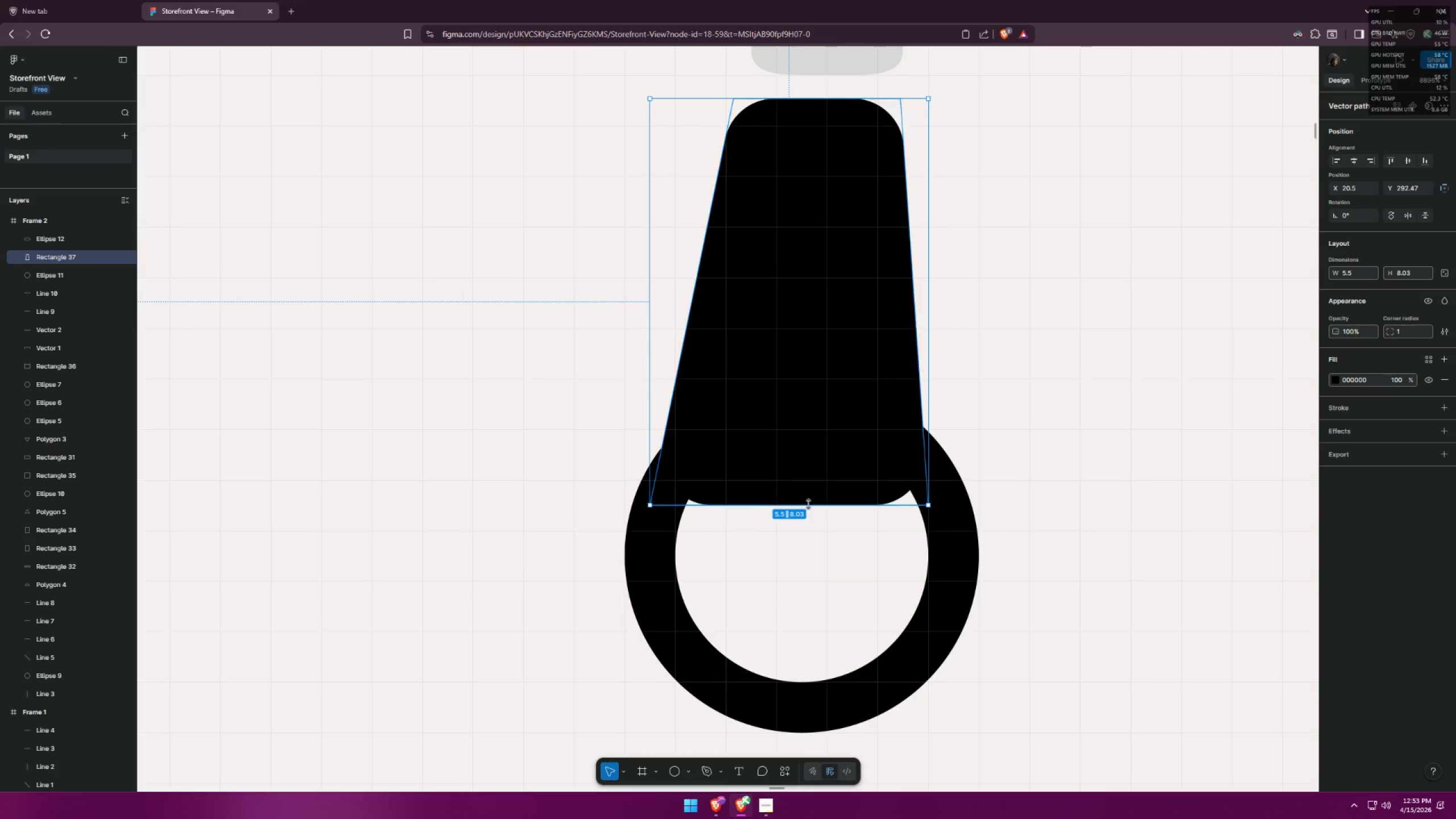 
double_click([801, 507])
 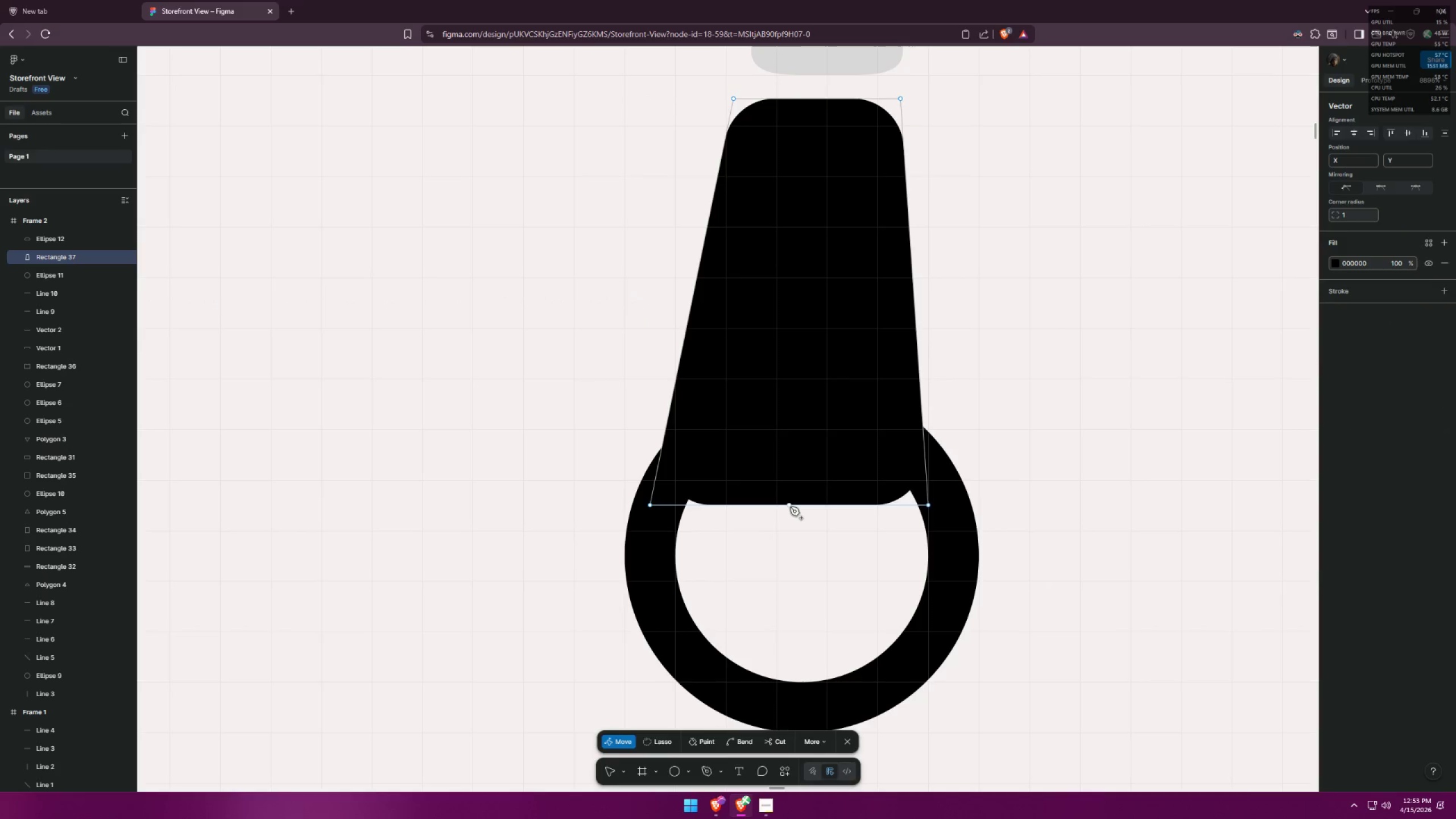 
left_click_drag(start_coordinate=[790, 507], to_coordinate=[688, 479])
 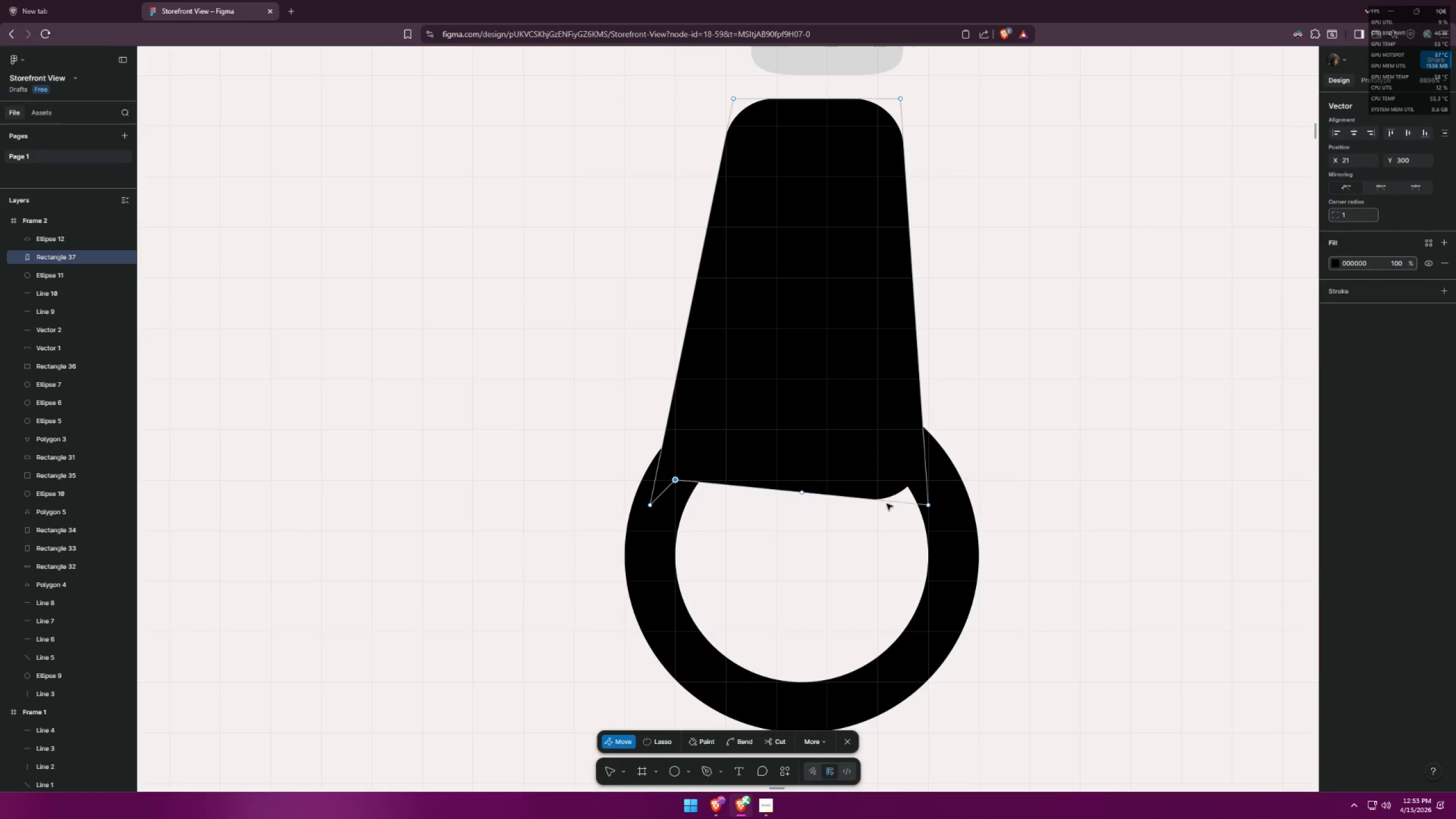 
left_click([878, 502])
 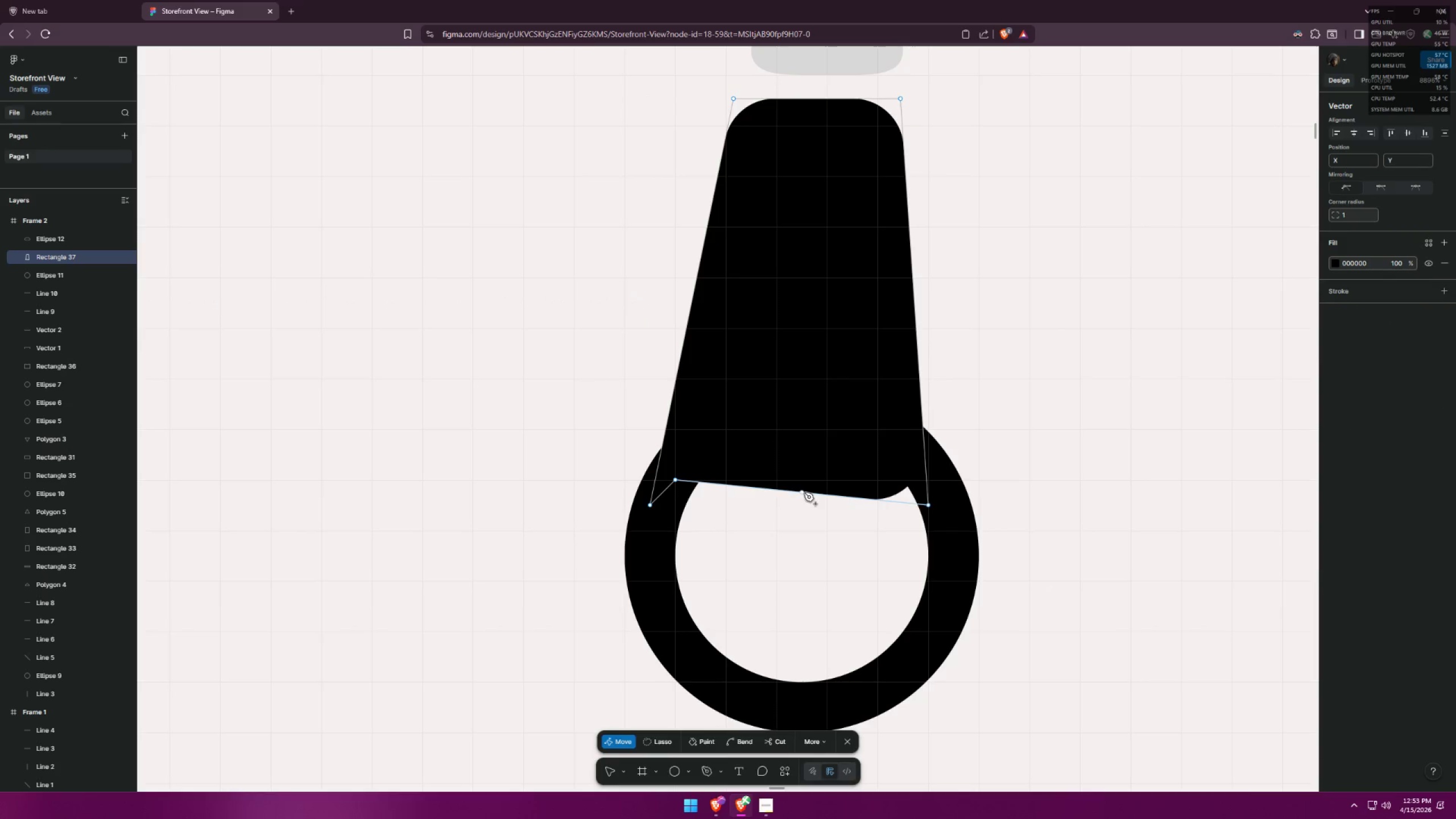 
left_click_drag(start_coordinate=[801, 493], to_coordinate=[907, 464])
 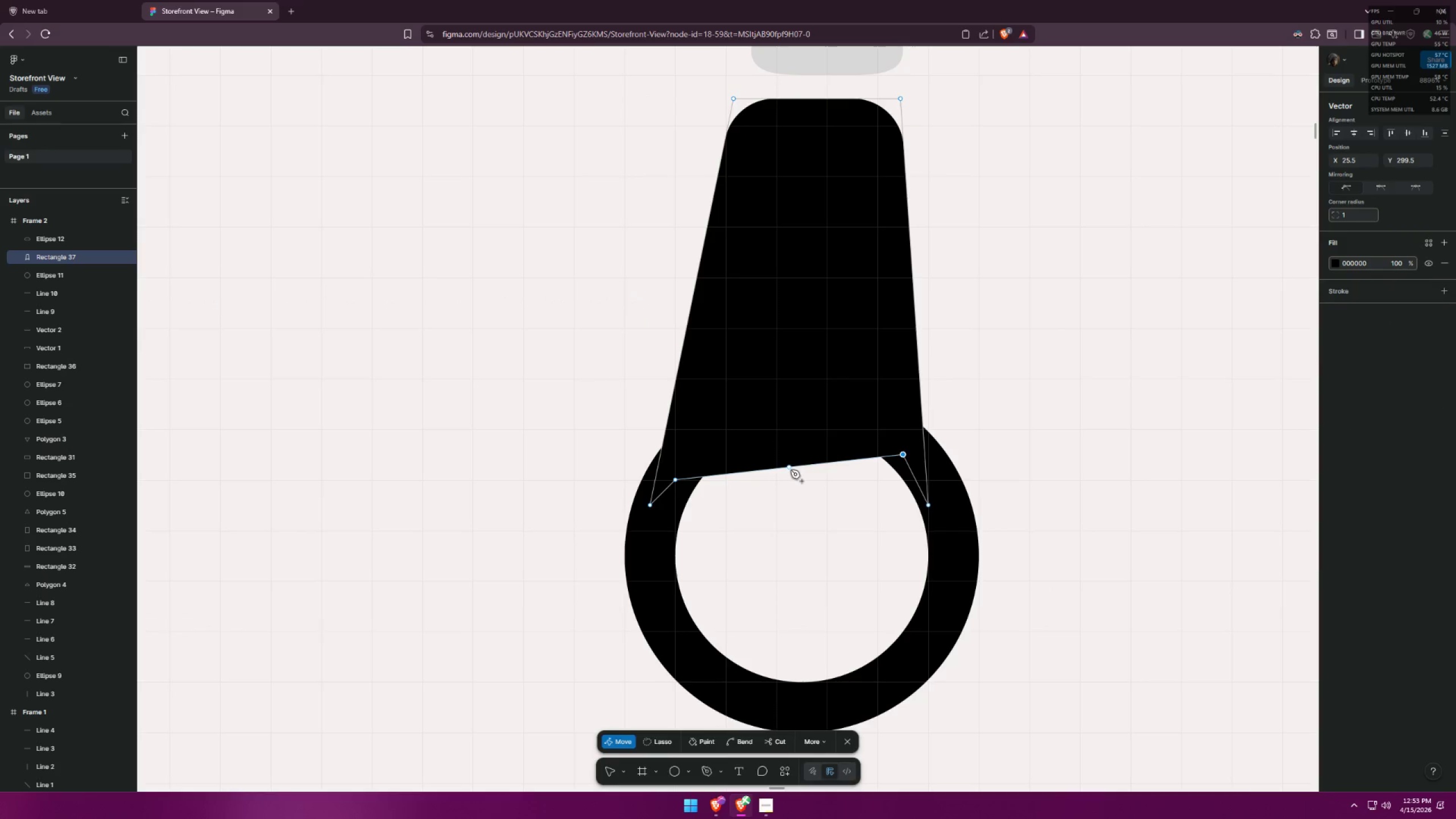 
left_click_drag(start_coordinate=[791, 469], to_coordinate=[783, 413])
 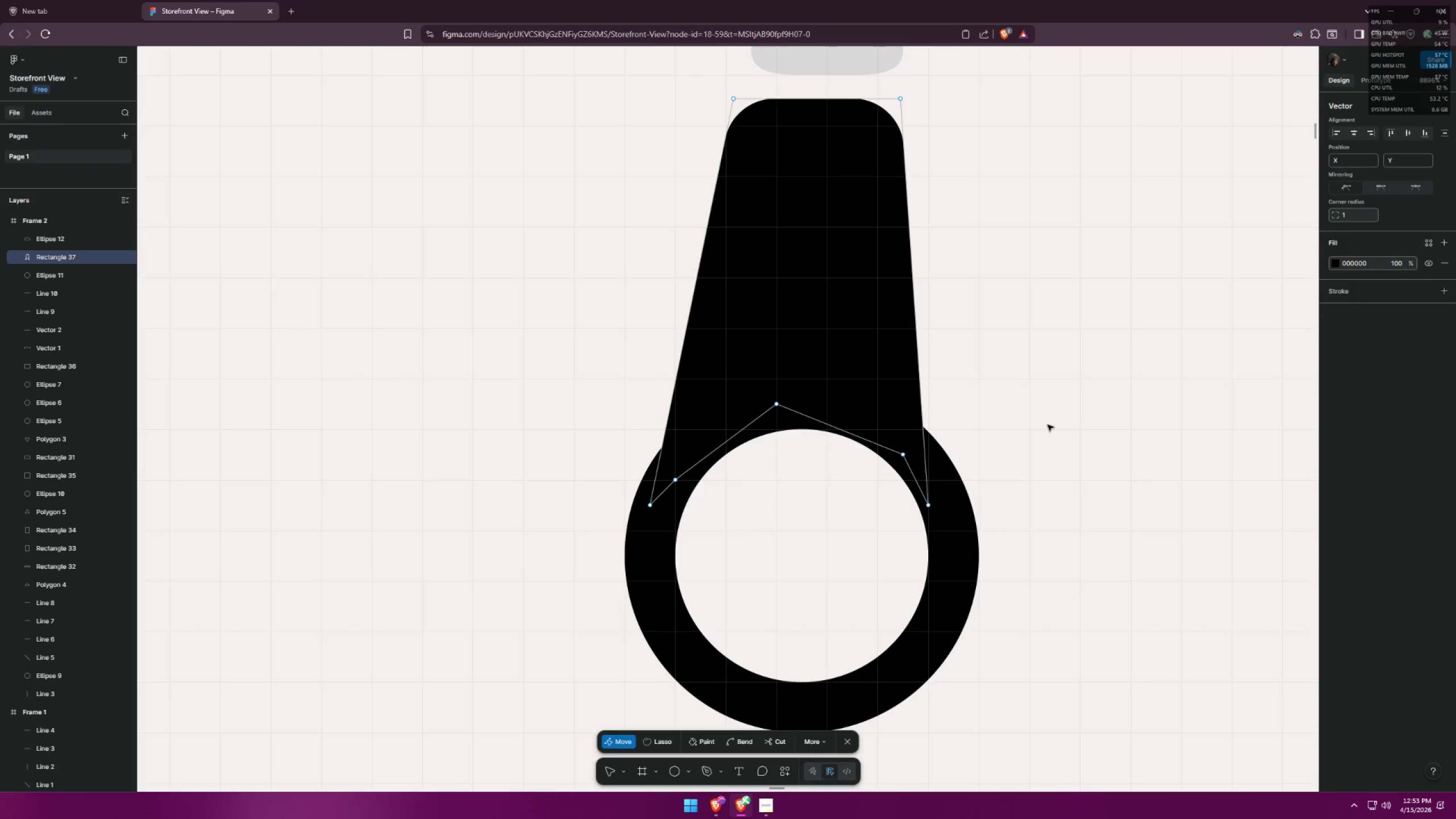 
double_click([1041, 417])
 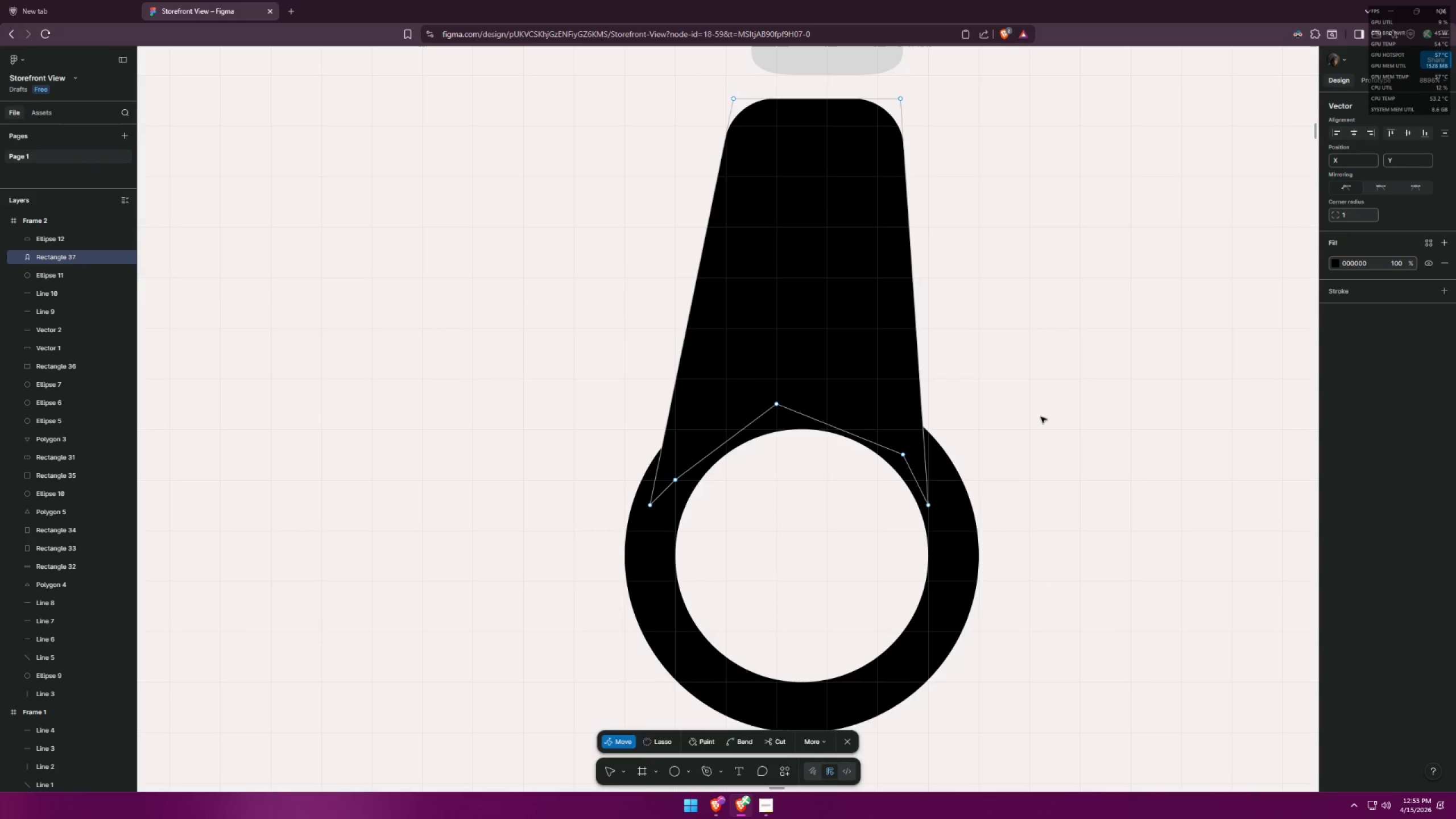 
key(Escape)
 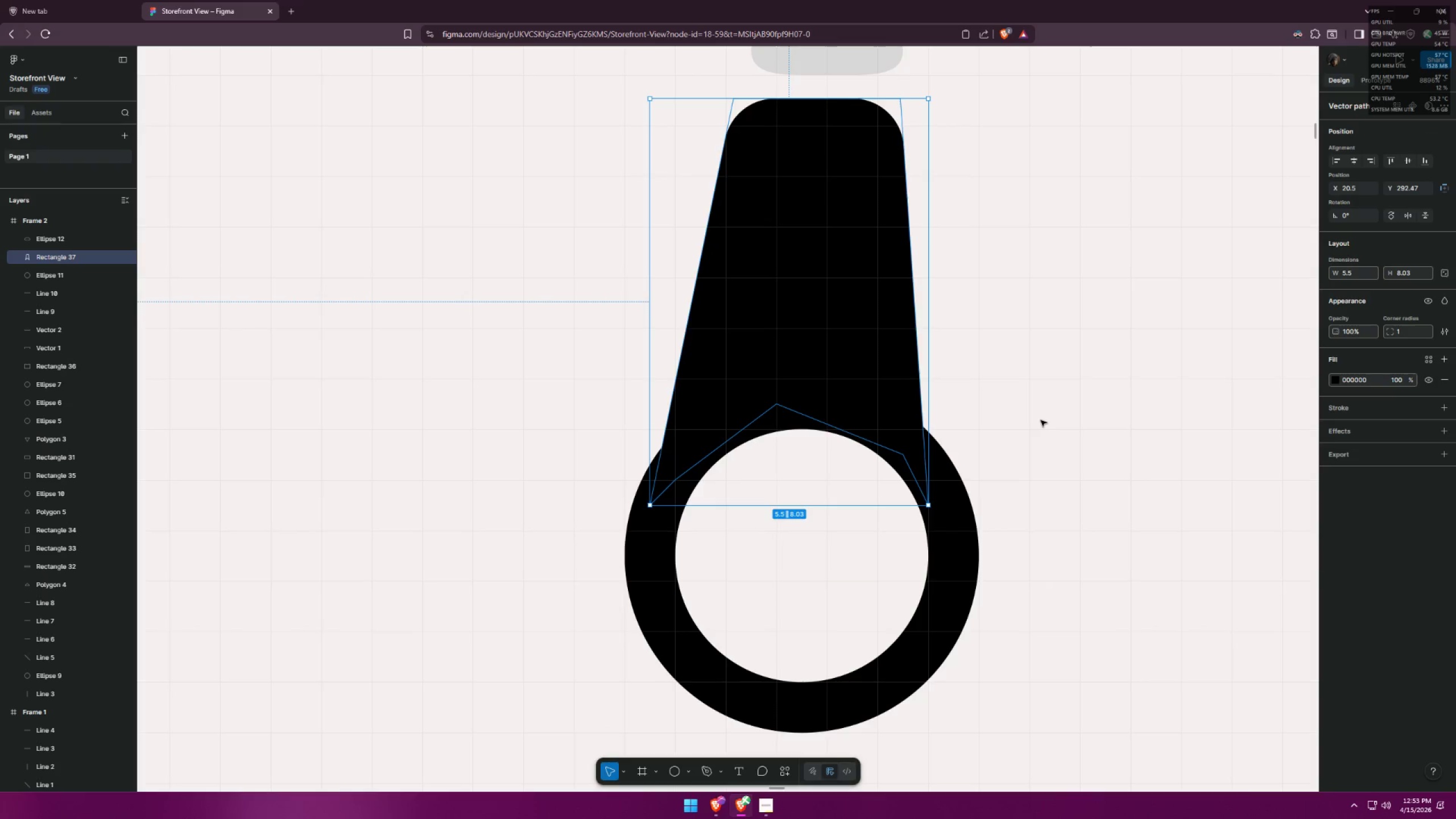 
left_click_drag(start_coordinate=[1041, 420], to_coordinate=[1037, 424])
 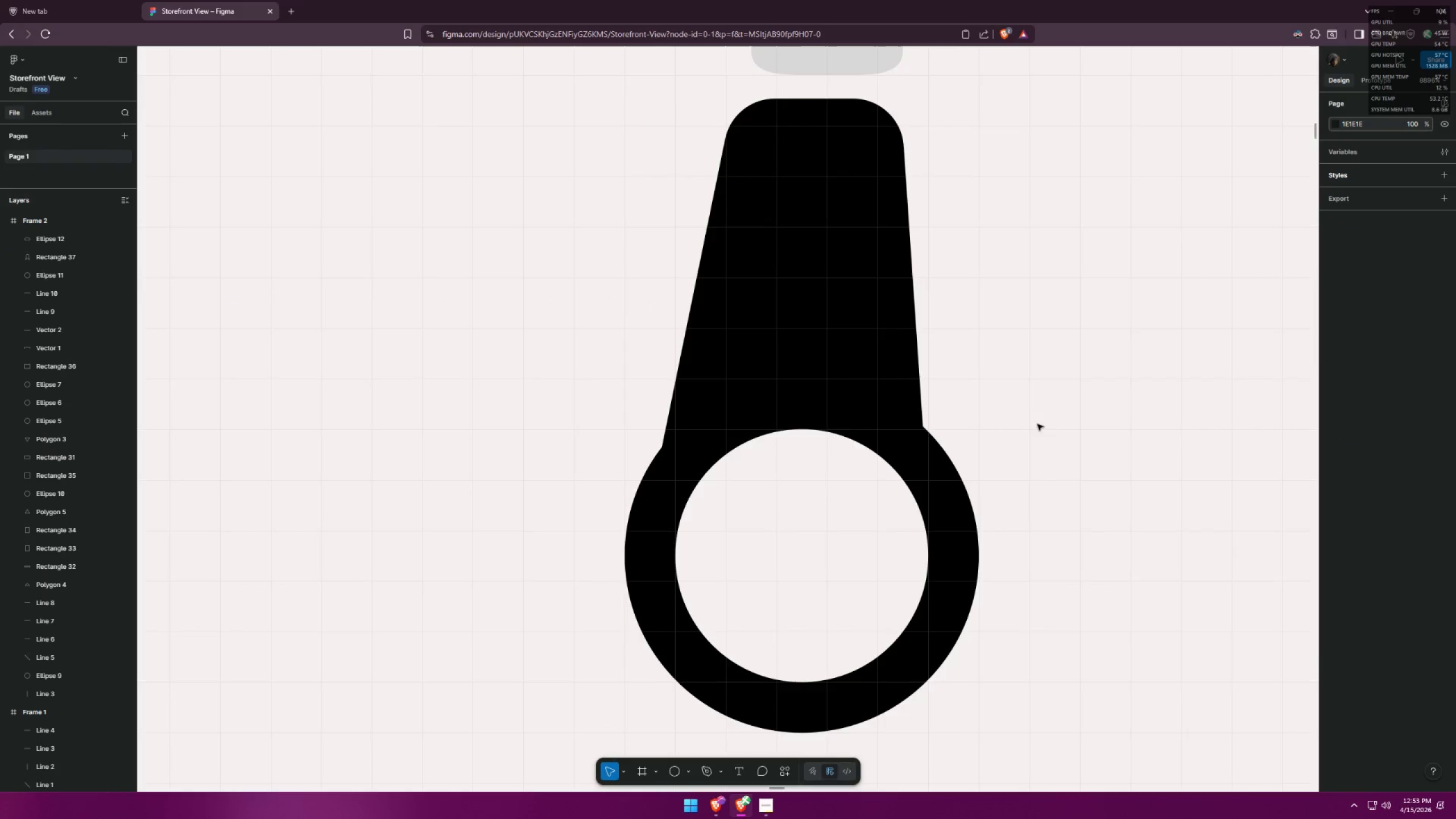 
hold_key(key=ControlLeft, duration=0.52)
hold_key(key=ControlLeft, duration=0.92)
scroll: coordinate [925, 365], scroll_direction: down, amount: 4.0
 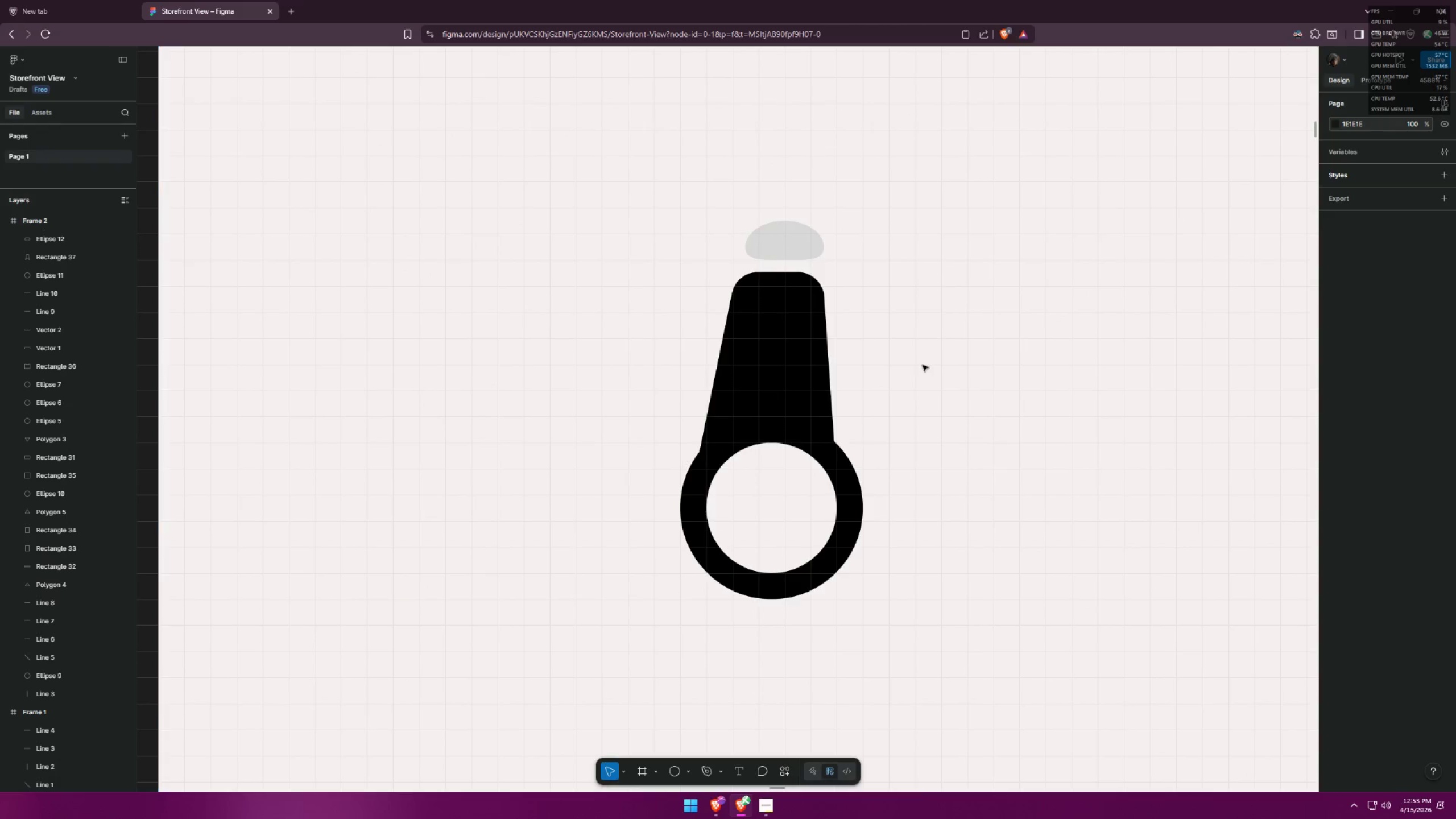 
key(Alt+AltLeft)
 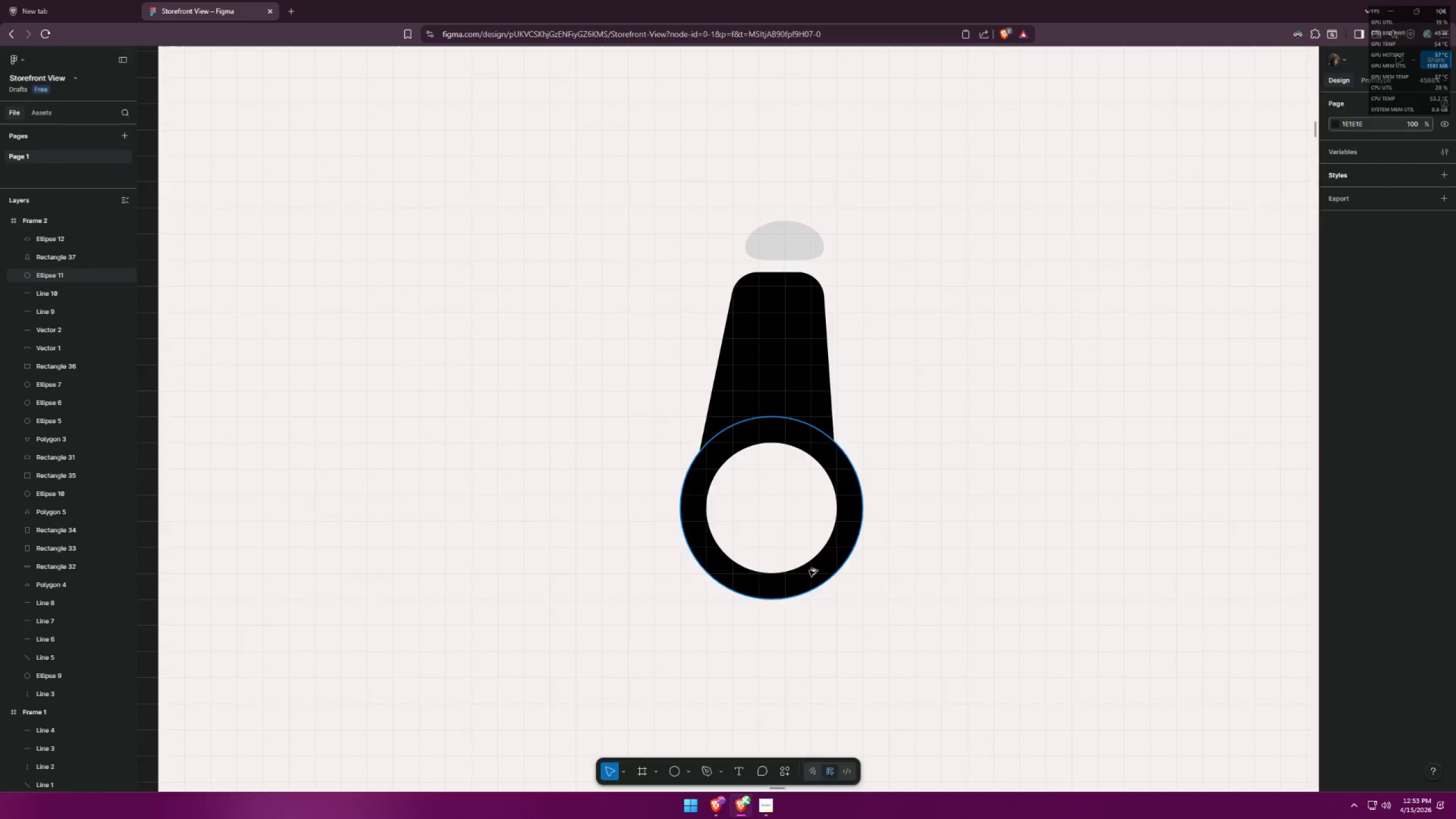 
key(Alt+Tab)
 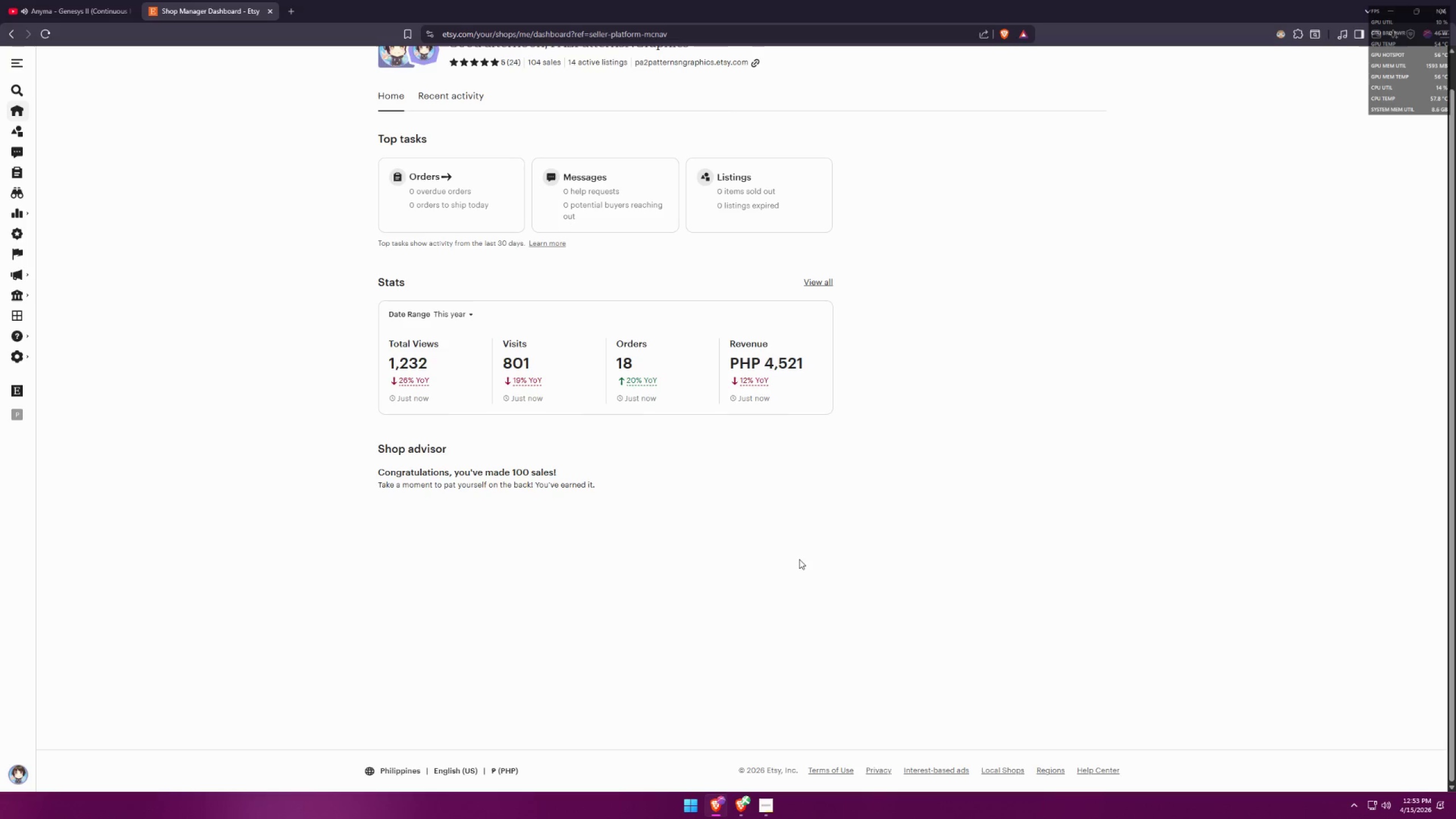 
key(Alt+AltLeft)
 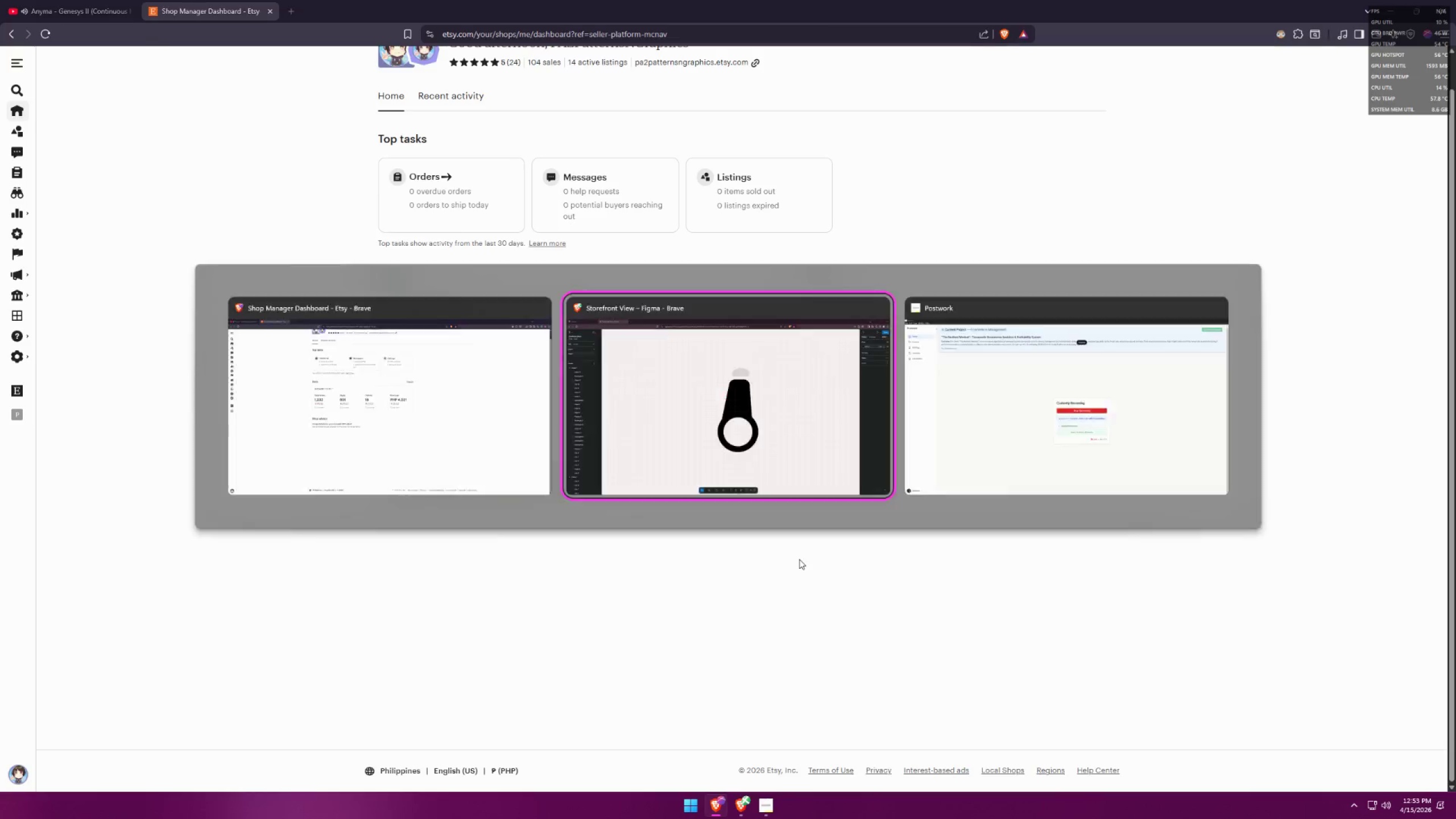 
key(Alt+Tab)
 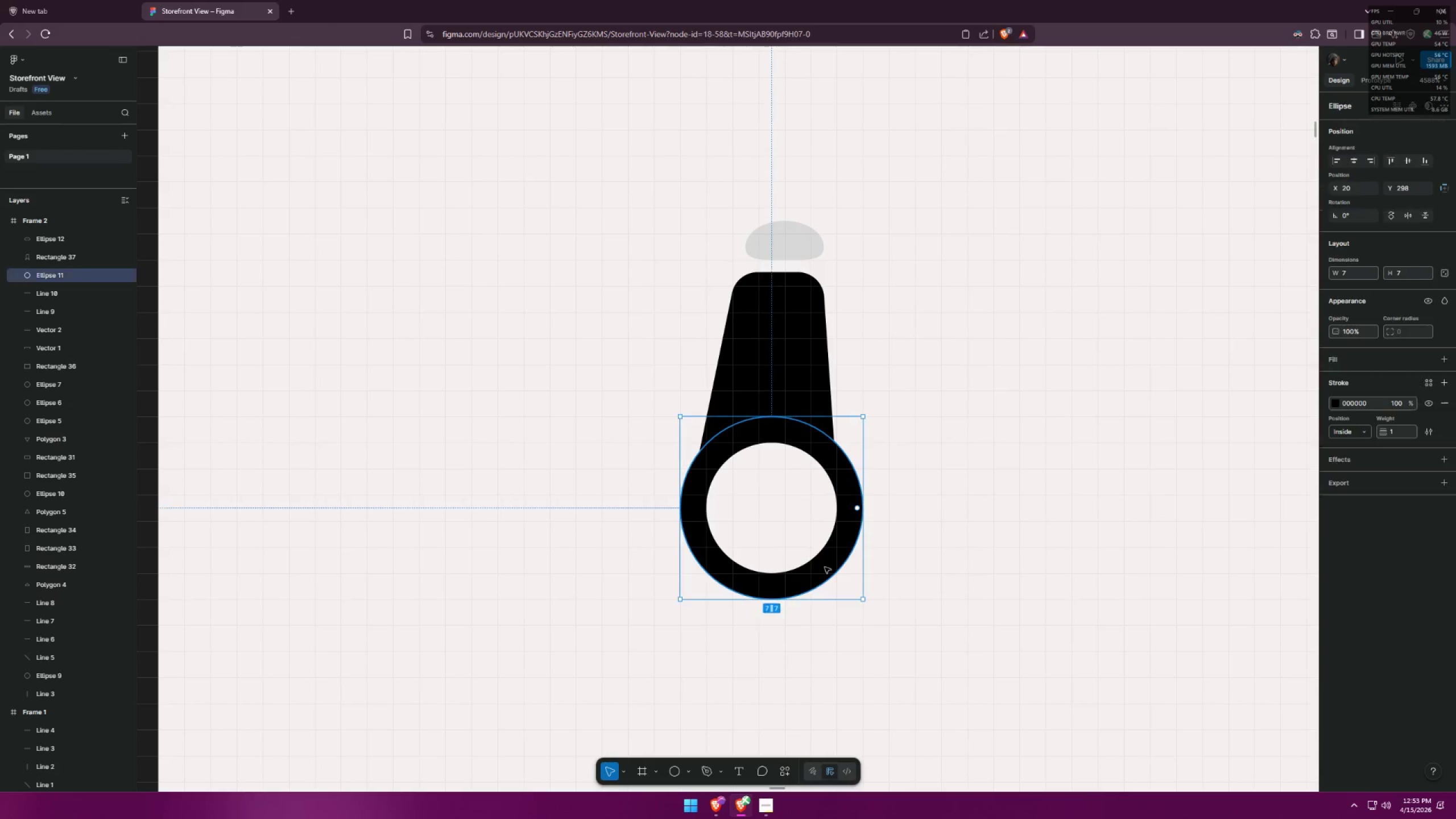 
hold_key(key=ShiftLeft, duration=1.5)
left_click_drag(start_coordinate=[771, 600], to_coordinate=[775, 586])
 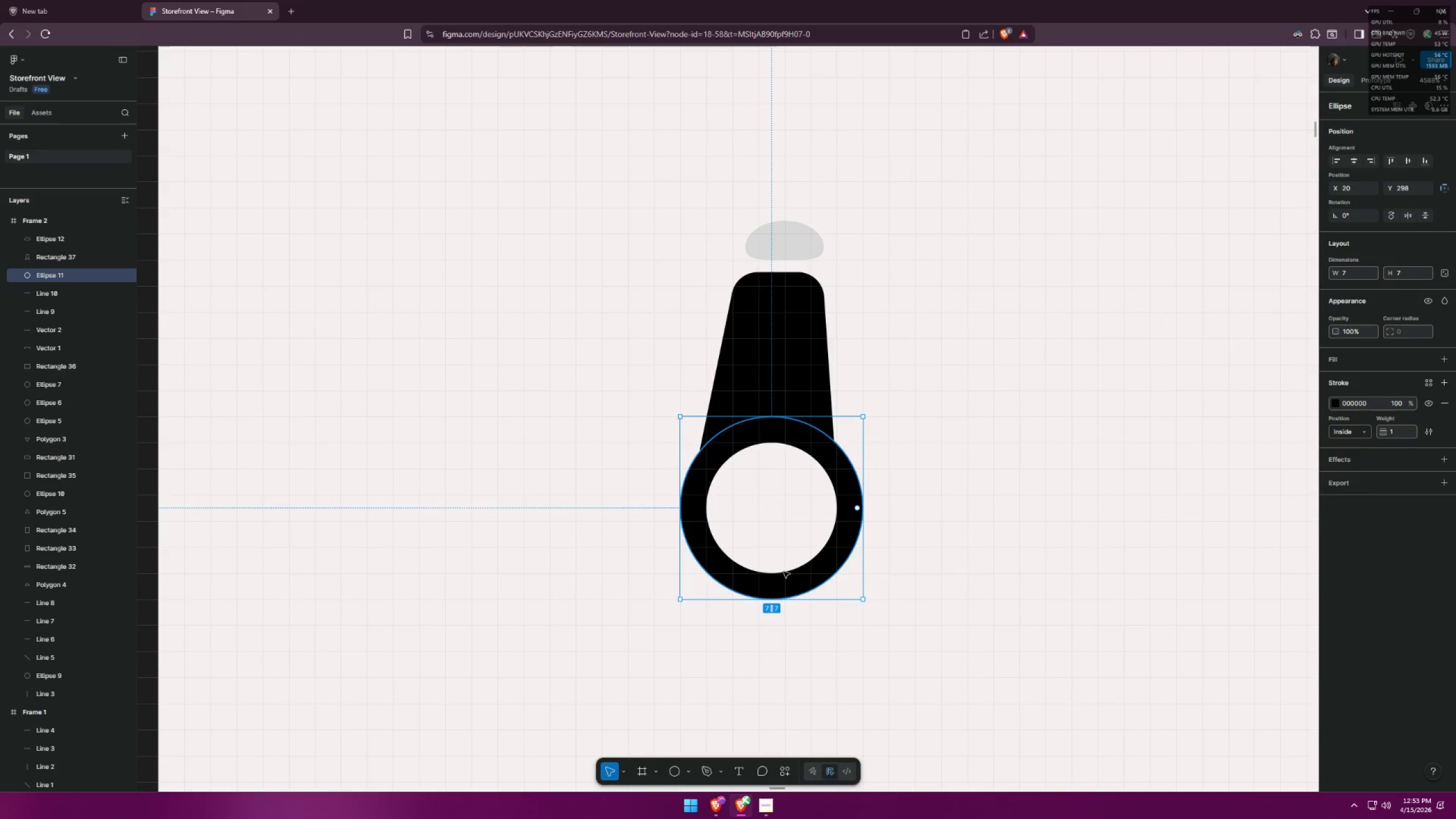 
hold_key(key=ShiftLeft, duration=0.53)
 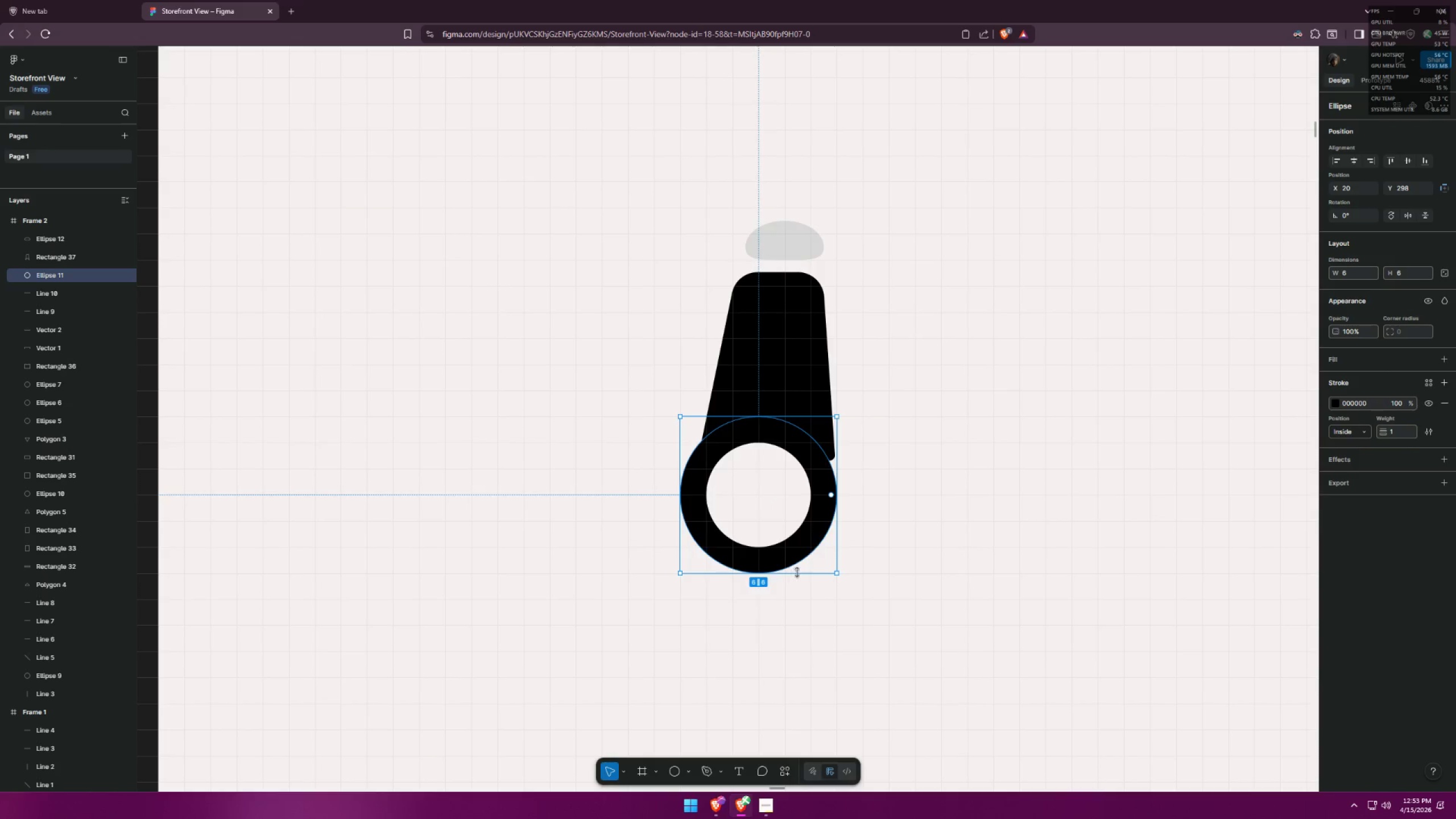 
key(Control+ControlLeft)
 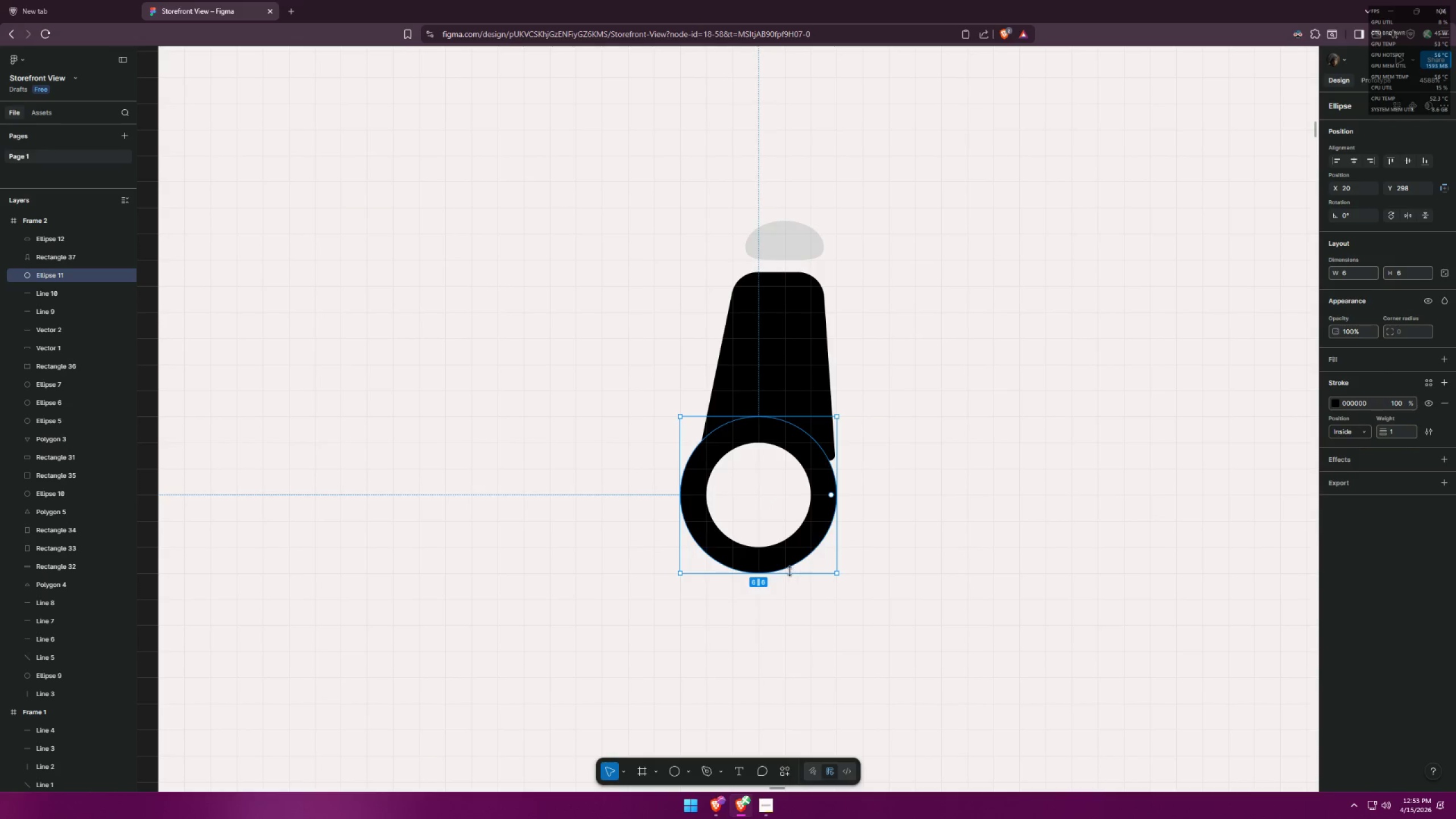 
key(Control+Z)
 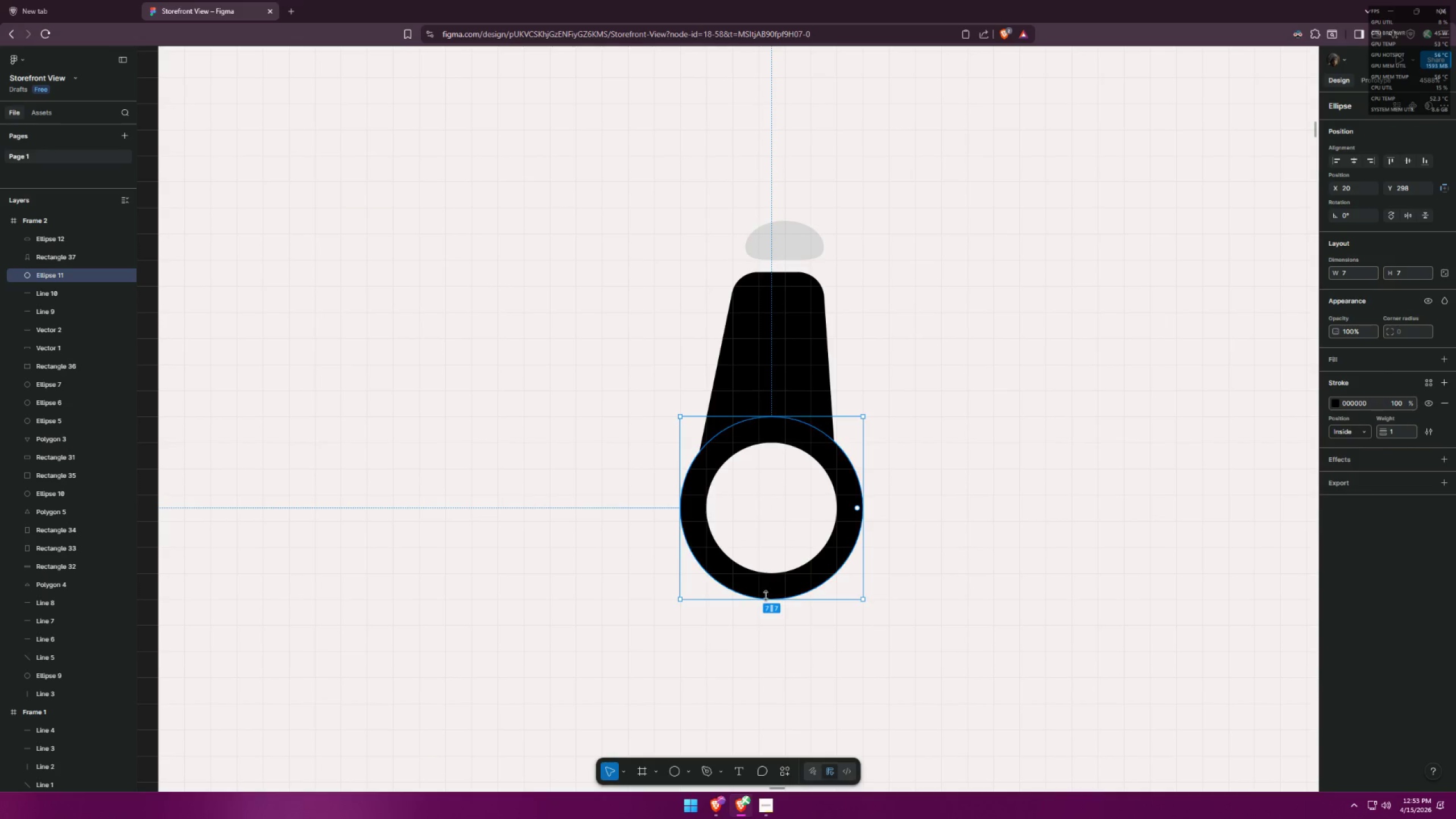 
left_click_drag(start_coordinate=[764, 600], to_coordinate=[767, 584])
 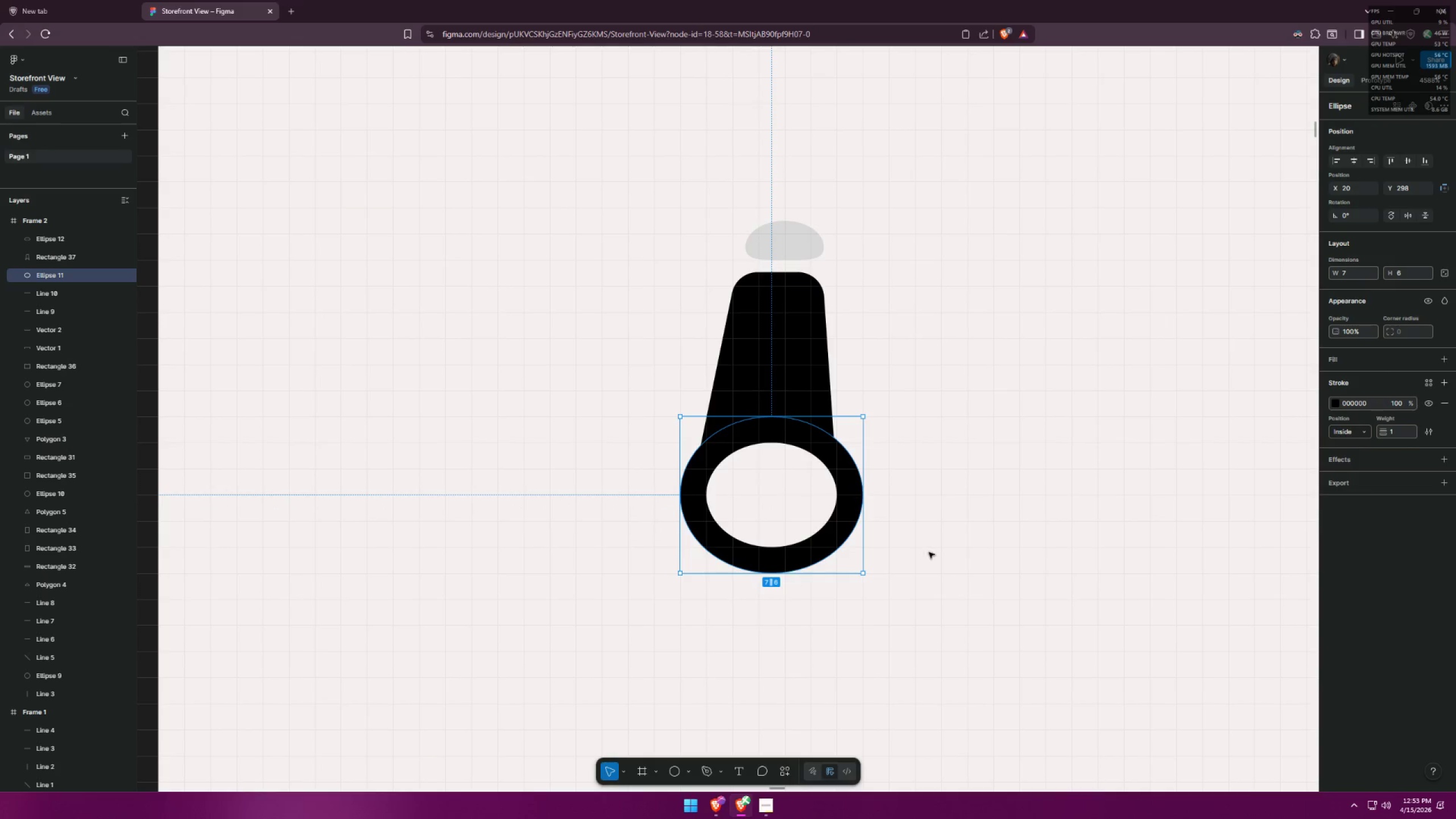 
left_click([929, 552])
 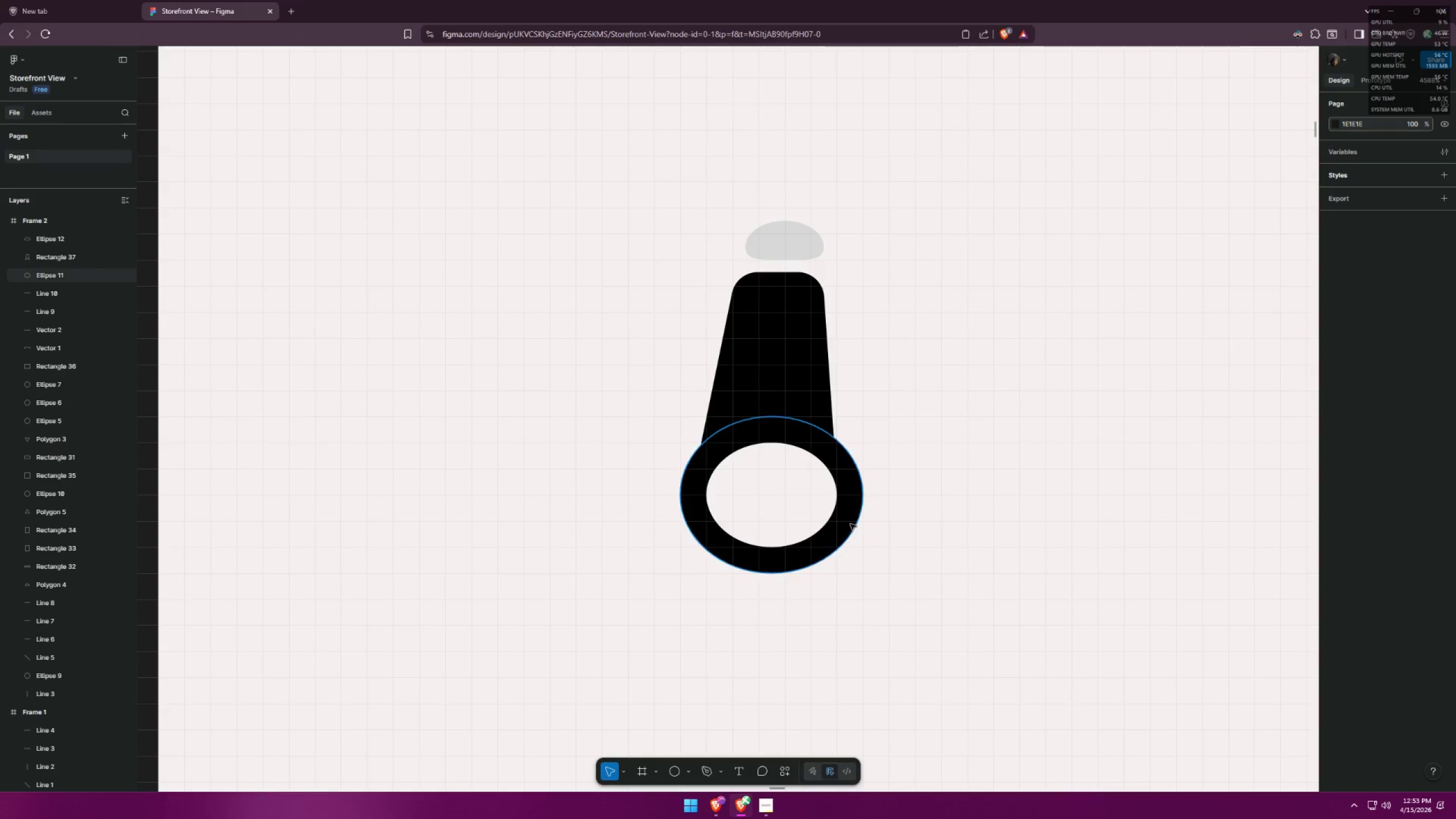 
left_click([850, 523])
 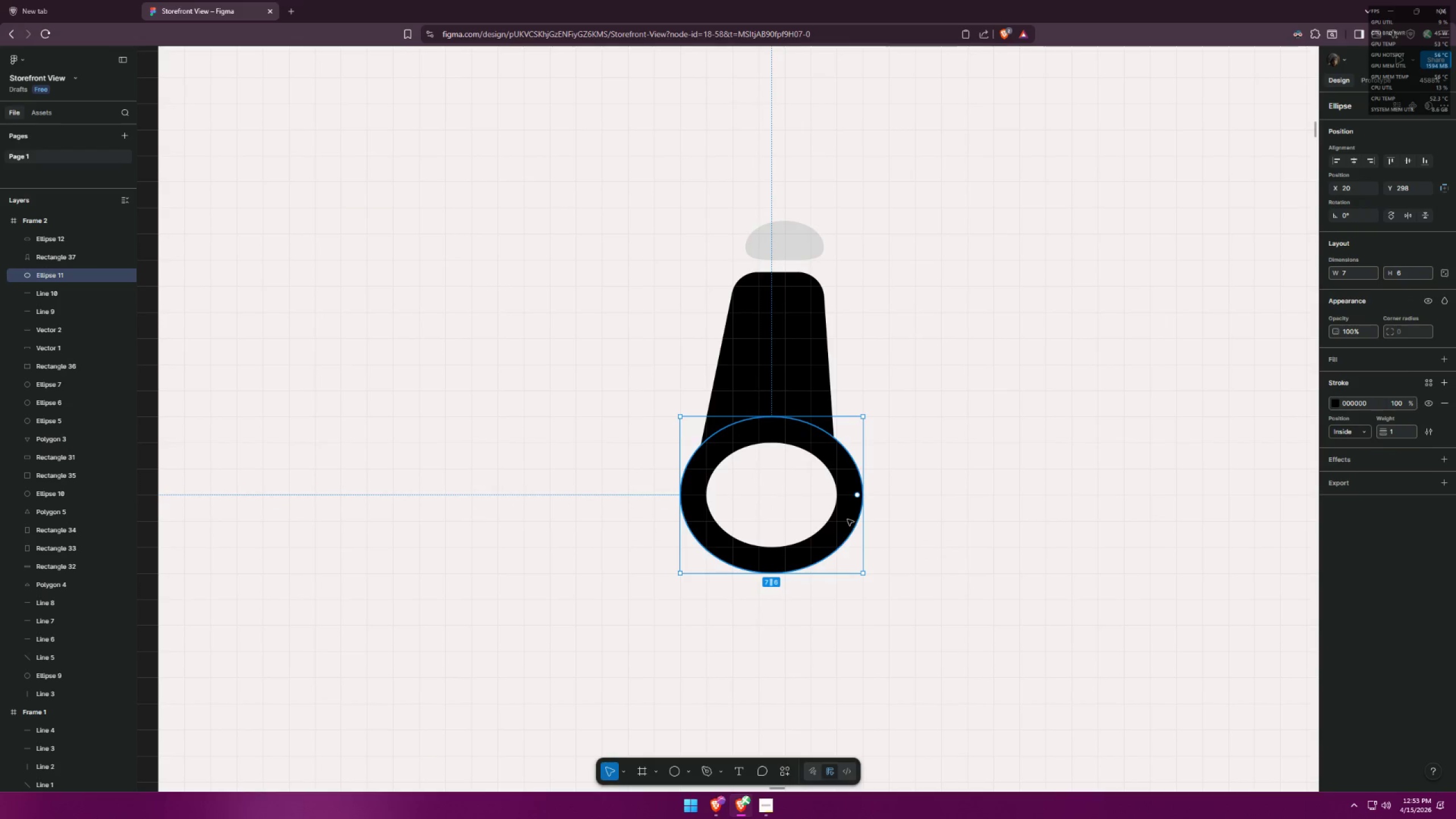 
key(ArrowLeft)
 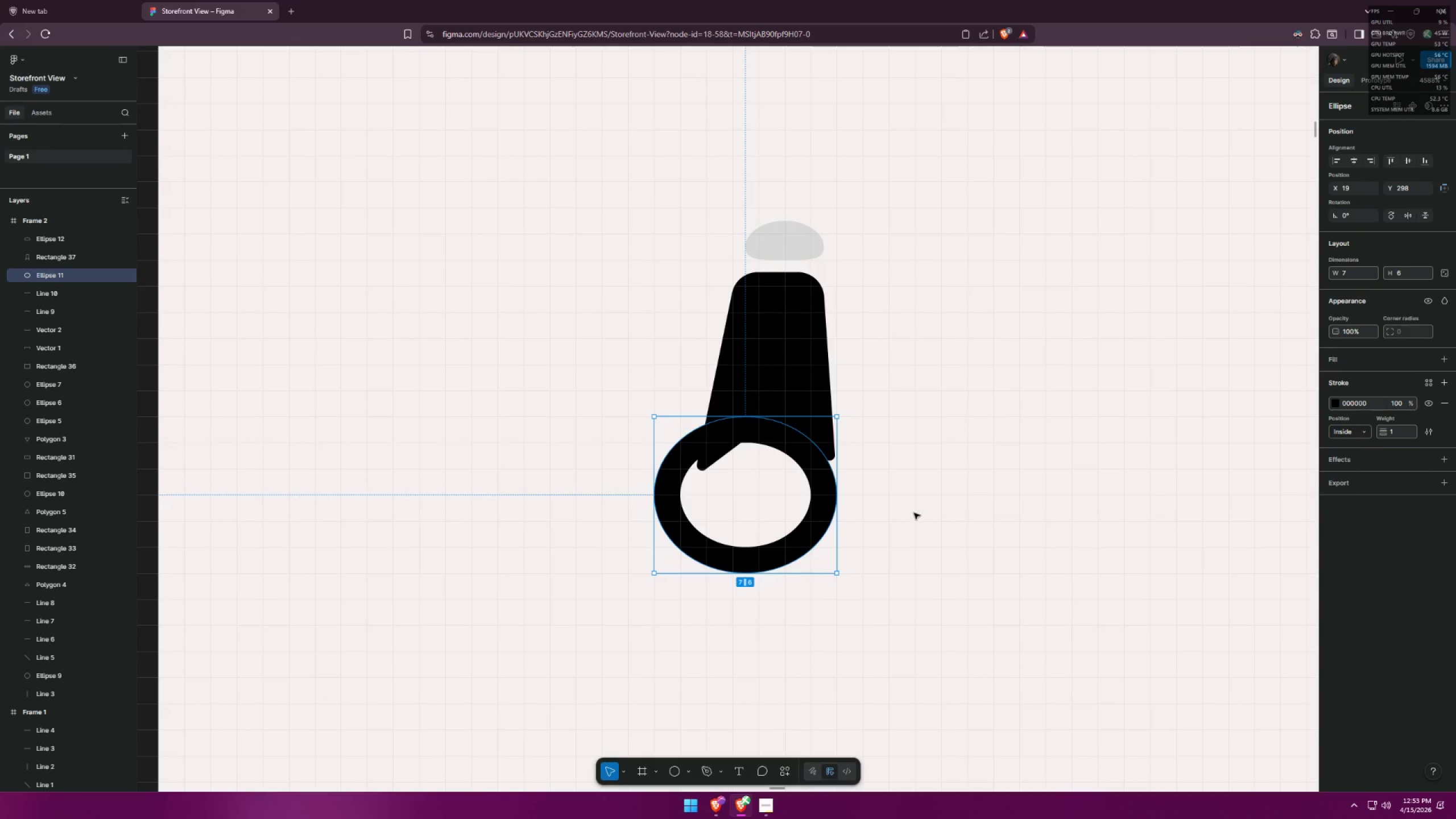 
key(Control+ControlLeft)
 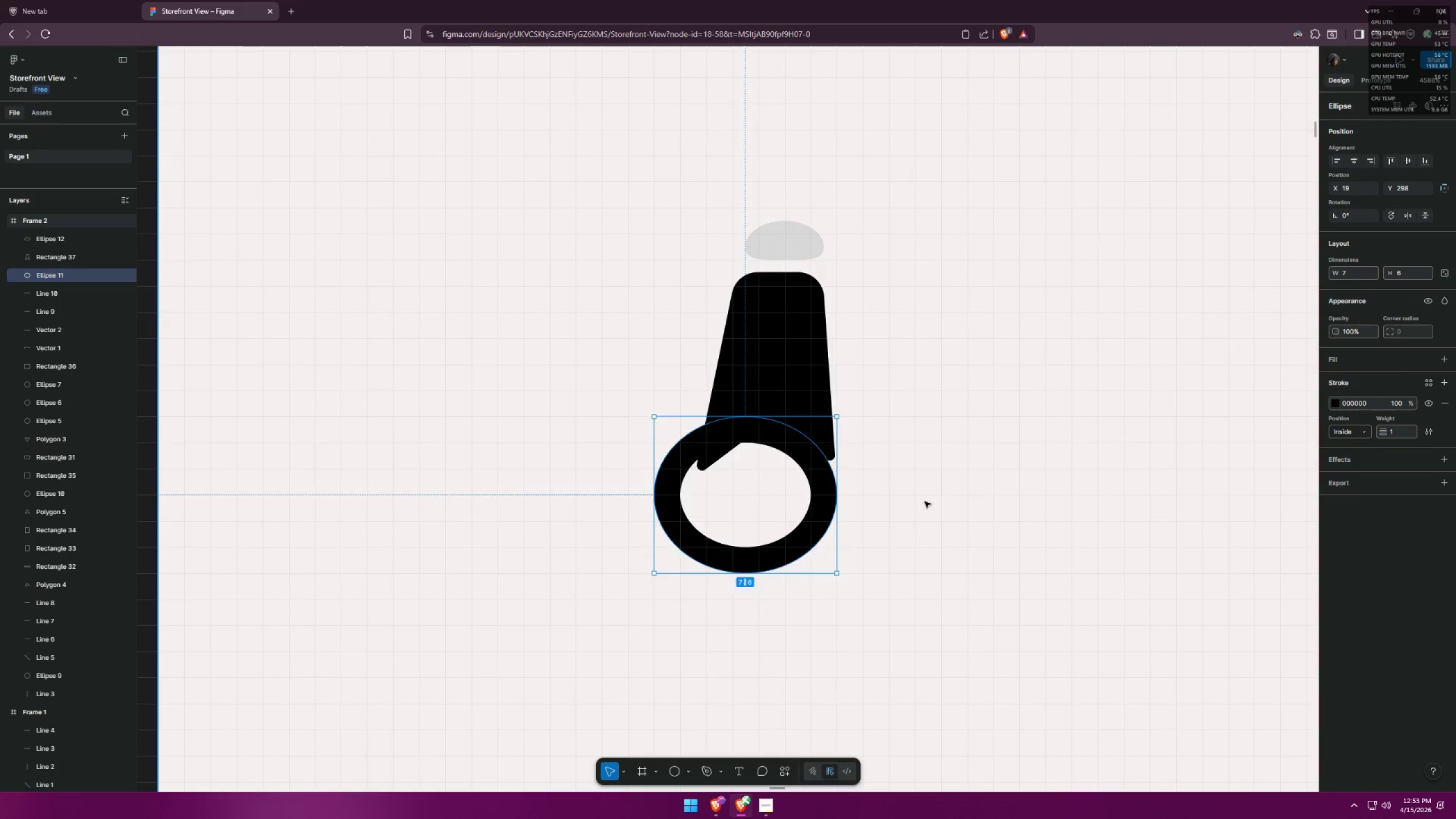 
key(Control+Z)
 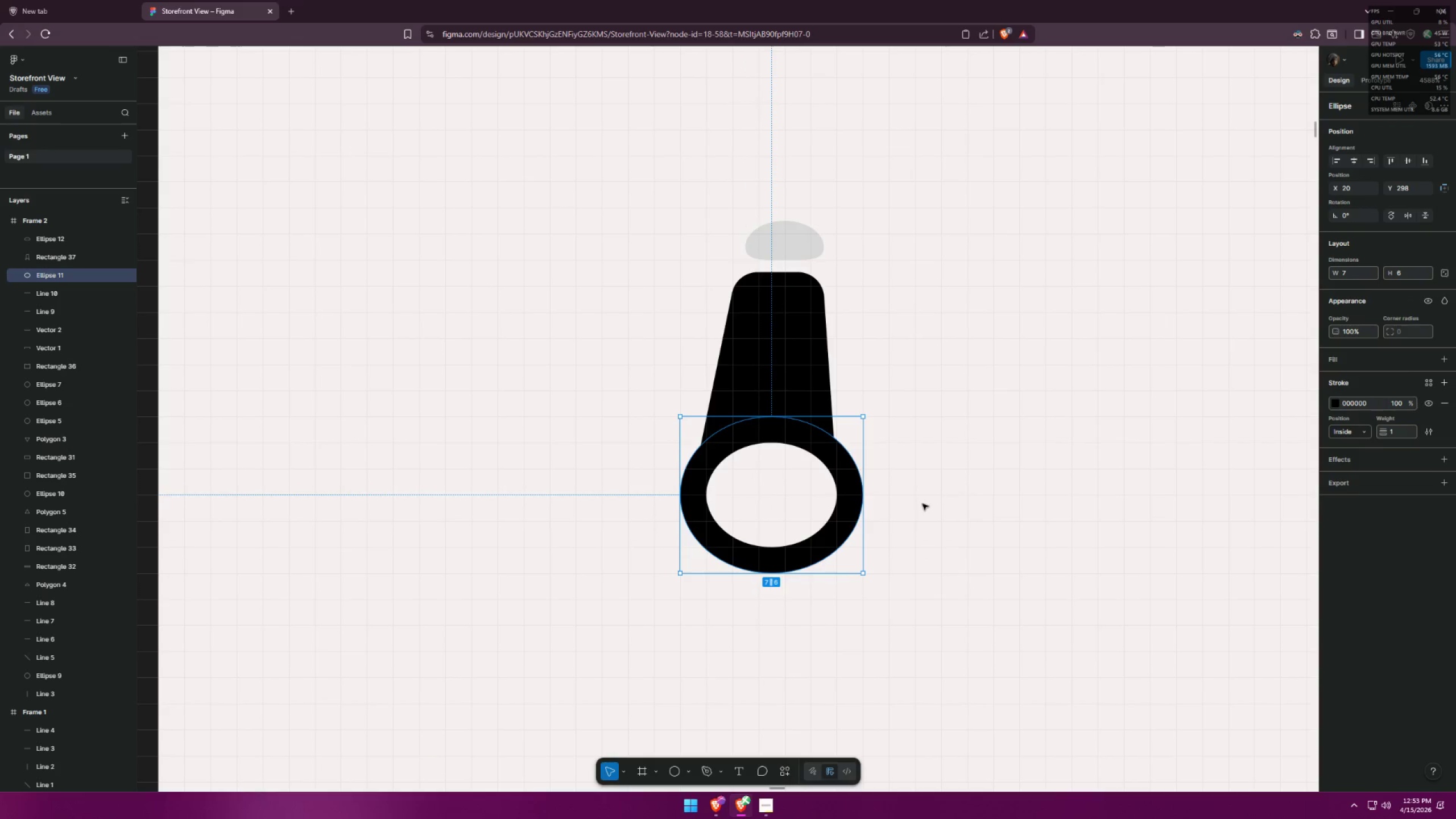 
left_click([924, 504])
 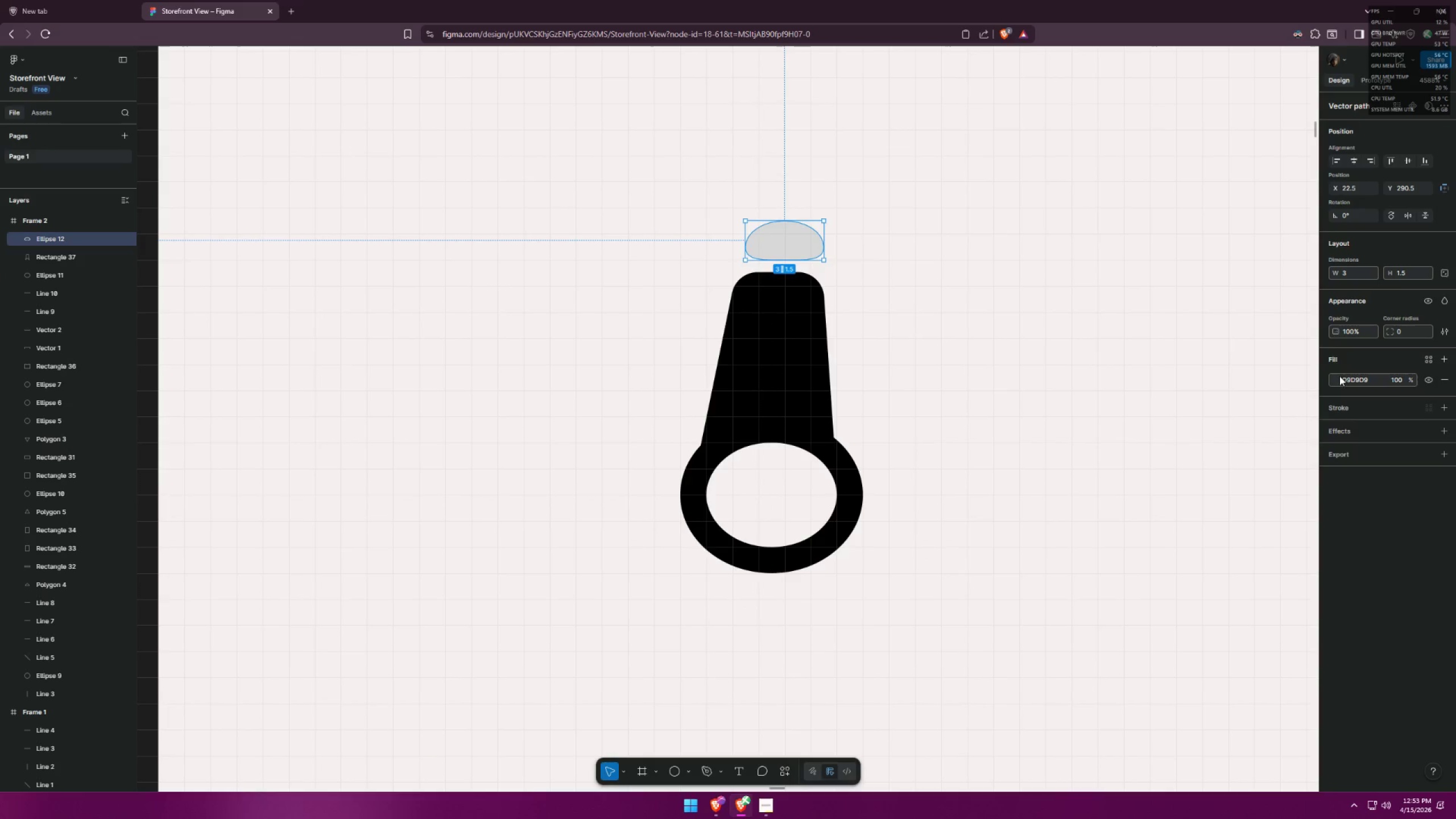 
left_click([1334, 376])
 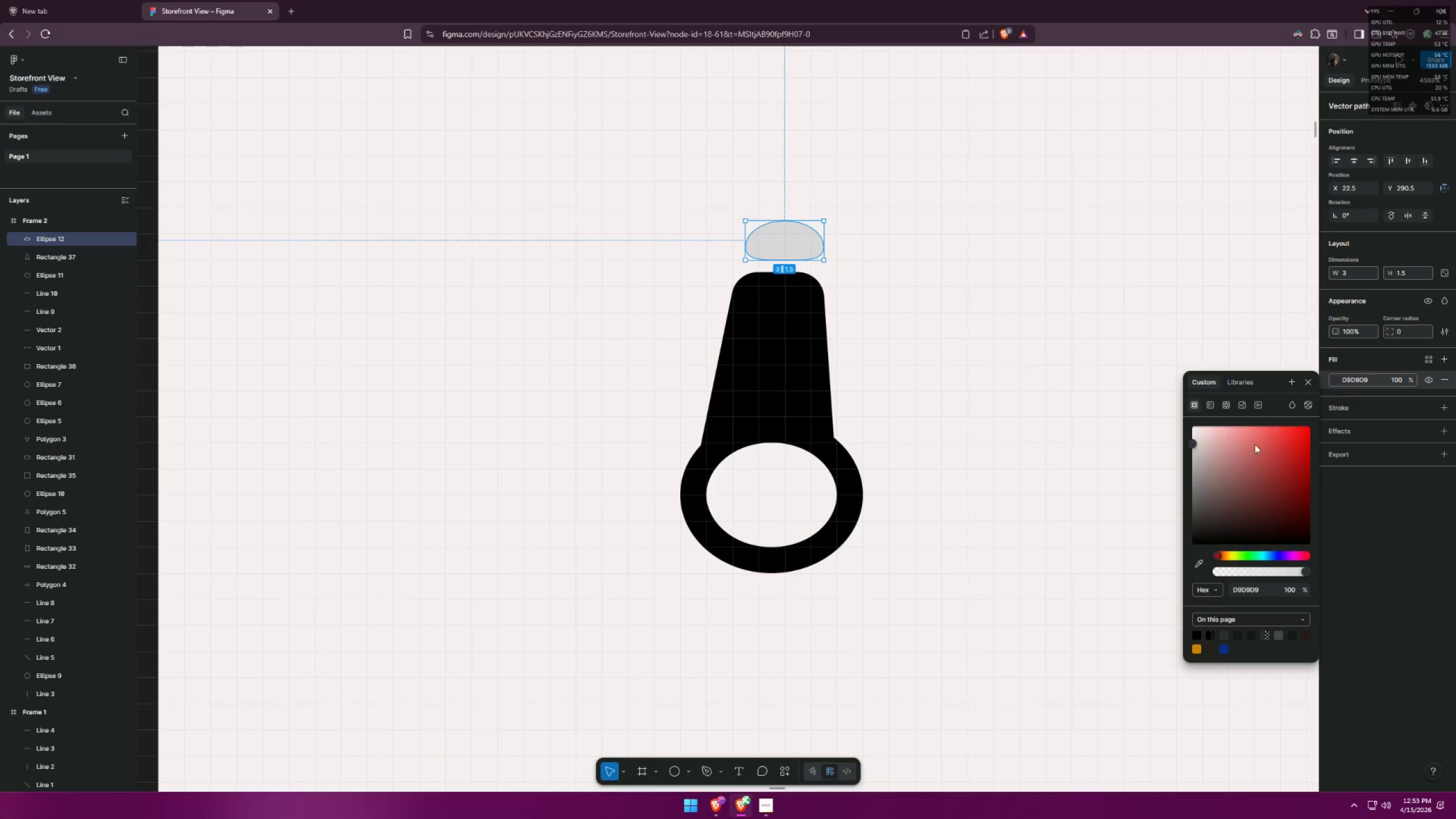 
left_click_drag(start_coordinate=[1251, 463], to_coordinate=[1091, 610])
 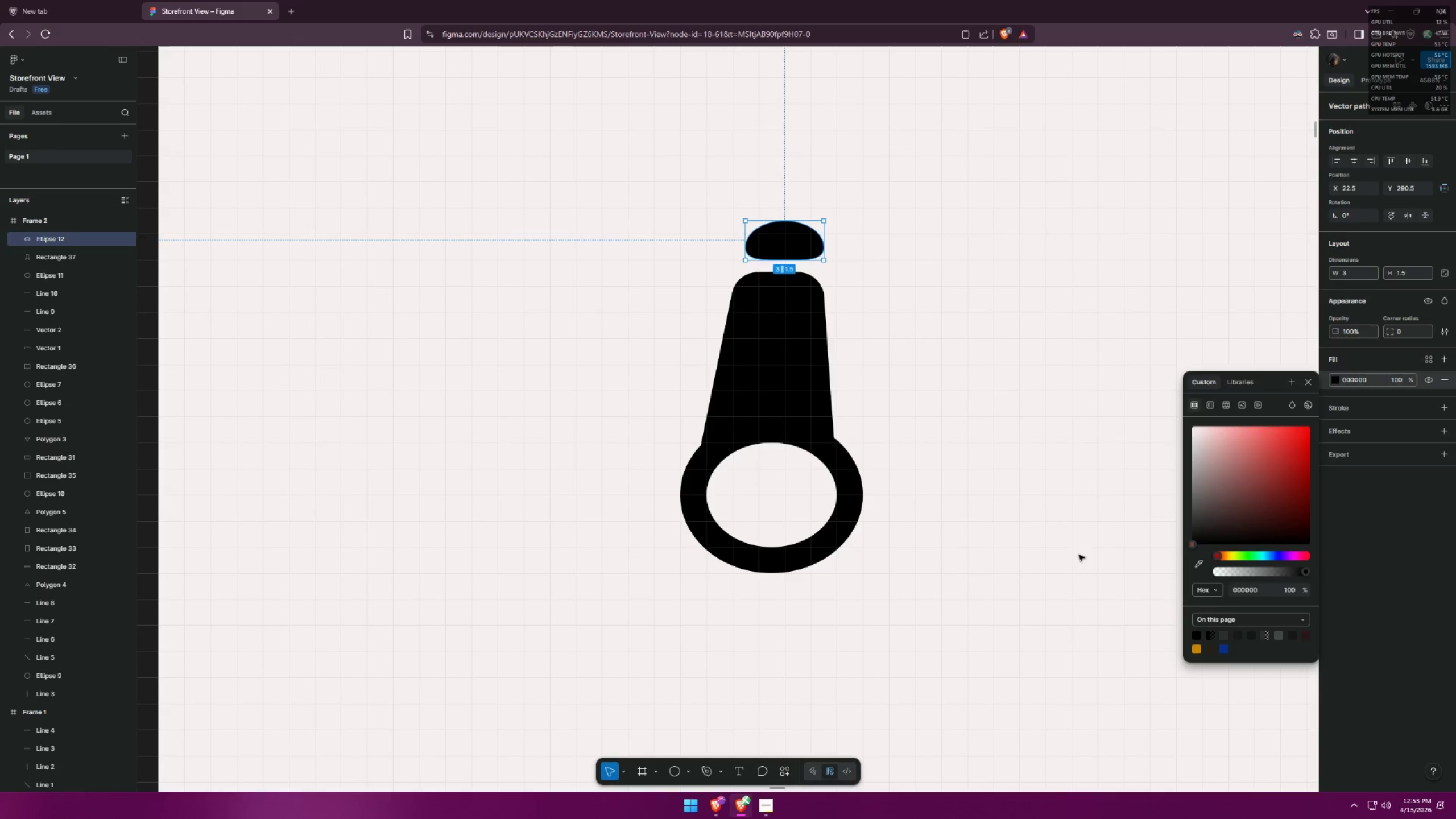 
triple_click([1040, 514])
 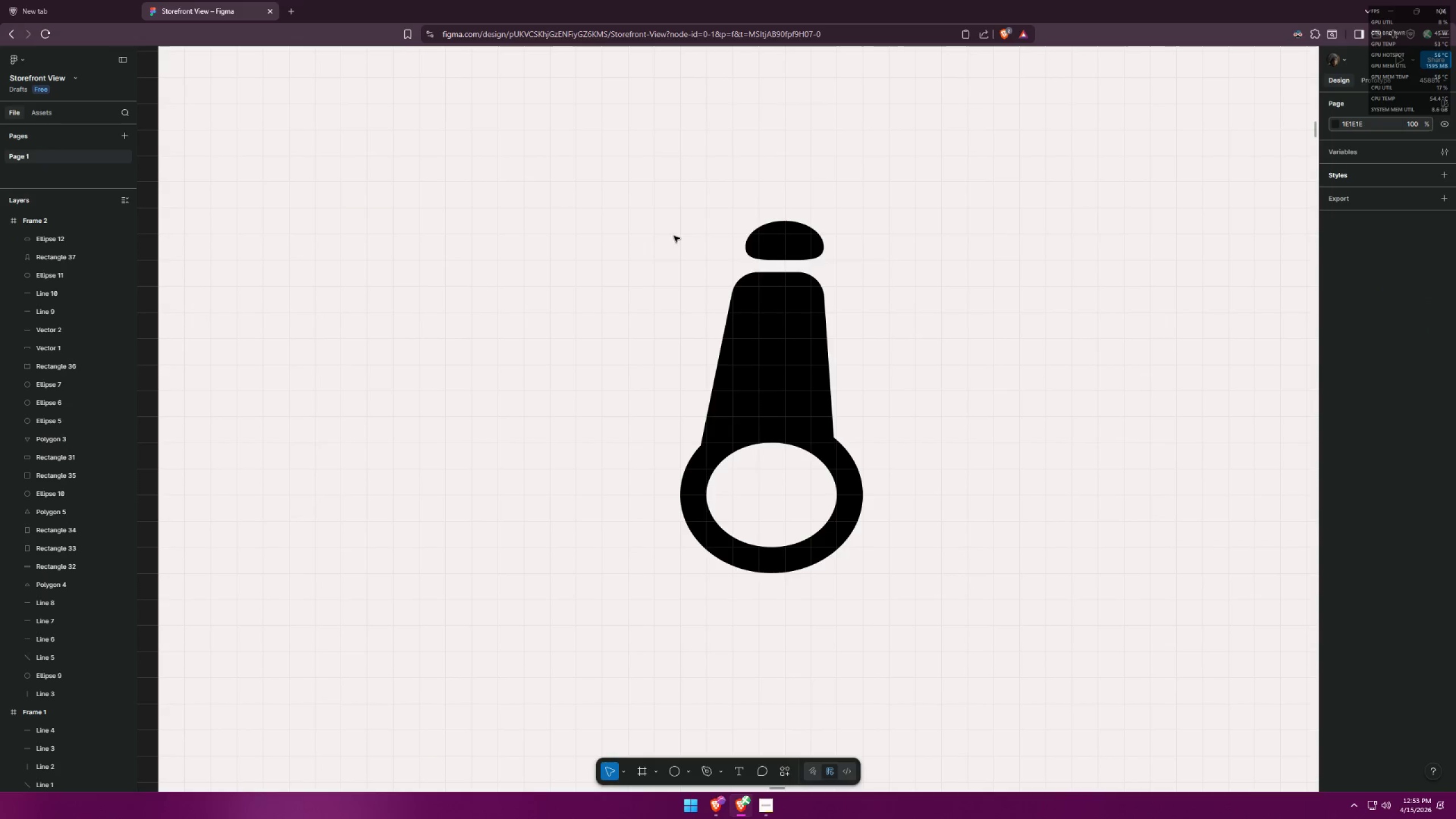 
left_click_drag(start_coordinate=[626, 147], to_coordinate=[878, 586])
 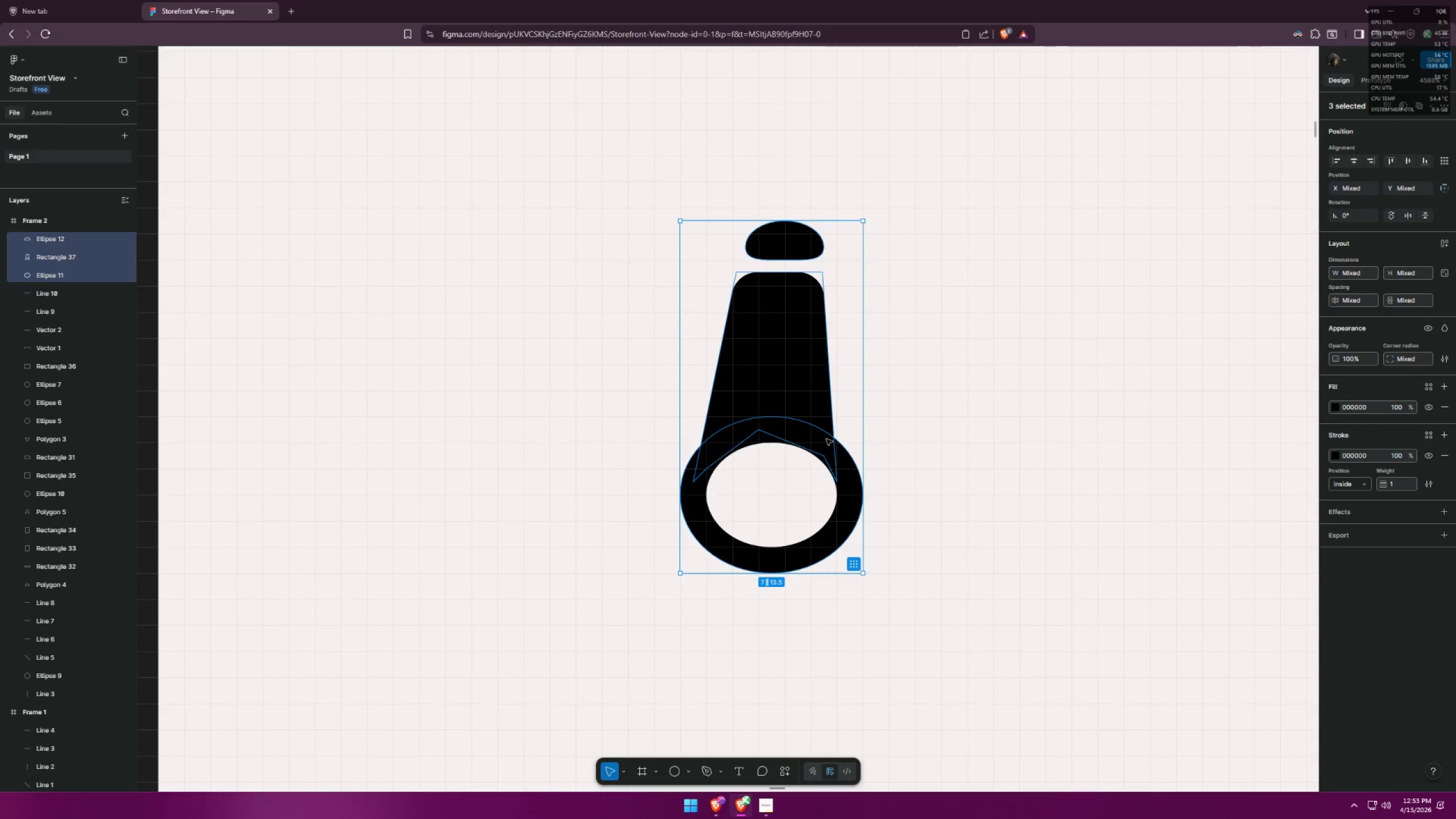 
hold_key(key=AltLeft, duration=1.91)
hold_key(key=ShiftLeft, duration=1.53)
left_click_drag(start_coordinate=[797, 402], to_coordinate=[1001, 409])
 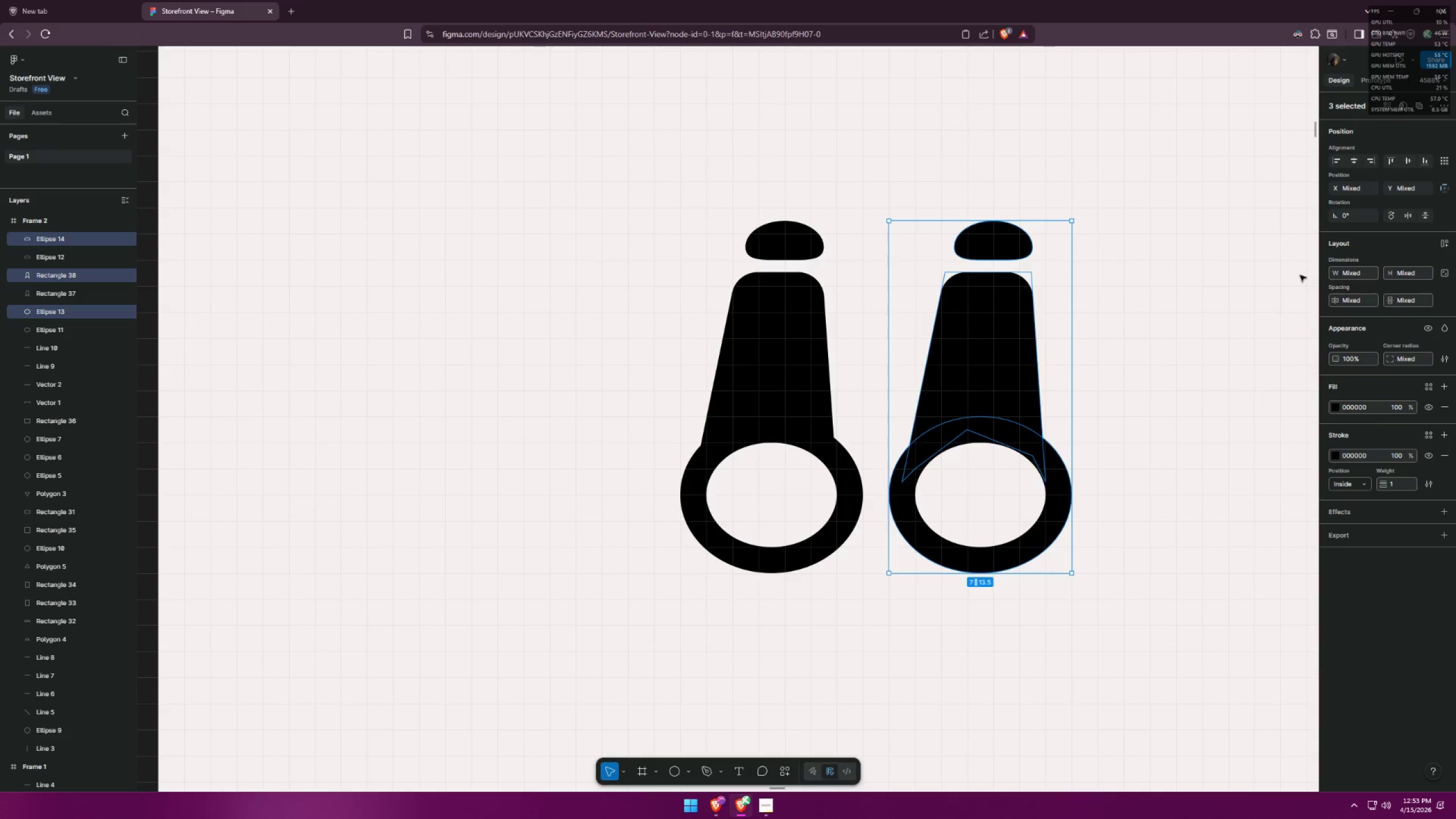 
left_click([1405, 218])
 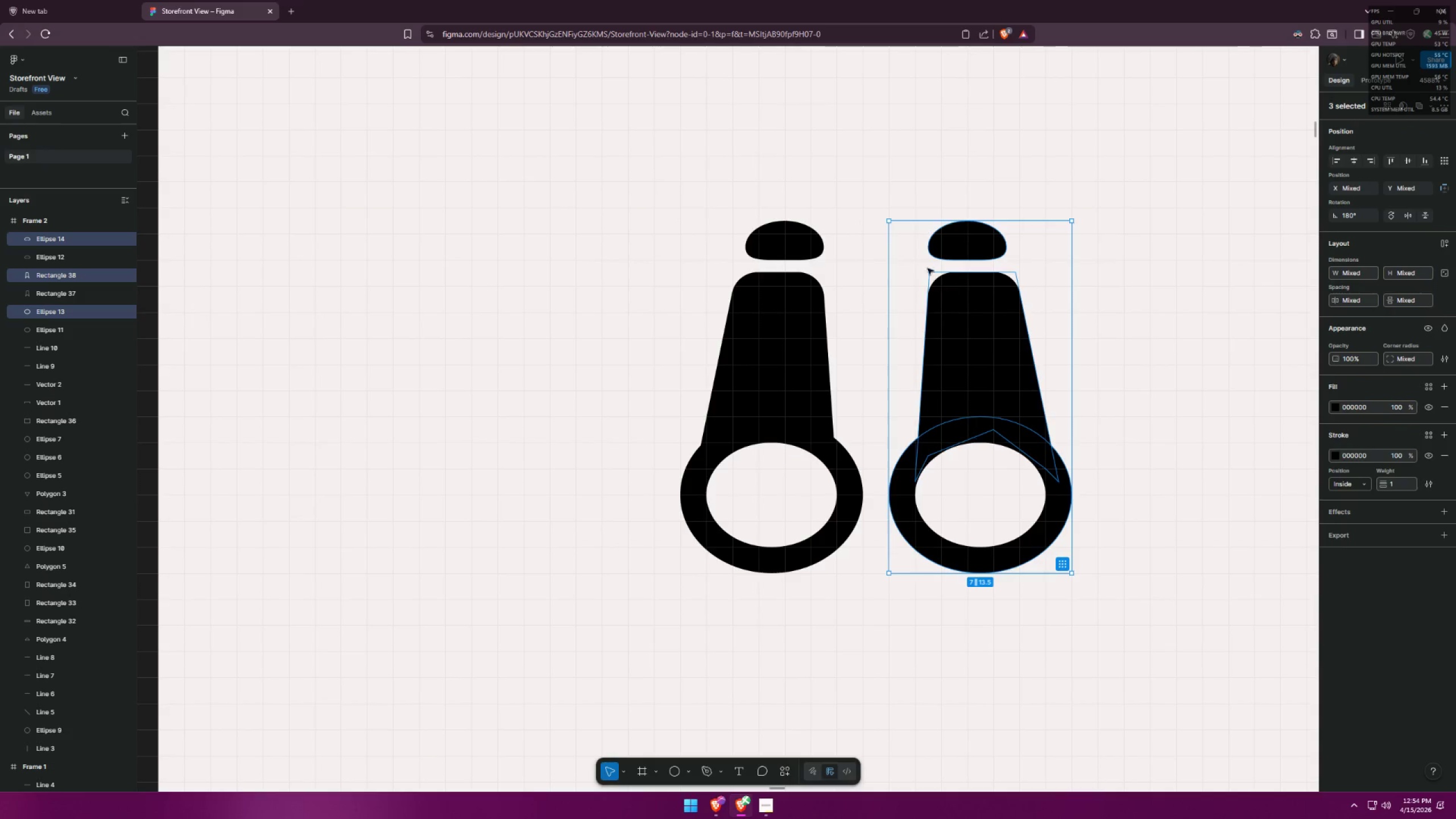 
left_click_drag(start_coordinate=[977, 336], to_coordinate=[954, 334])
 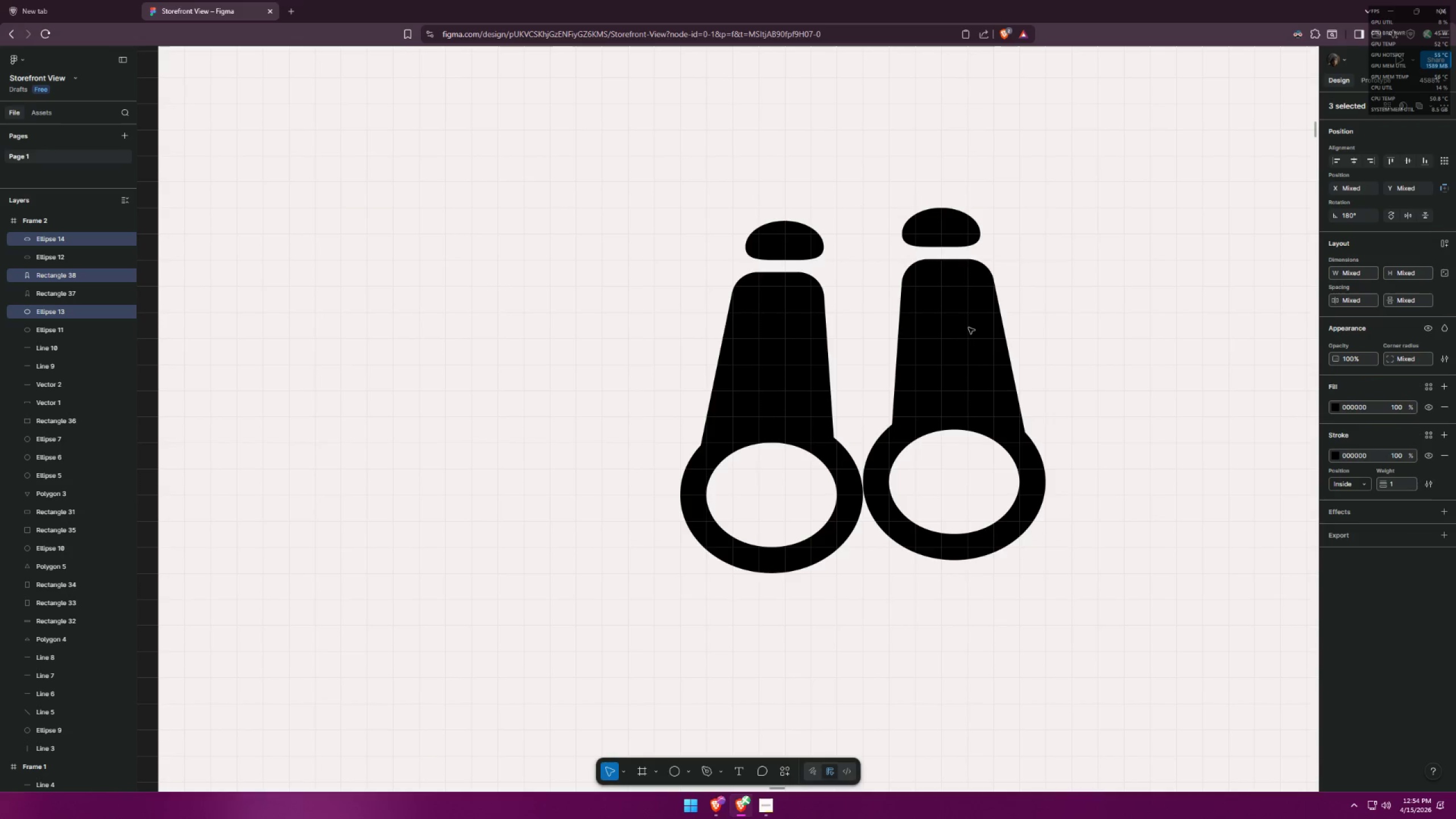 
hold_key(key=ShiftLeft, duration=1.02)
left_click_drag(start_coordinate=[958, 324], to_coordinate=[965, 346])
 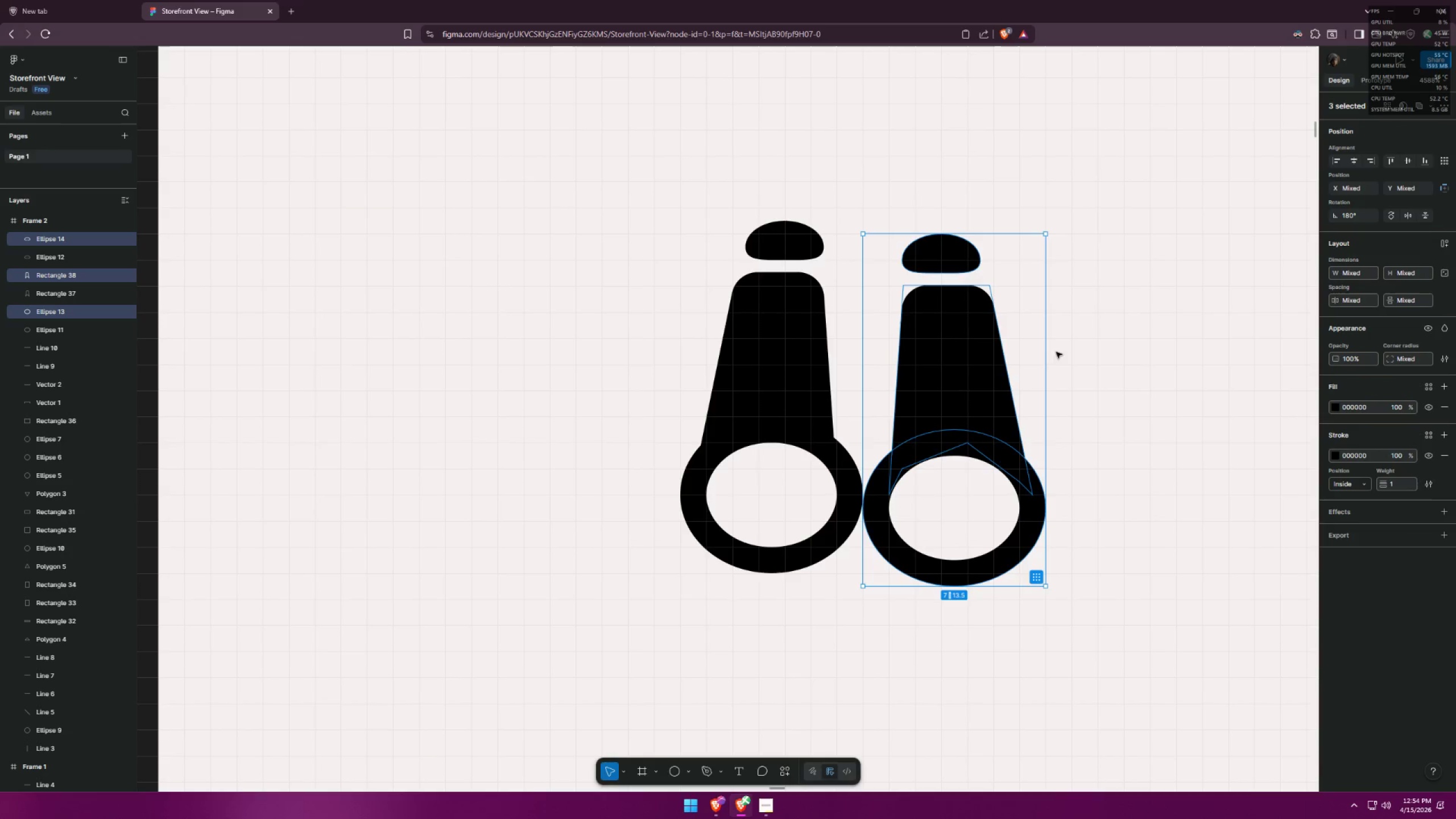 
left_click([1122, 357])
 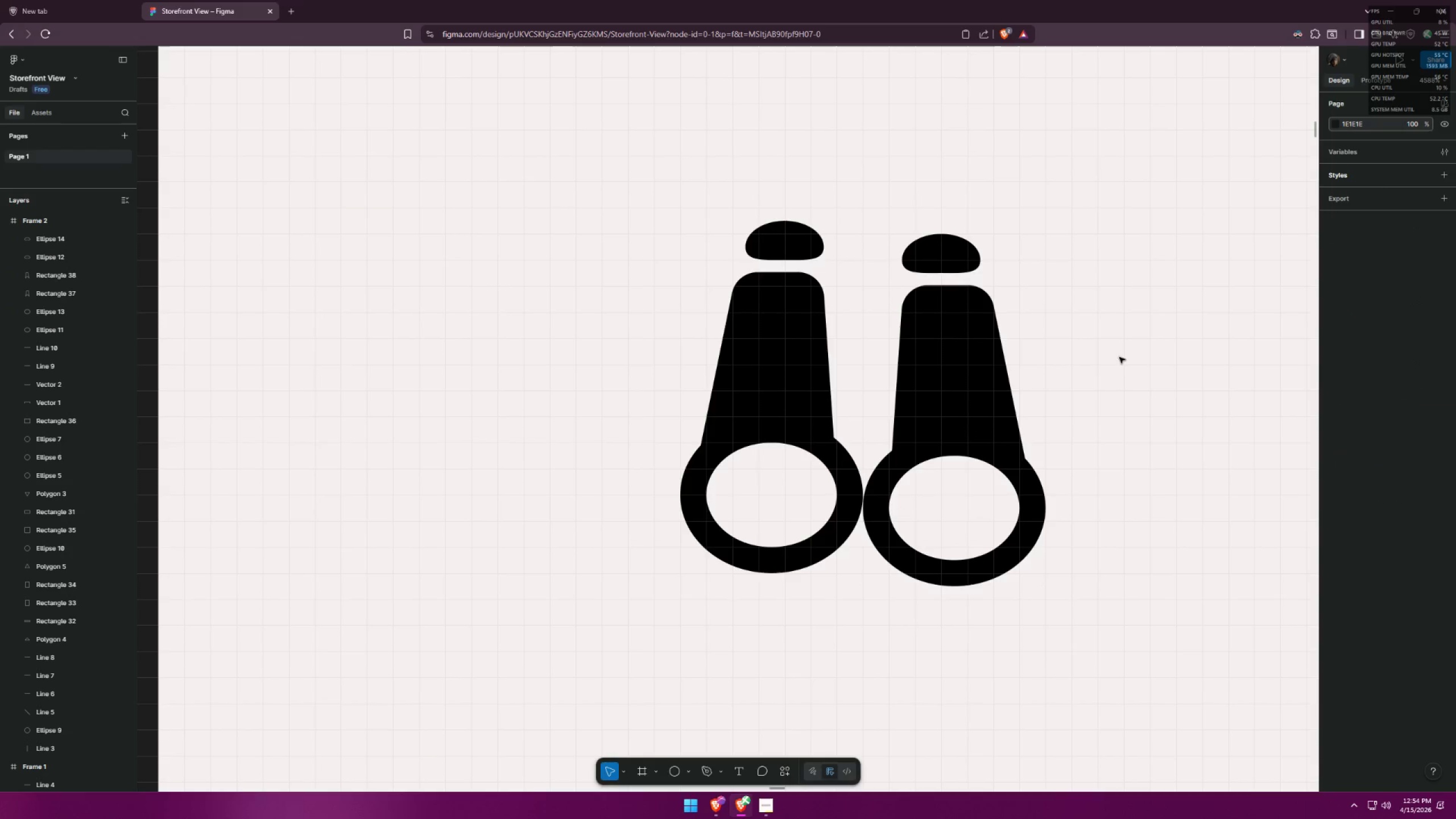 
key(Control+ControlLeft)
 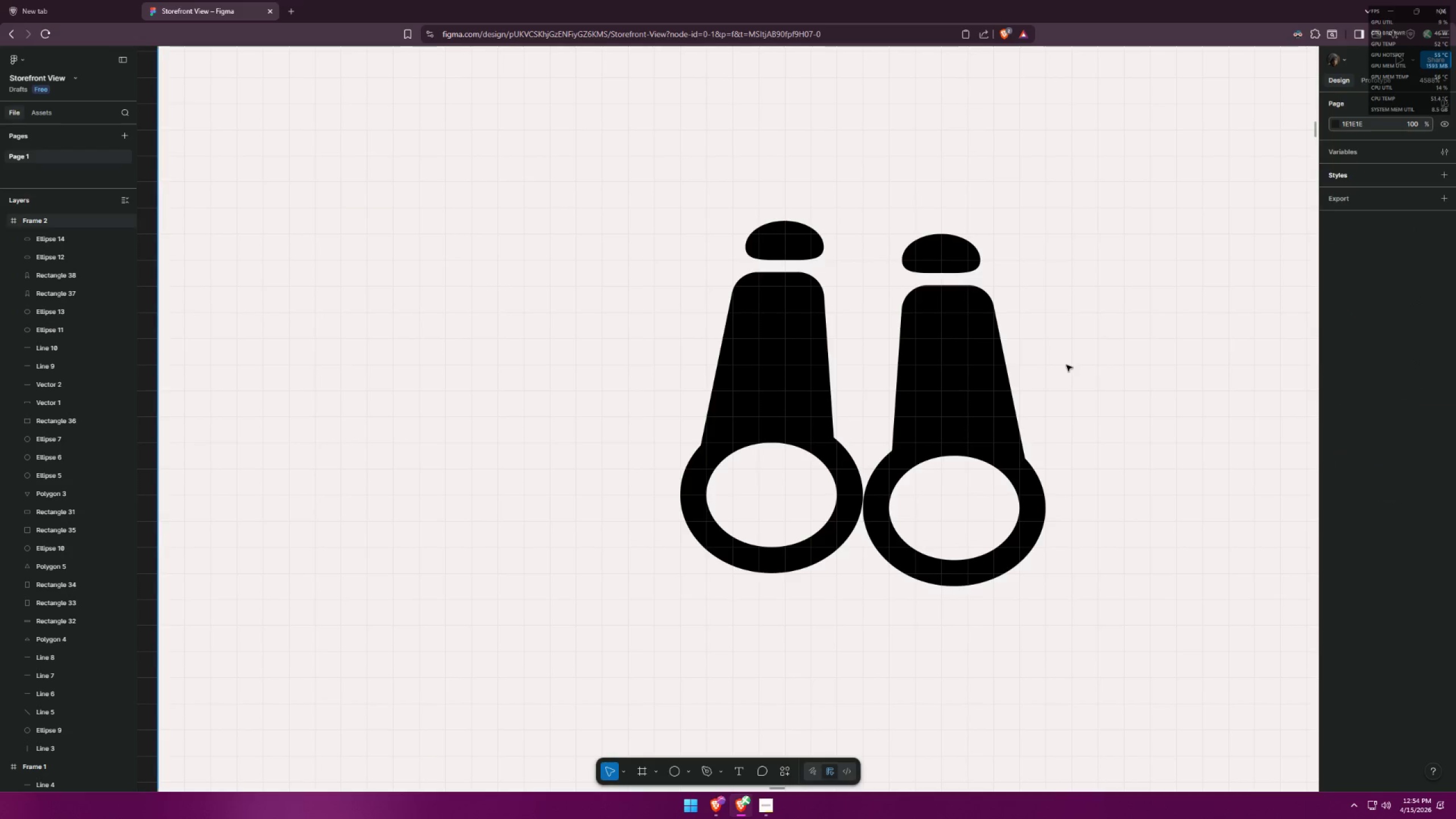 
key(Control+Z)
 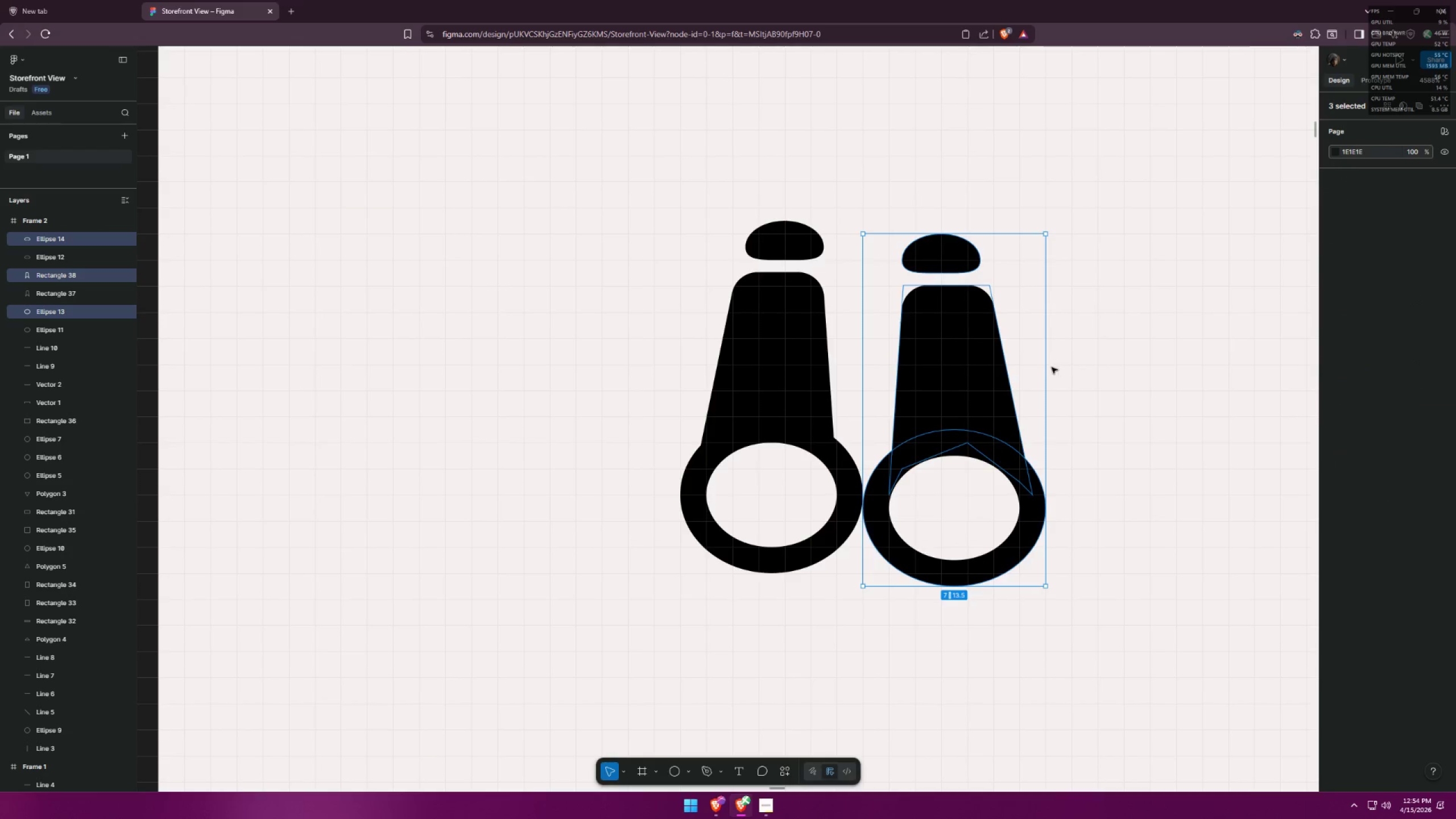 
key(Control+Z)
 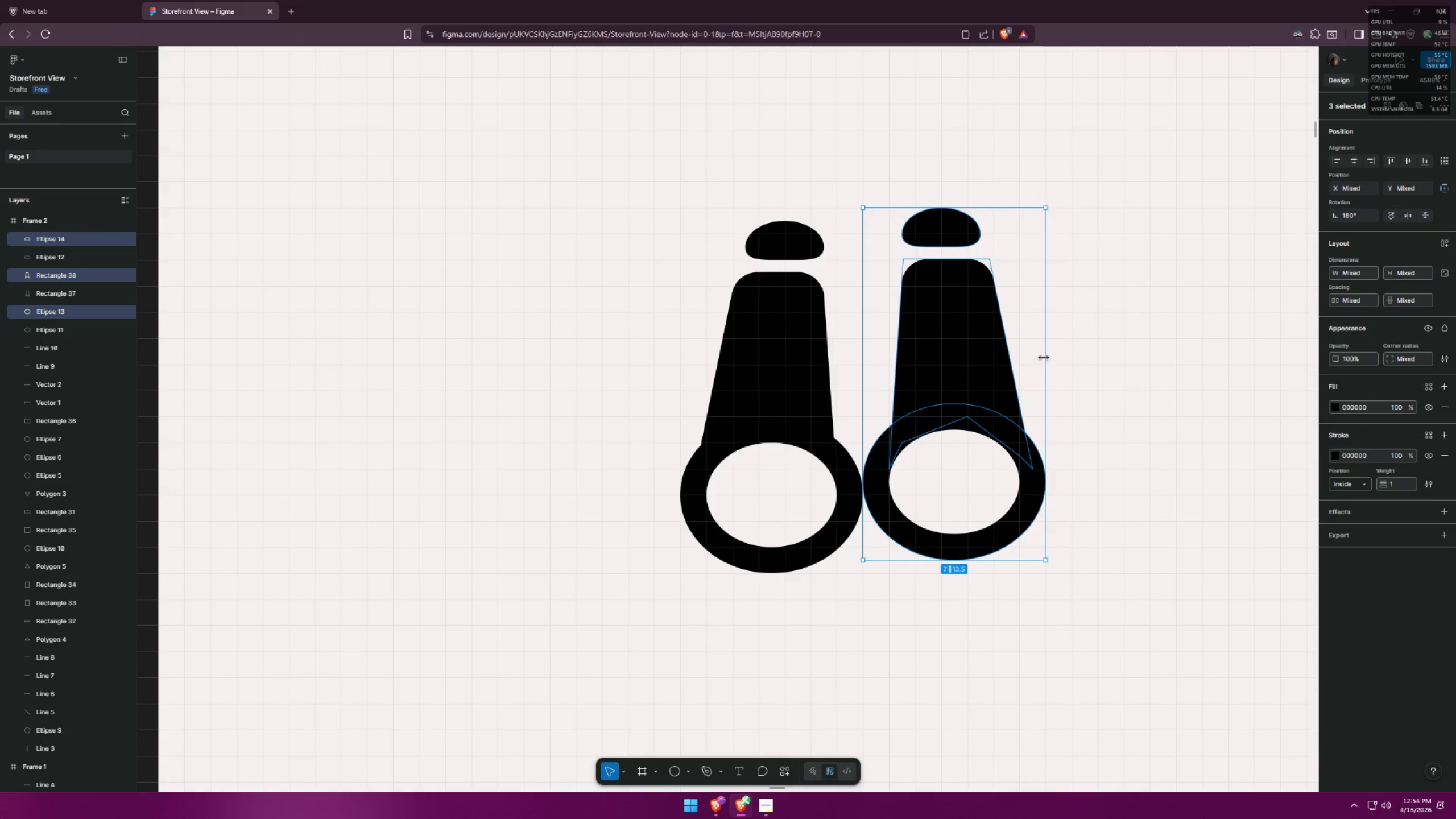 
key(Control+ControlLeft)
 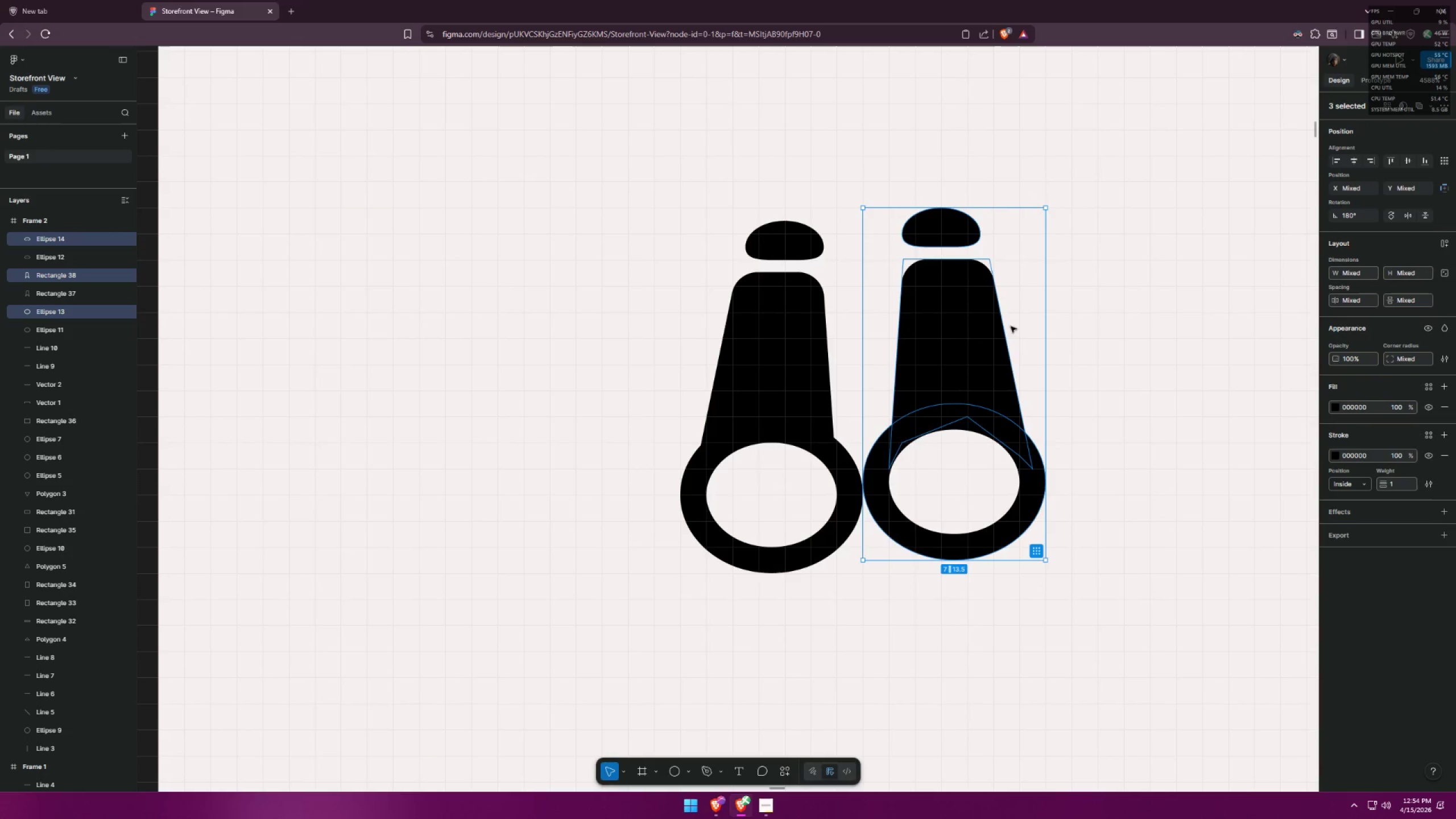 
key(Control+ControlLeft)
 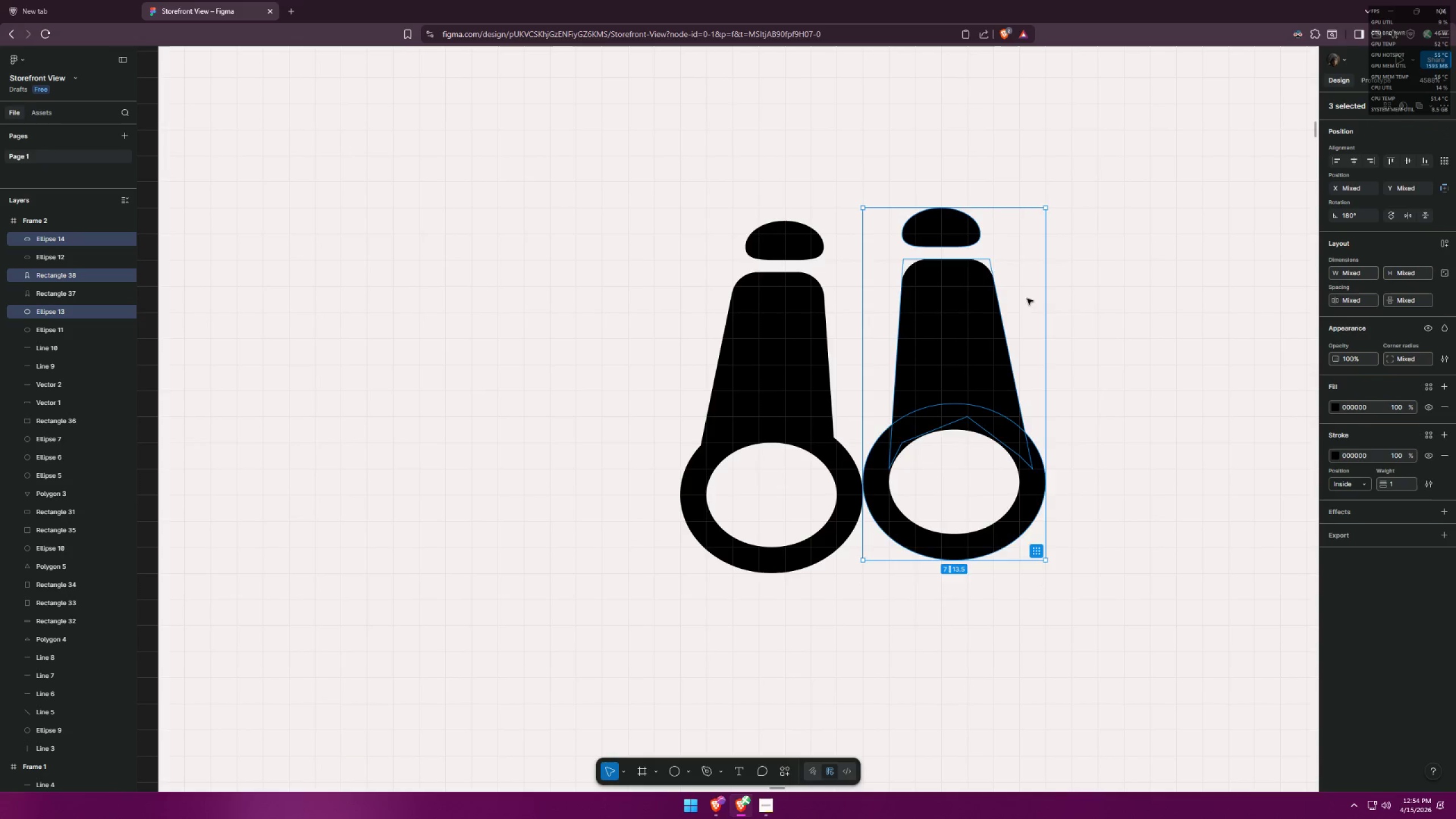 
key(Control+Z)
 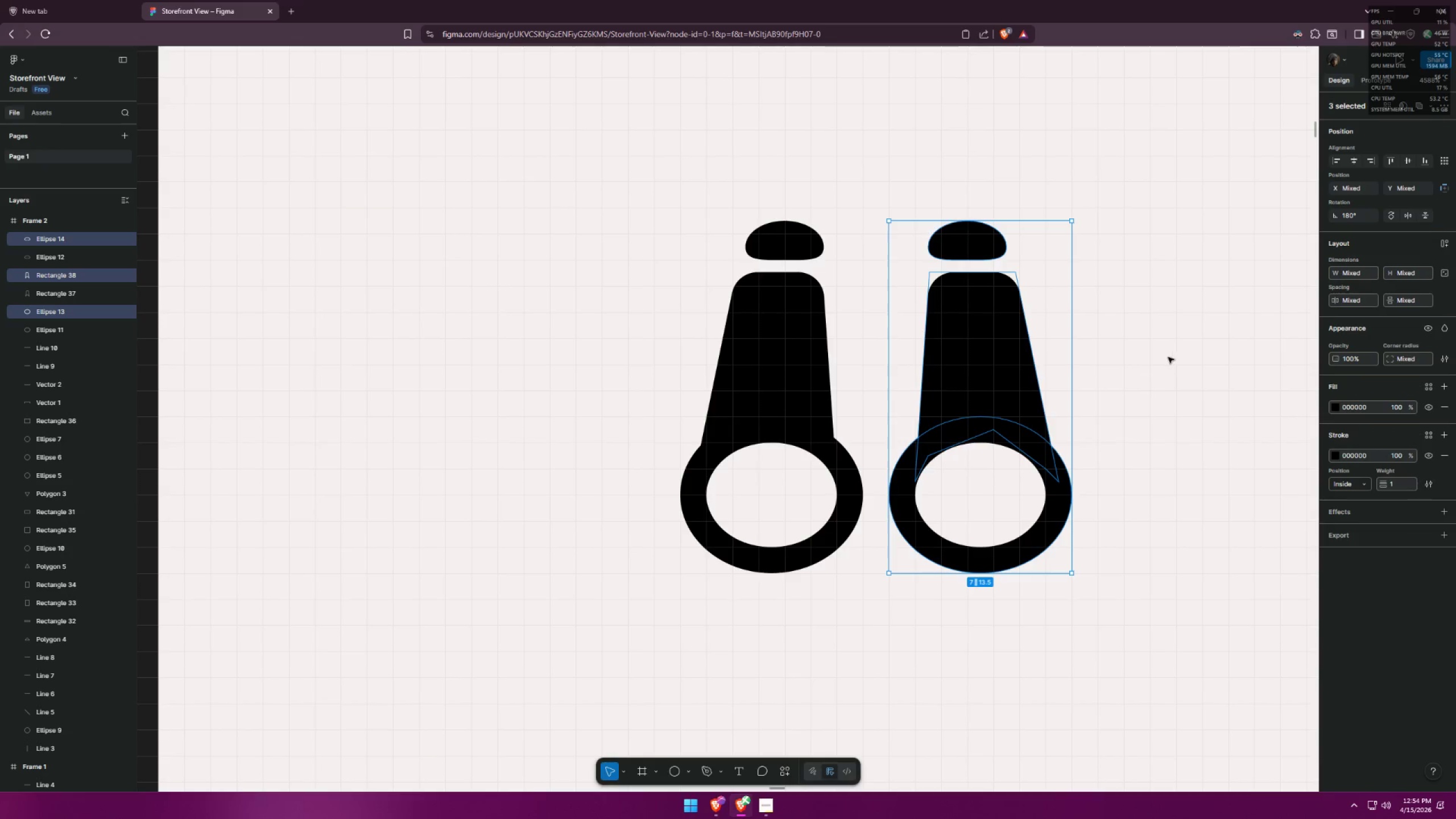 
left_click([850, 141])
 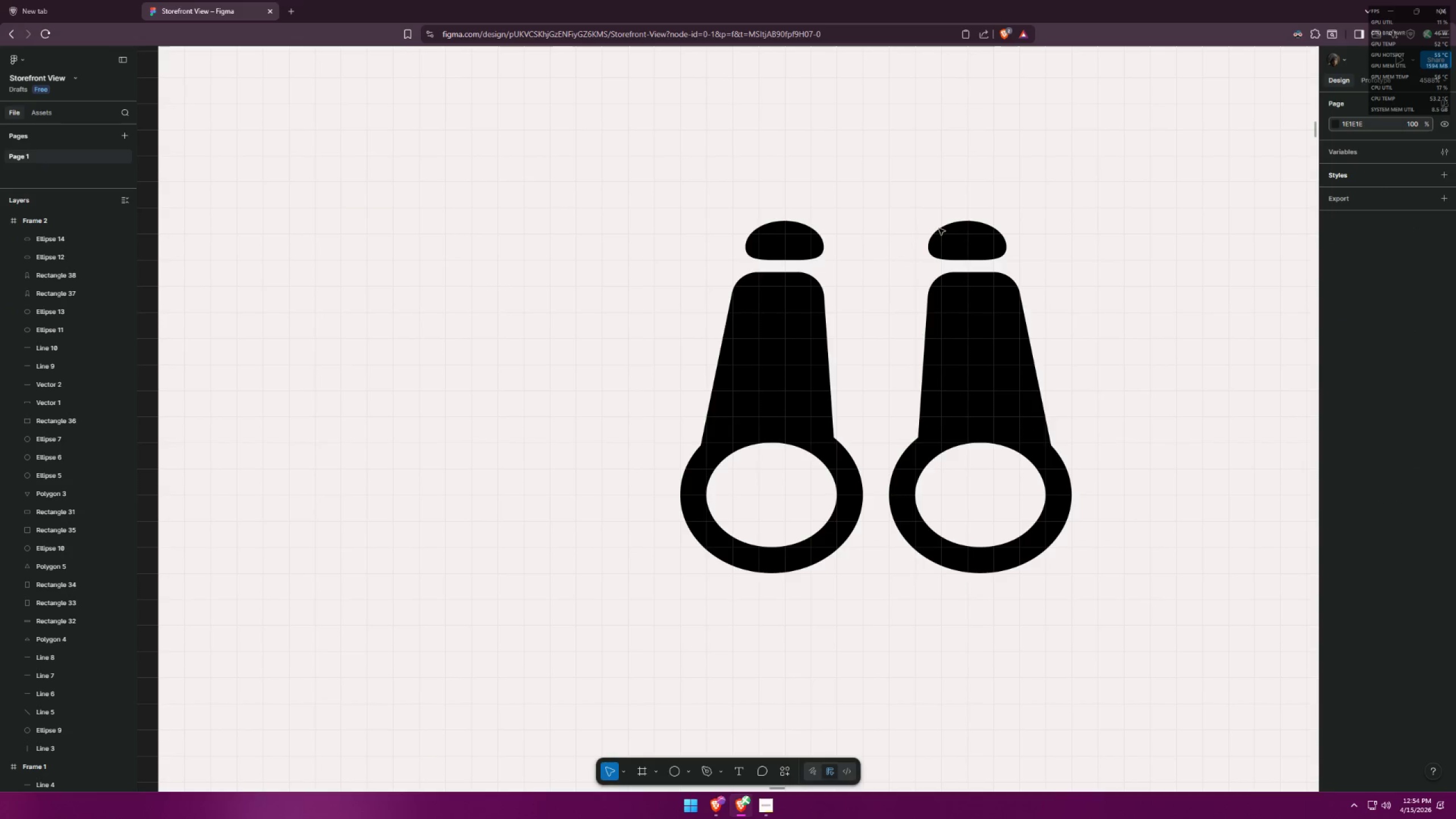 
hold_key(key=ControlLeft, duration=0.98)
scroll: coordinate [936, 346], scroll_direction: down, amount: 7.0
 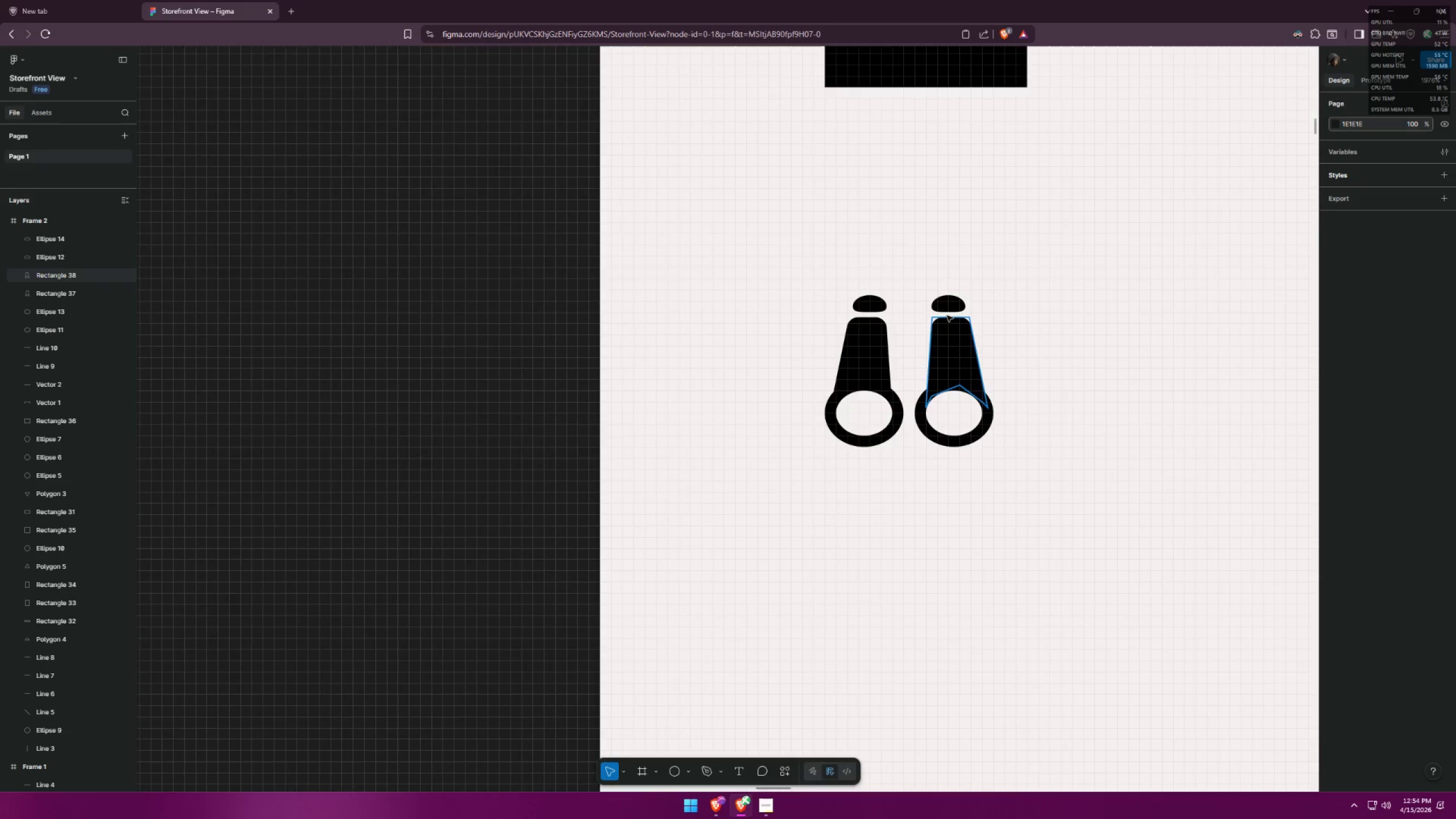 
left_click_drag(start_coordinate=[876, 249], to_coordinate=[1043, 539])
 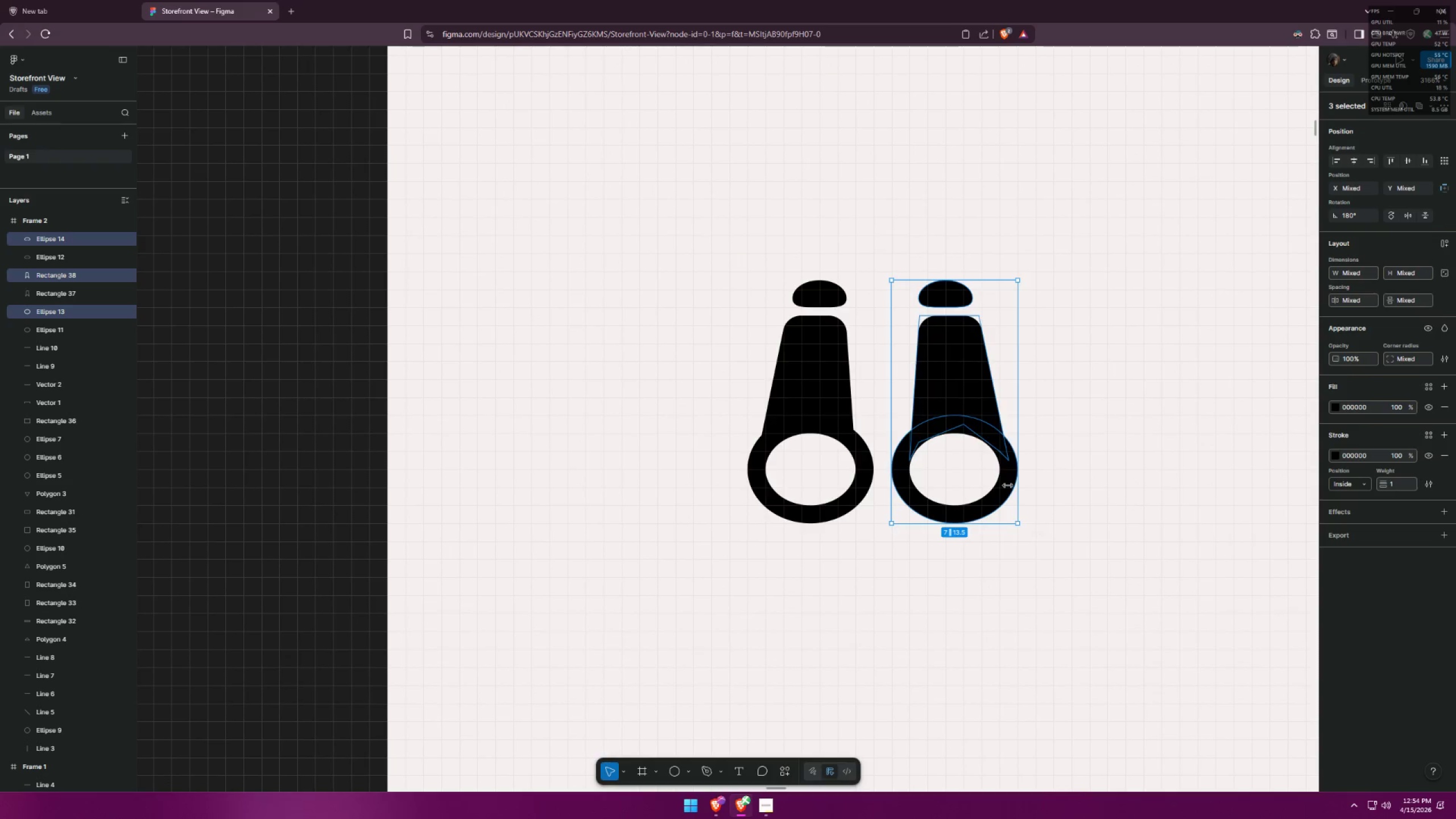 
scroll: coordinate [953, 320], scroll_direction: up, amount: 4.0
 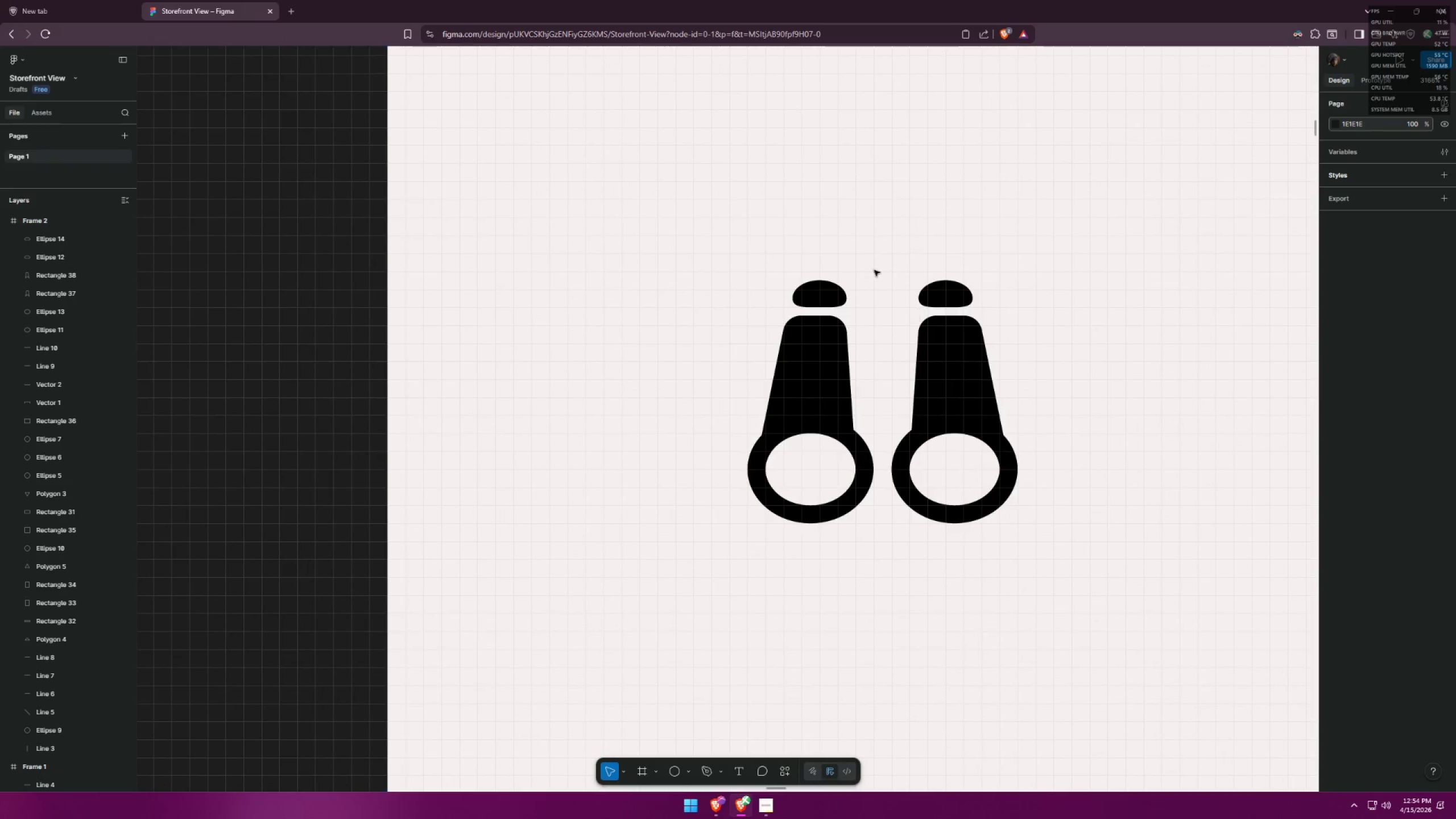 
hold_key(key=ShiftLeft, duration=1.42)
left_click_drag(start_coordinate=[959, 399], to_coordinate=[942, 400])
 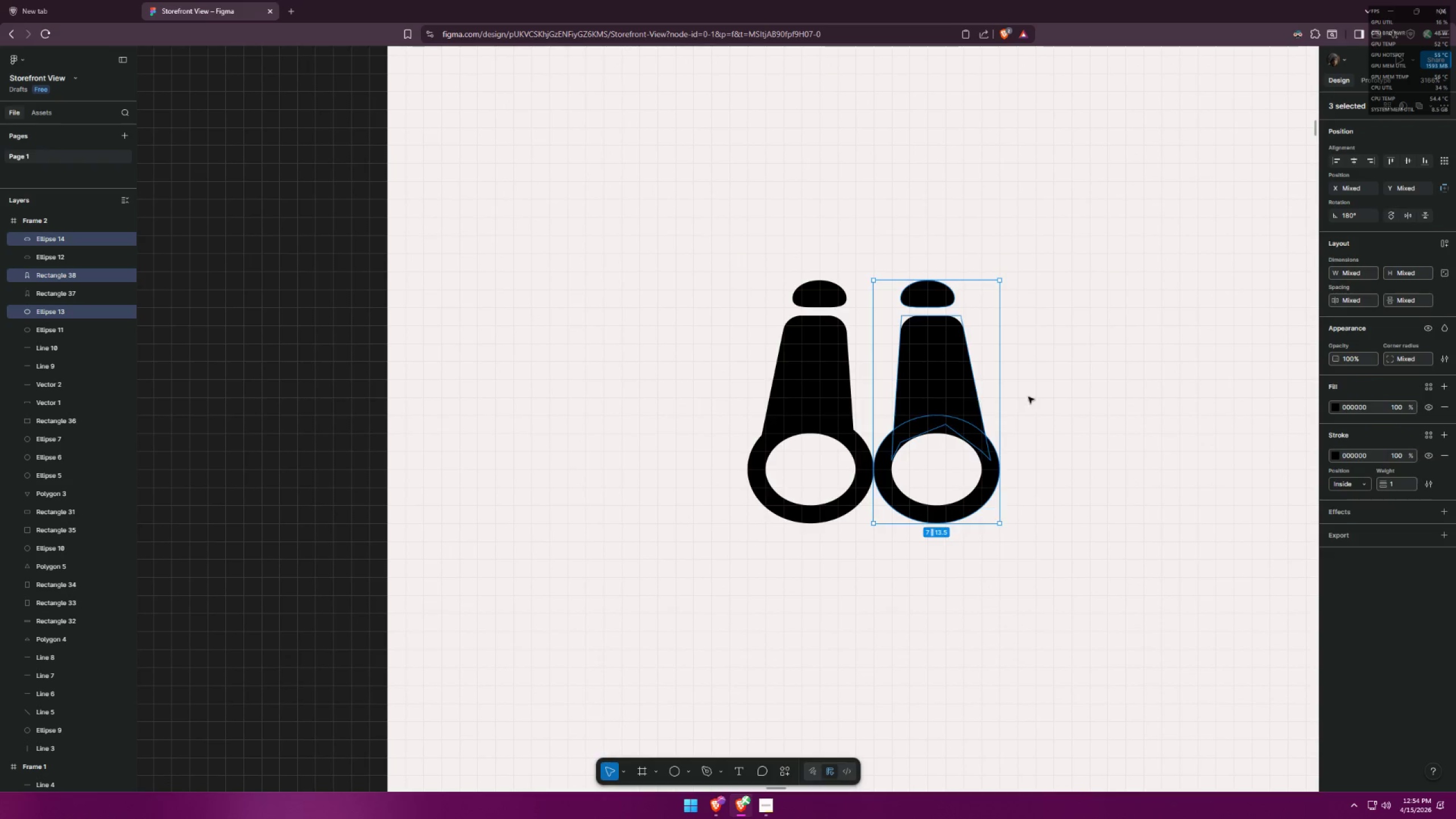 
left_click([1038, 397])
 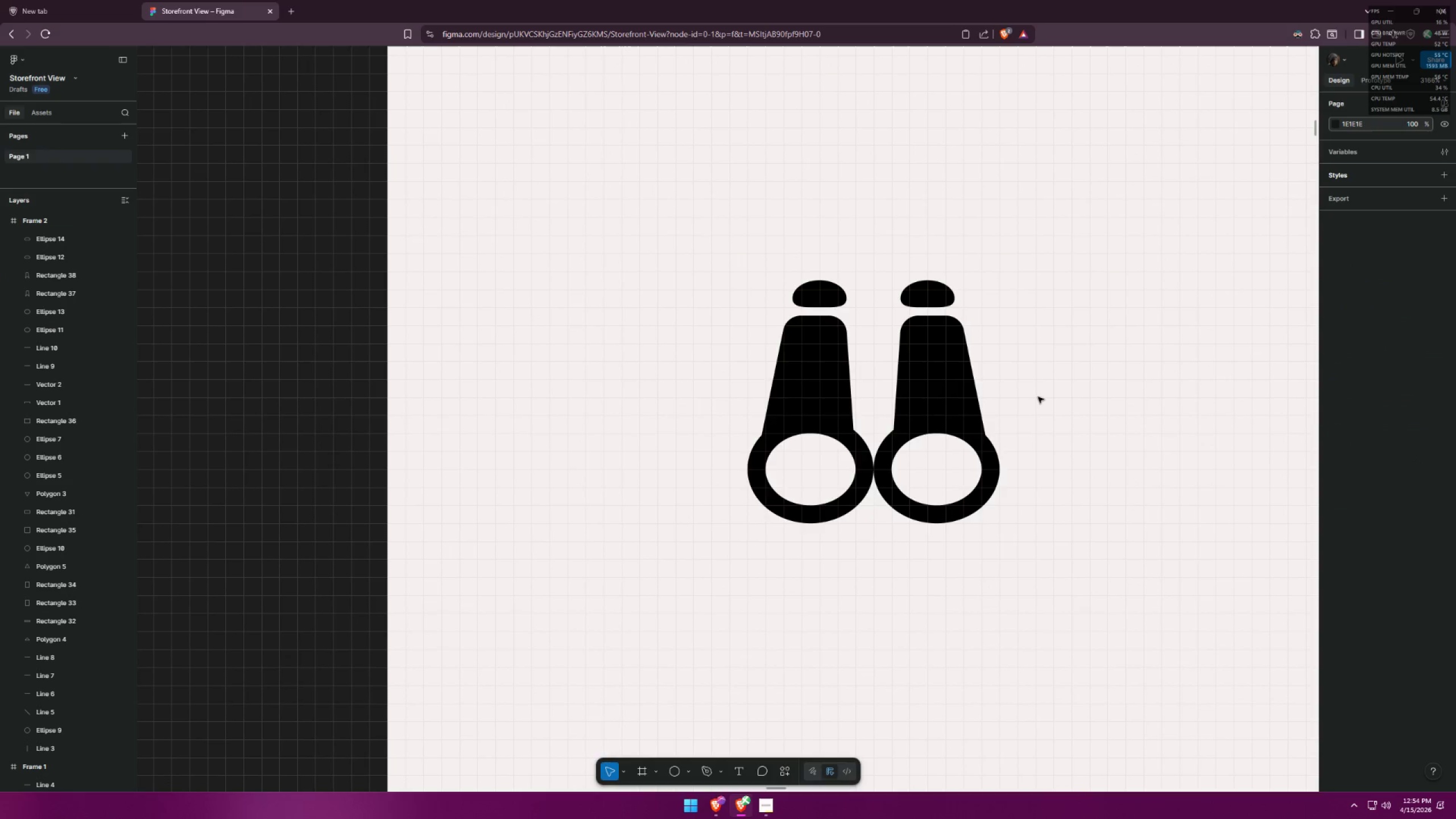 
key(Alt+AltLeft)
 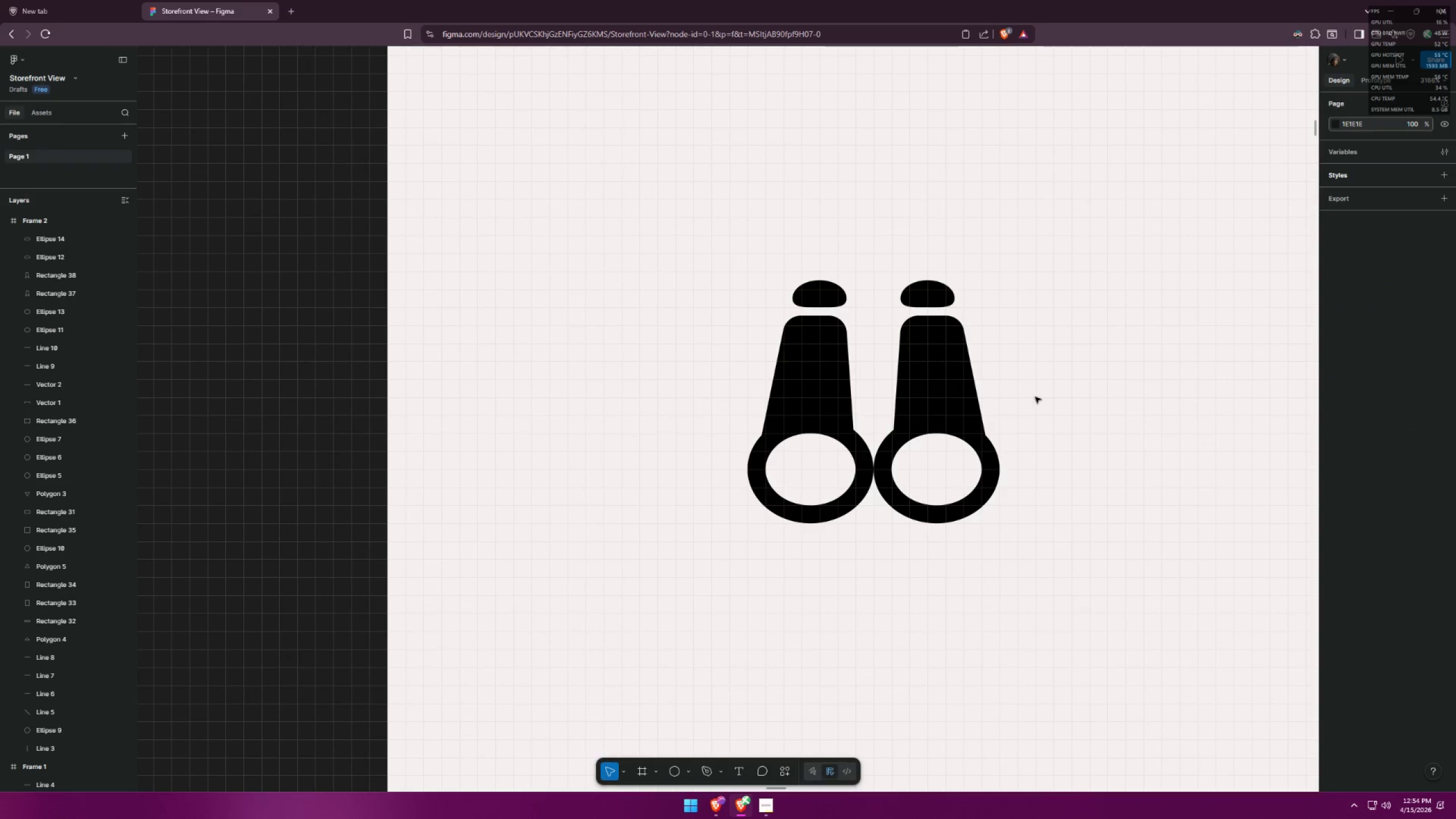 
key(Alt+Tab)
 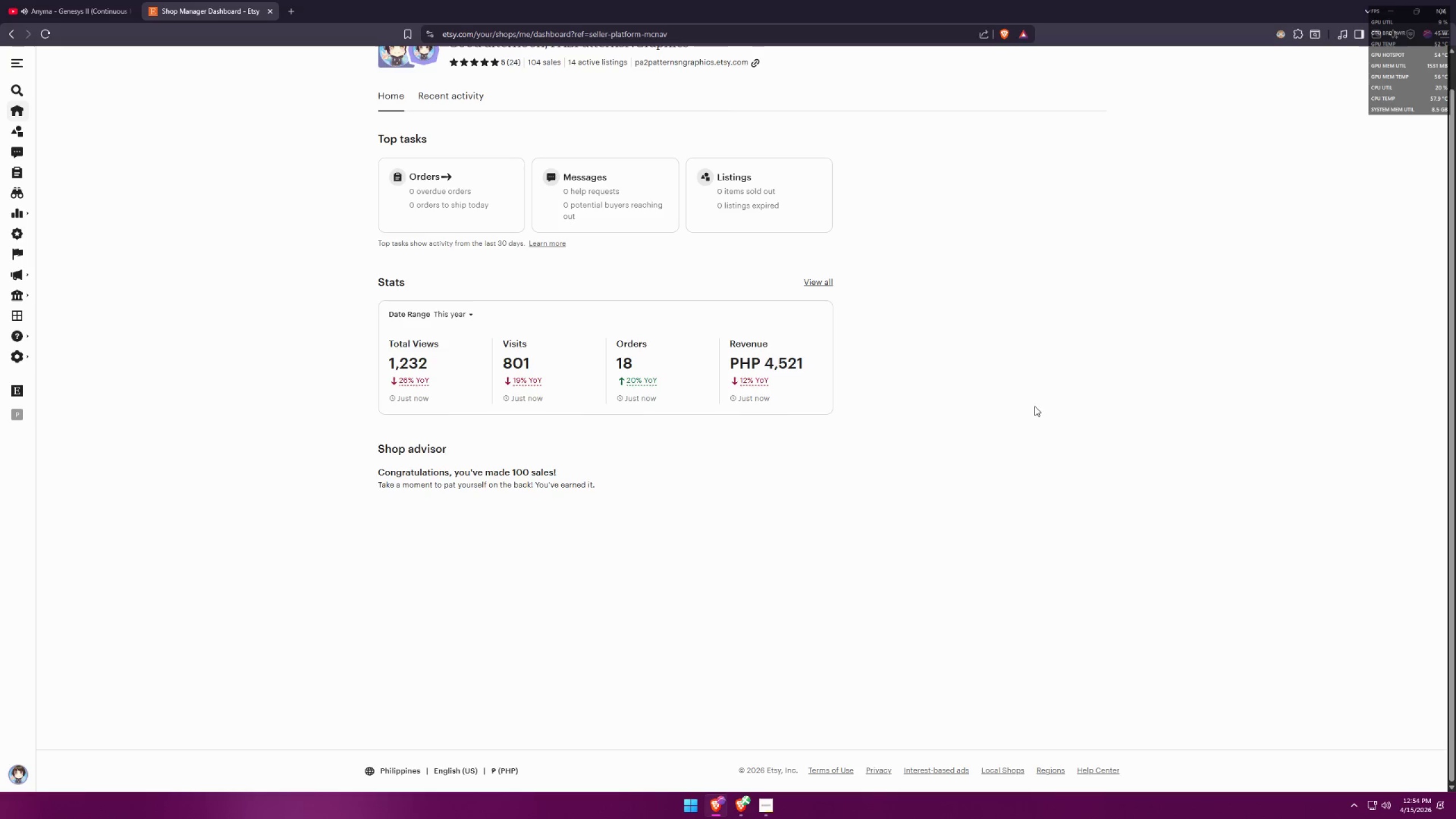 
key(Alt+AltLeft)
 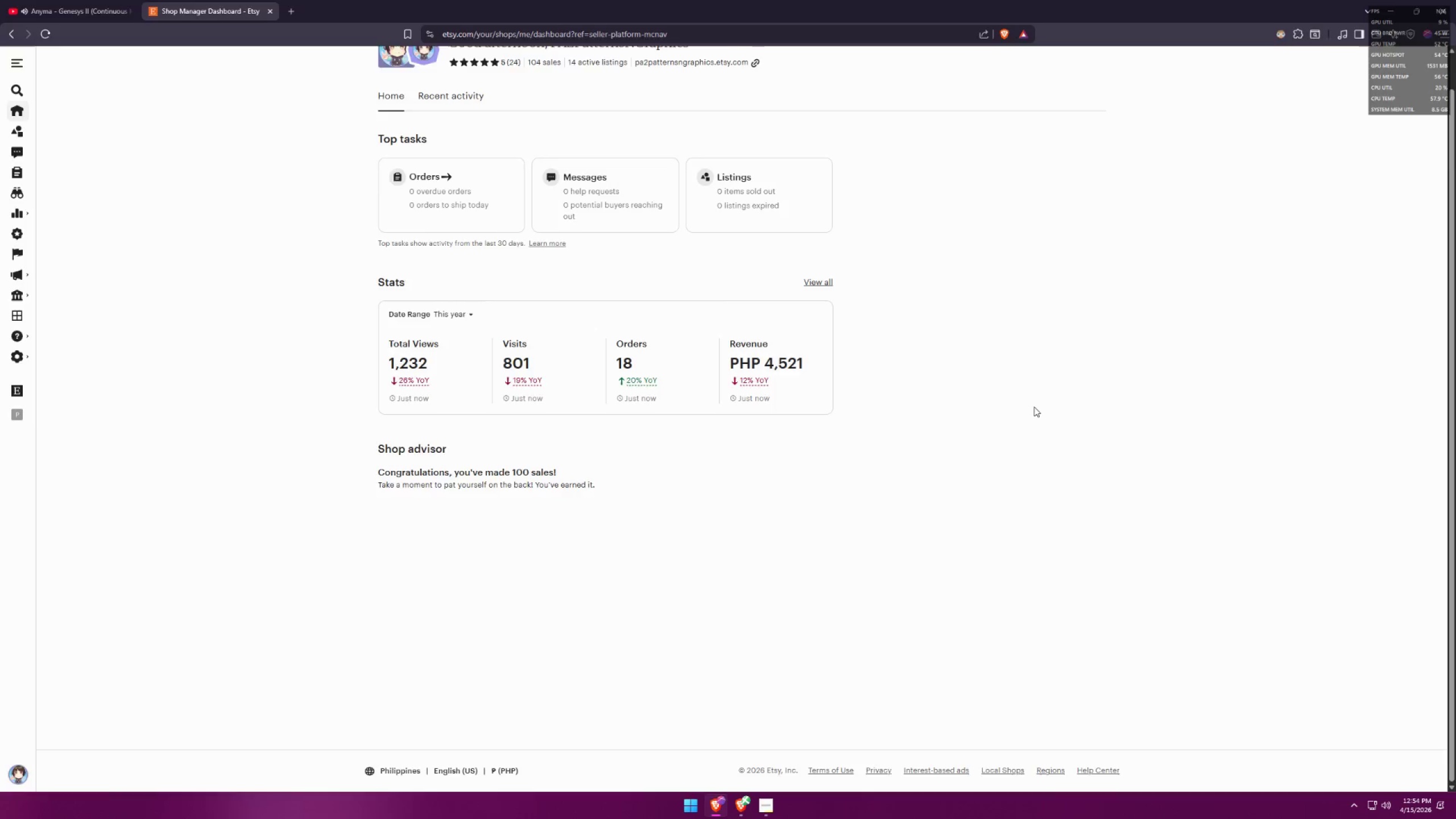 
key(Alt+Tab)
 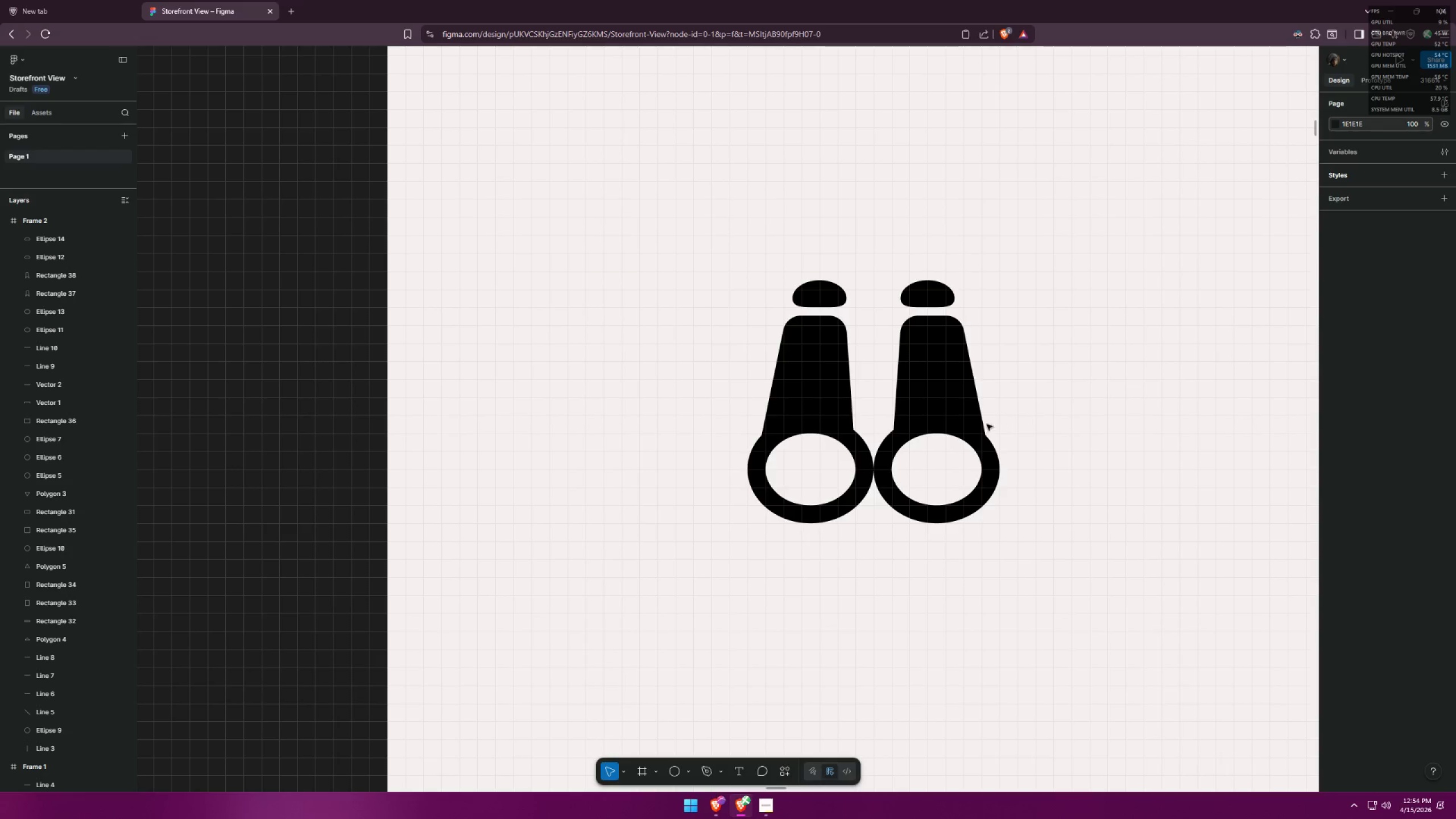 
hold_key(key=ControlLeft, duration=0.33)
scroll: coordinate [973, 421], scroll_direction: up, amount: 2.0
 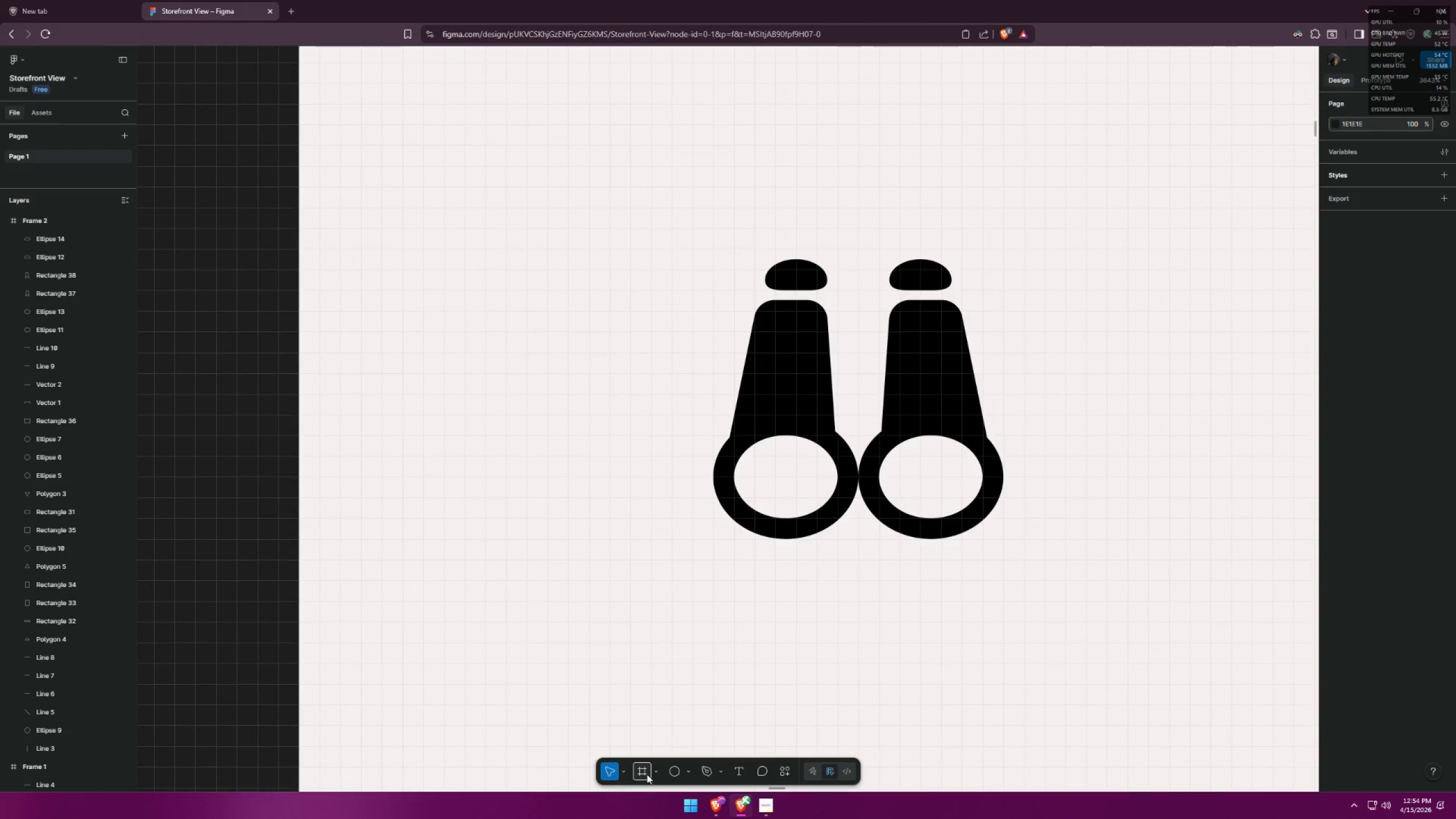 
double_click([676, 766])
 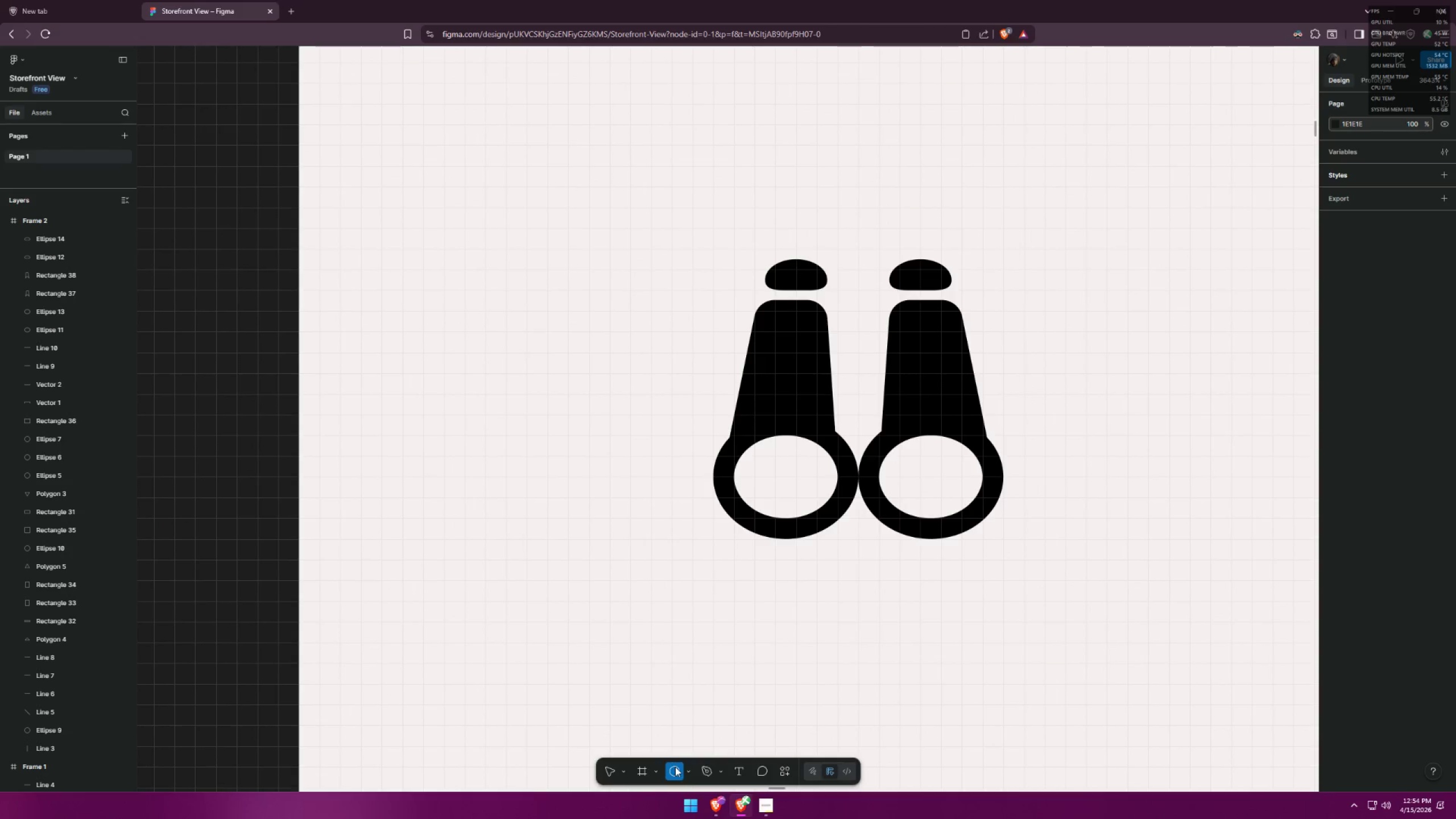 
triple_click([688, 767])
 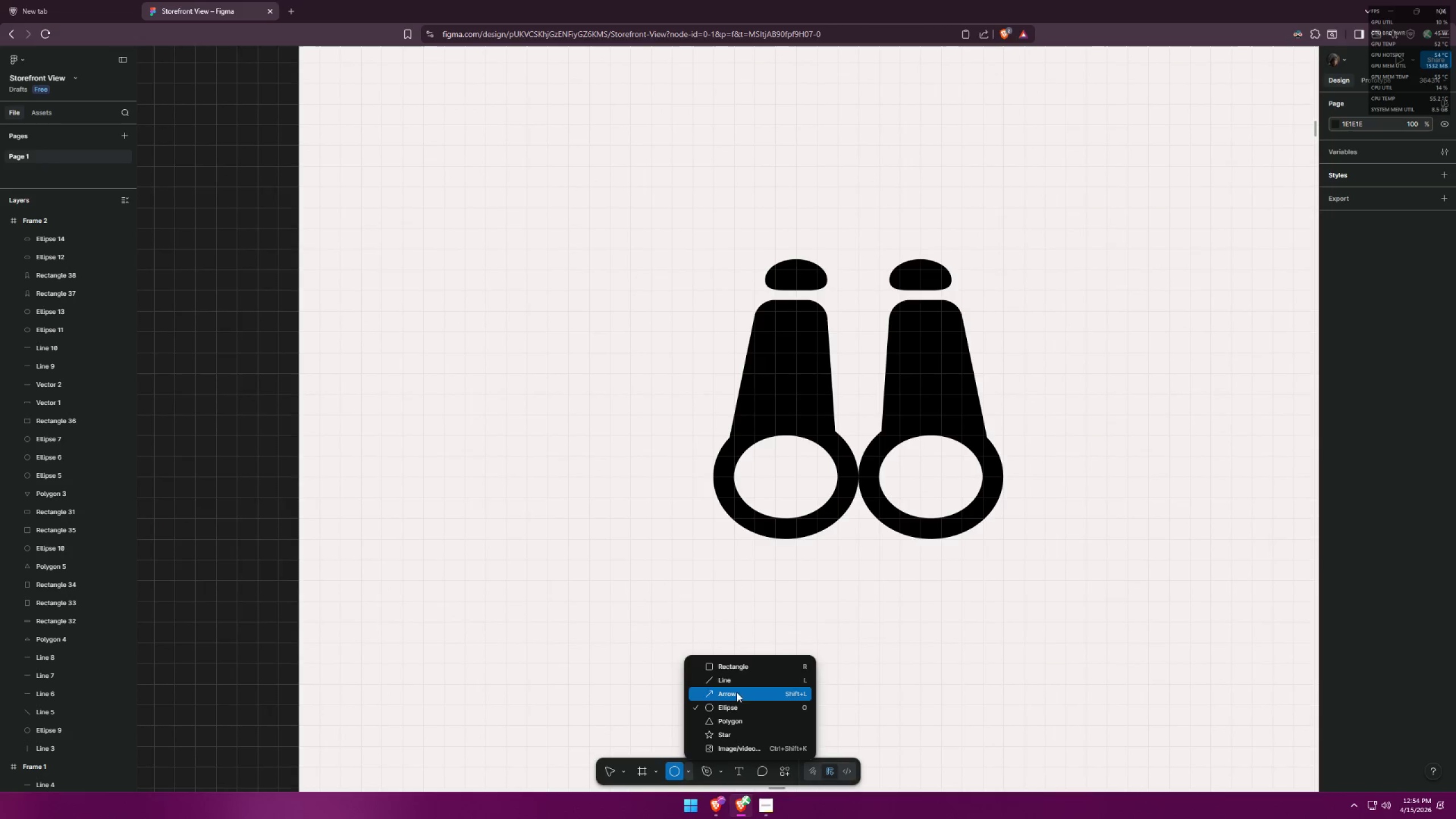 
left_click([750, 669])
 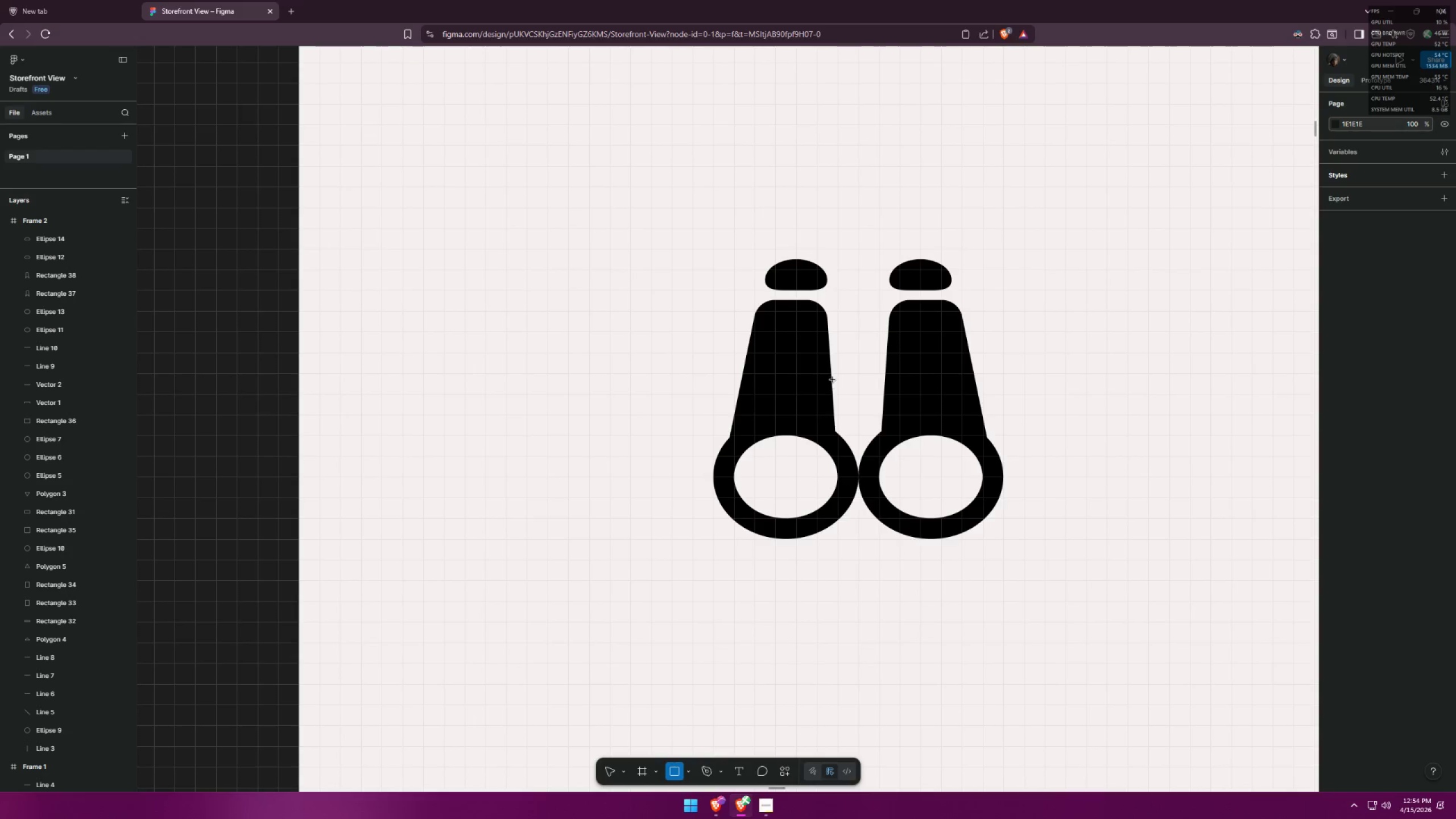 
left_click_drag(start_coordinate=[827, 363], to_coordinate=[907, 426])
 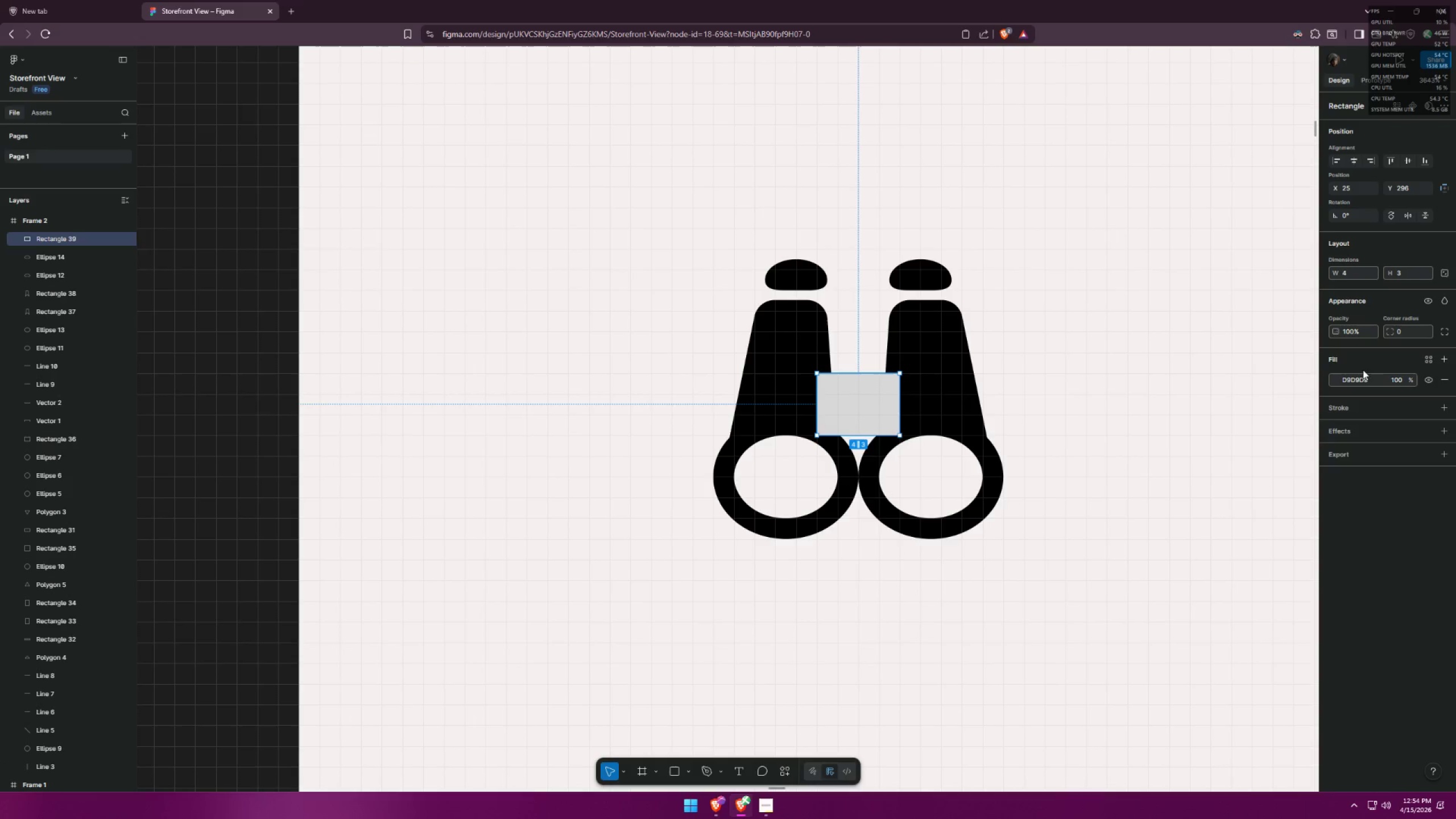 
left_click([1336, 382])
 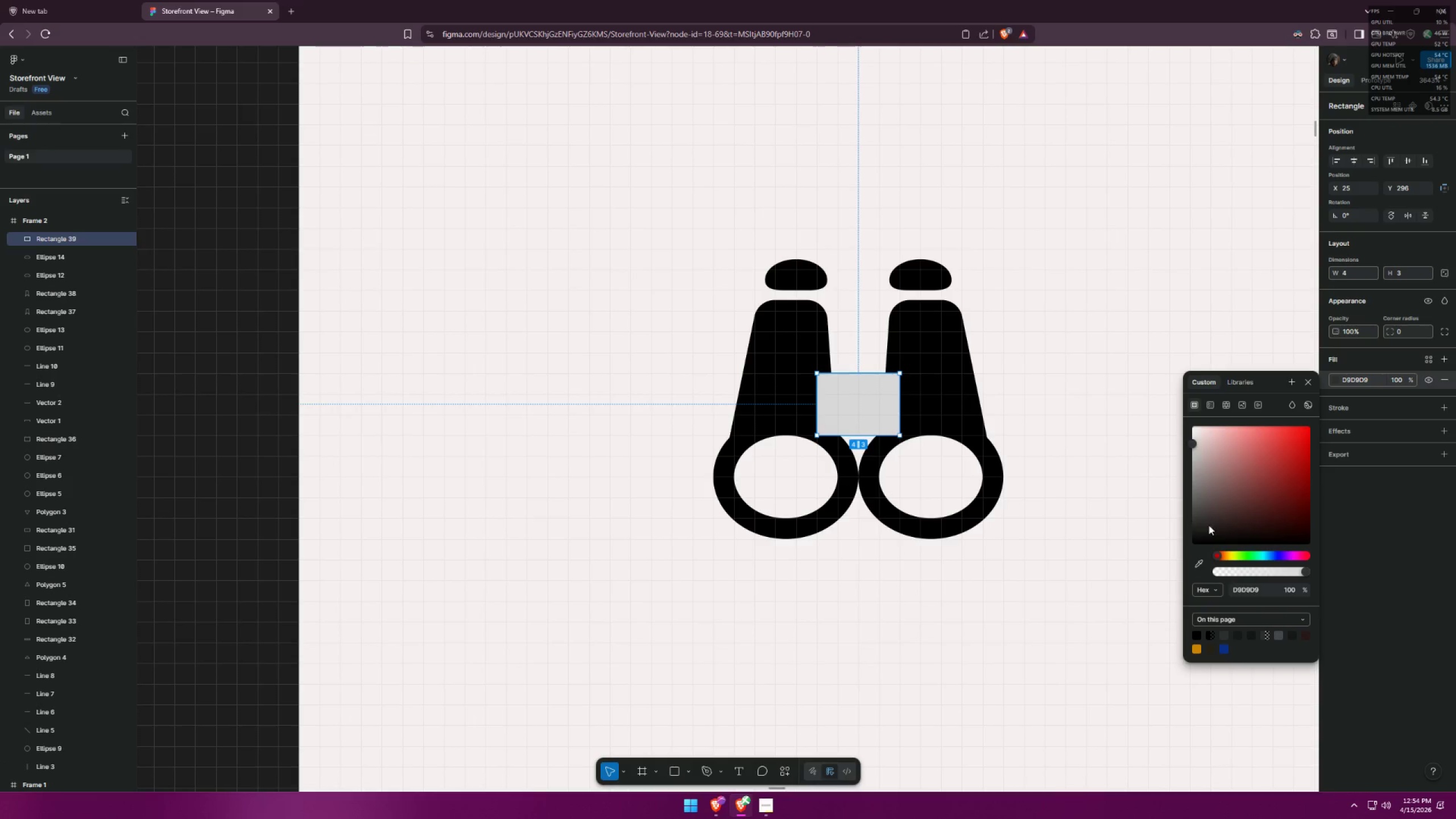 
left_click_drag(start_coordinate=[1210, 539], to_coordinate=[1164, 568])
 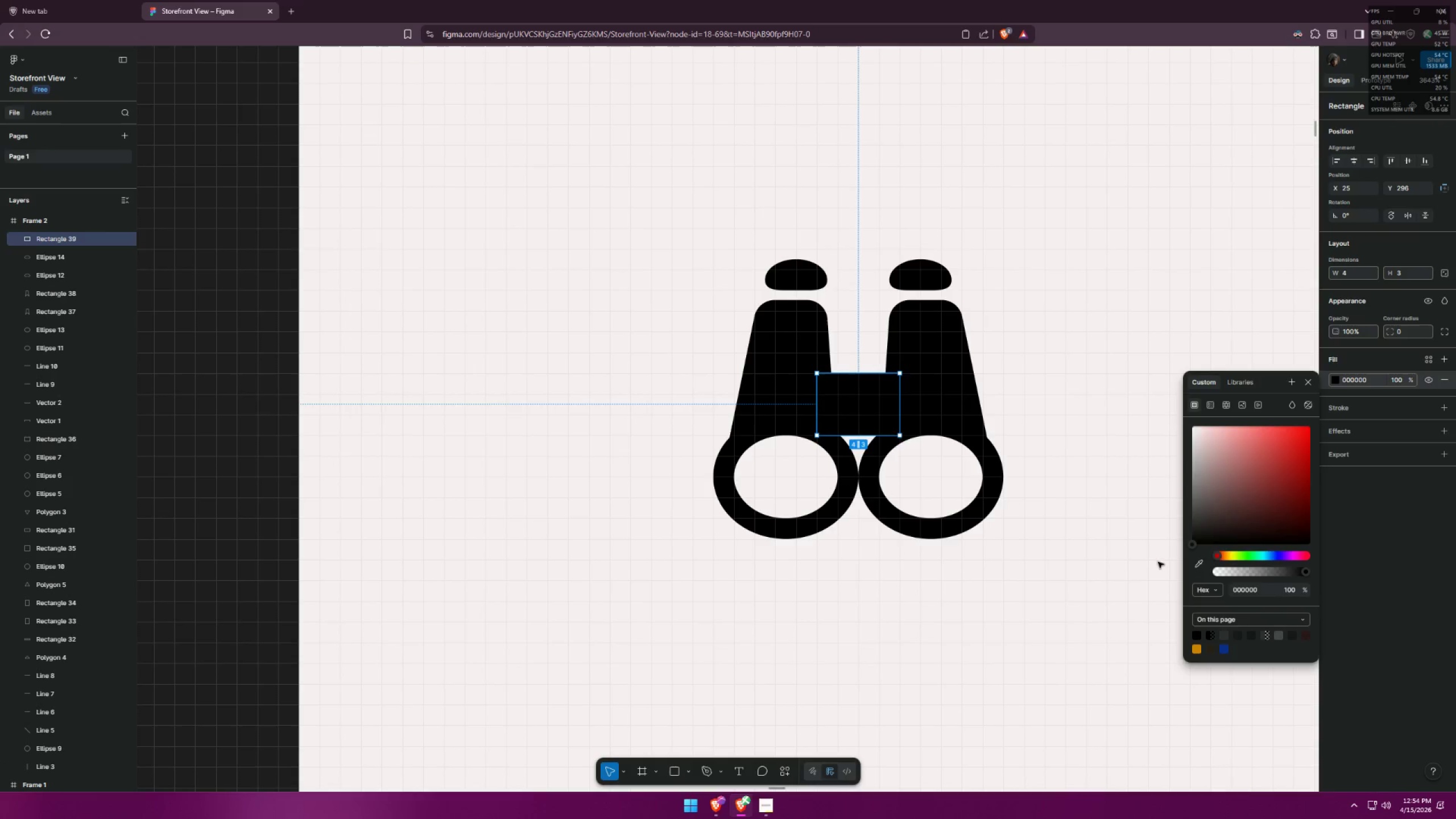 
double_click([1105, 547])
 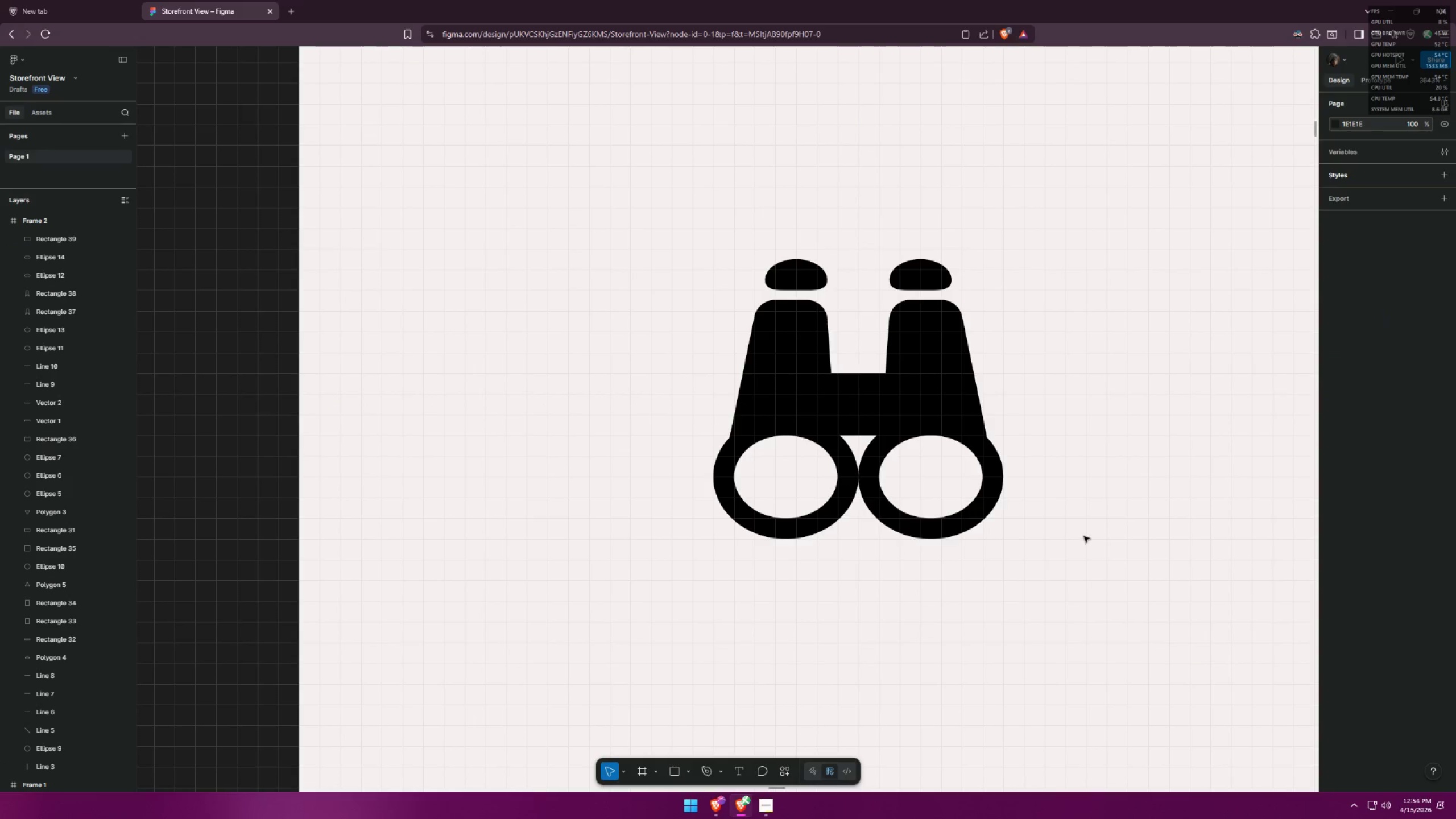 
hold_key(key=ControlLeft, duration=0.83)
scroll: coordinate [969, 375], scroll_direction: down, amount: 12.0
 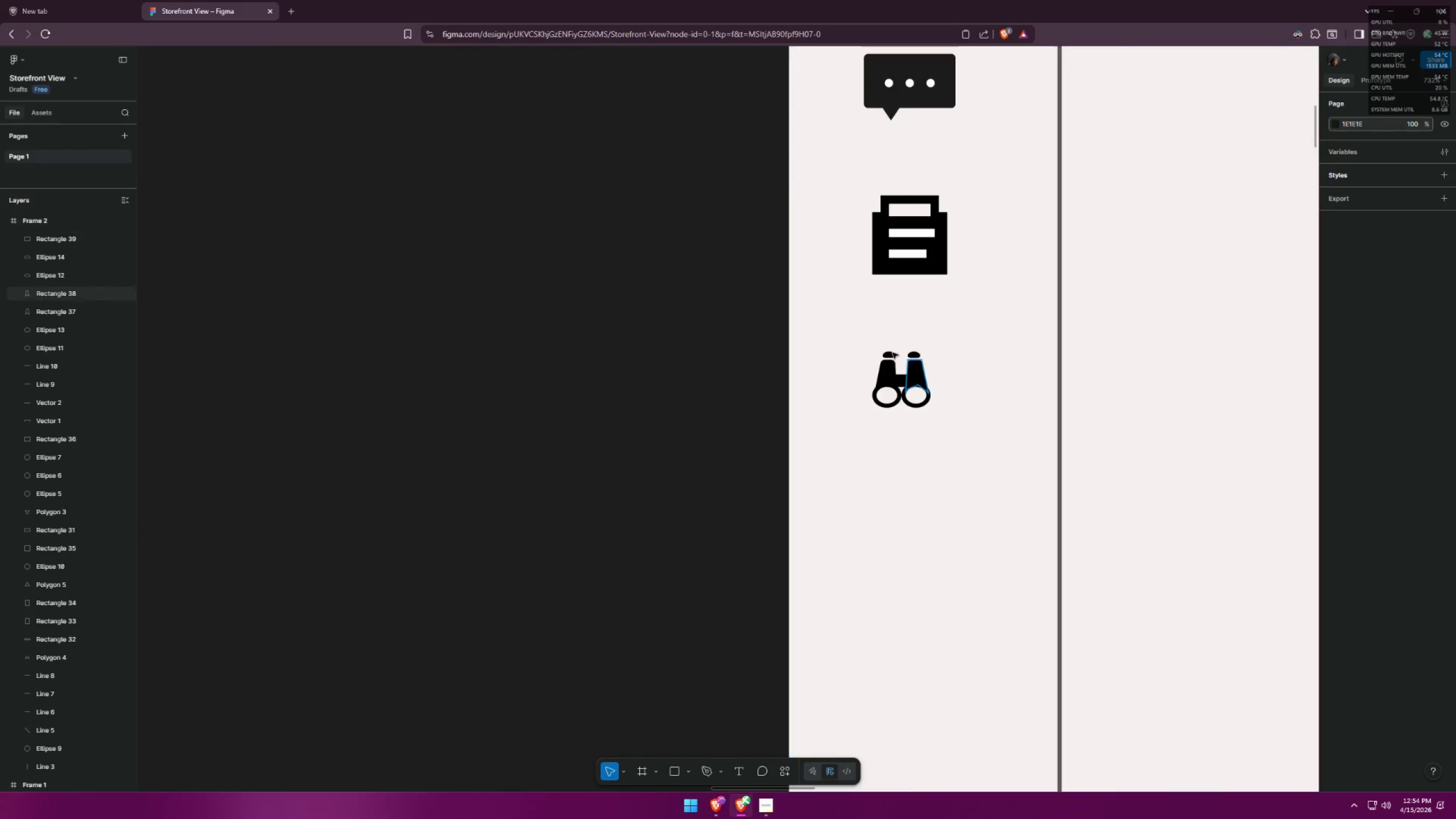 
left_click_drag(start_coordinate=[820, 301], to_coordinate=[965, 469])
 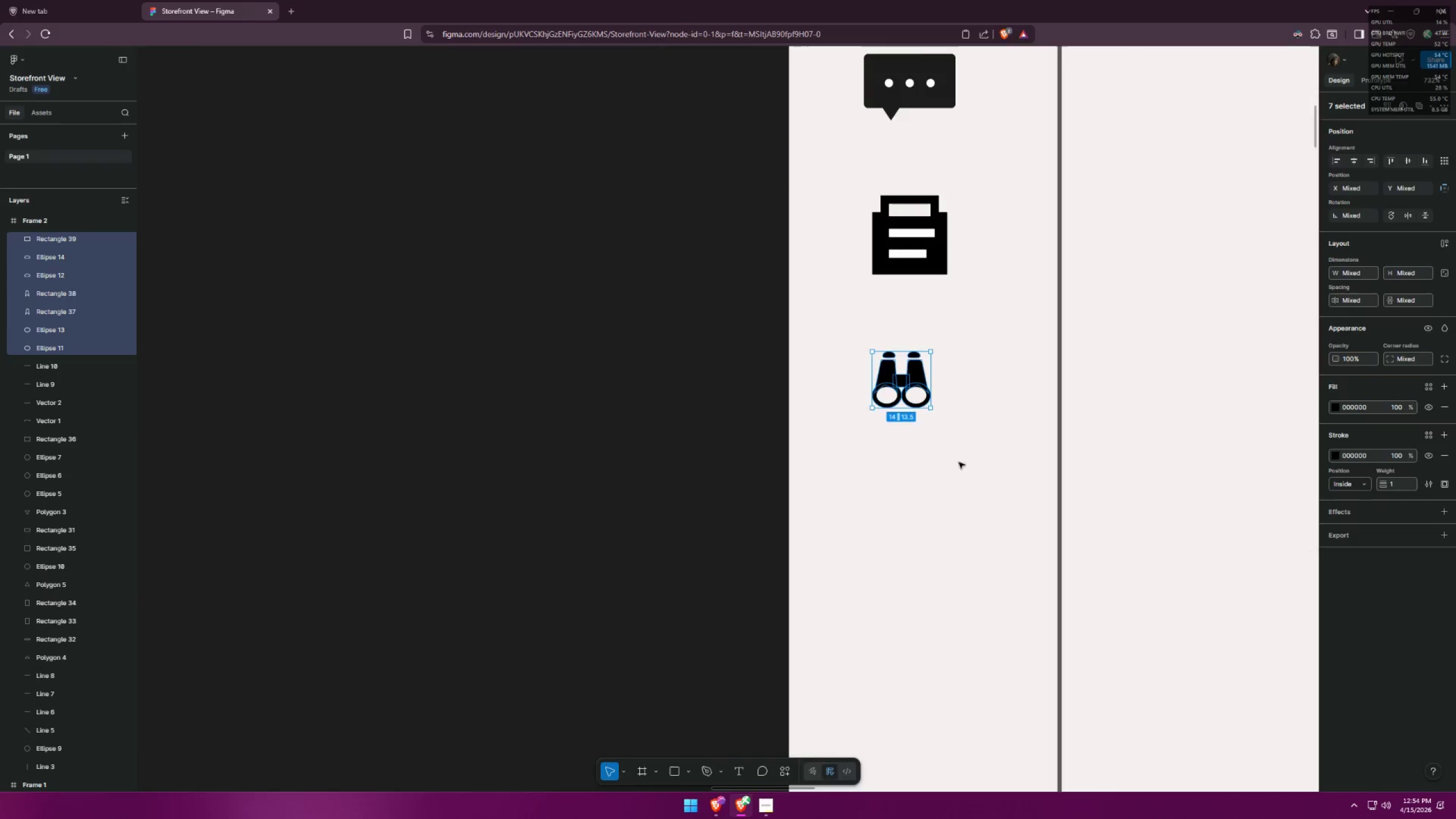 
key(Alt+AltLeft)
 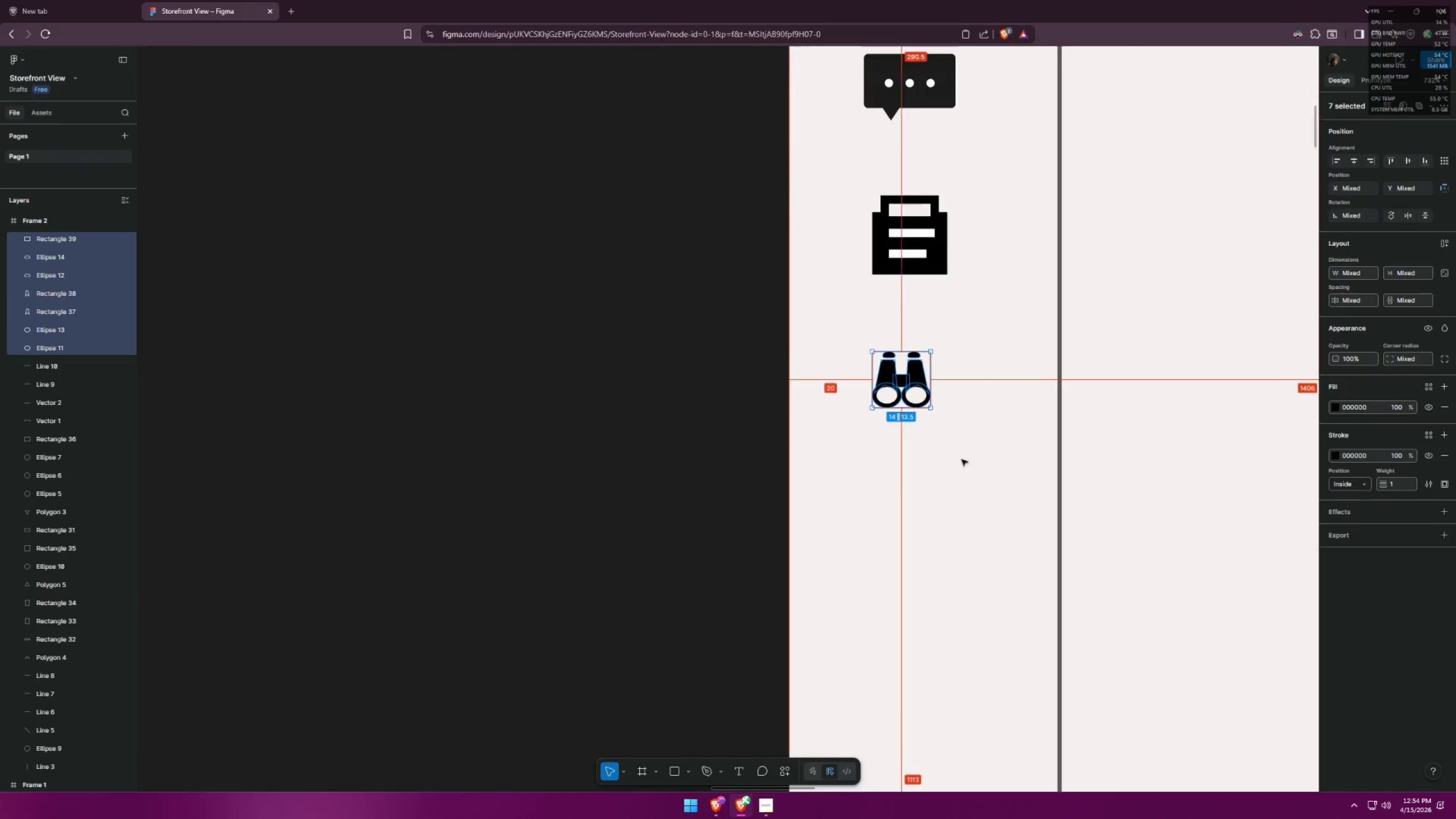 
key(Alt+Tab)
 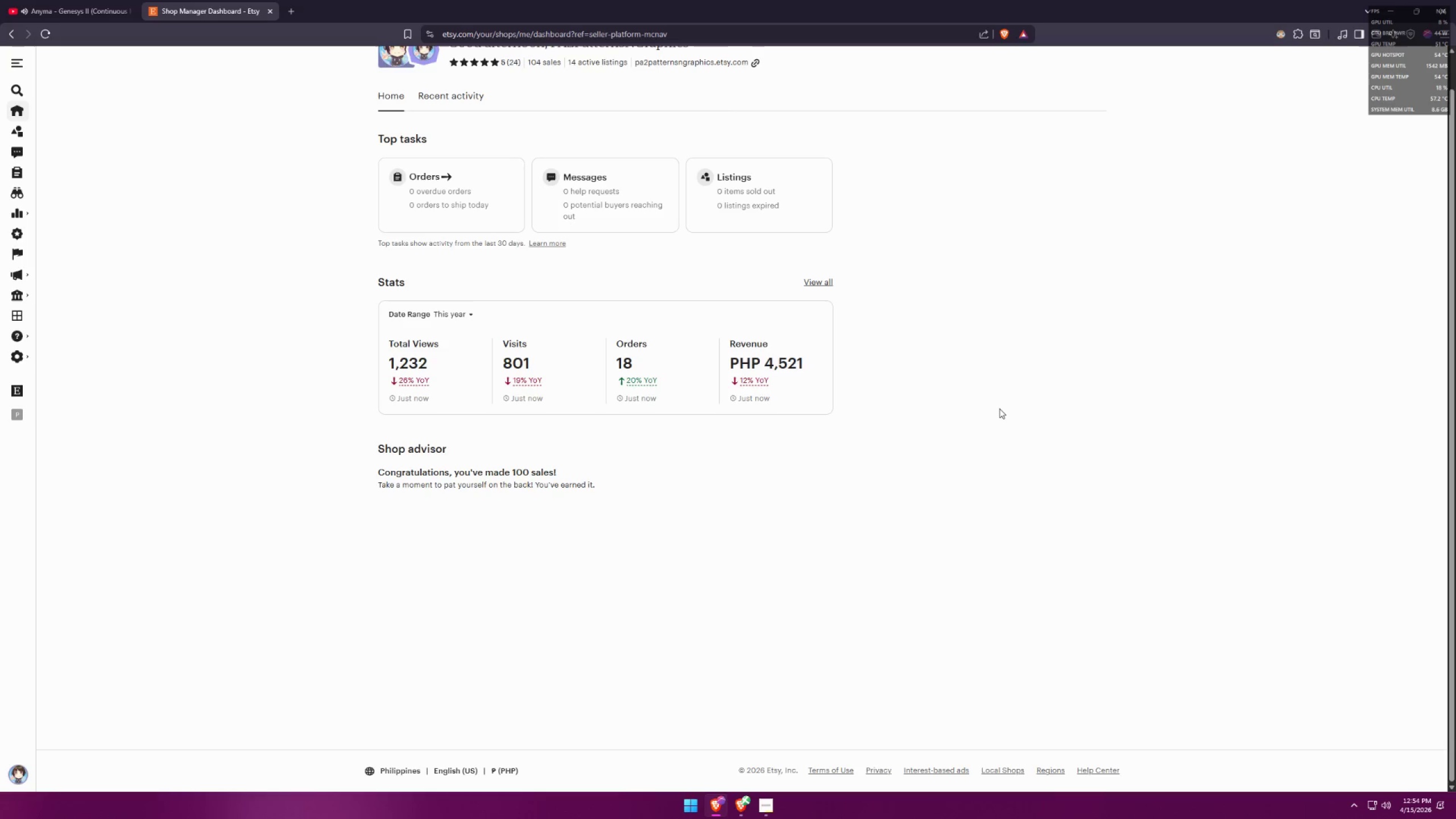 
key(Alt+AltLeft)
 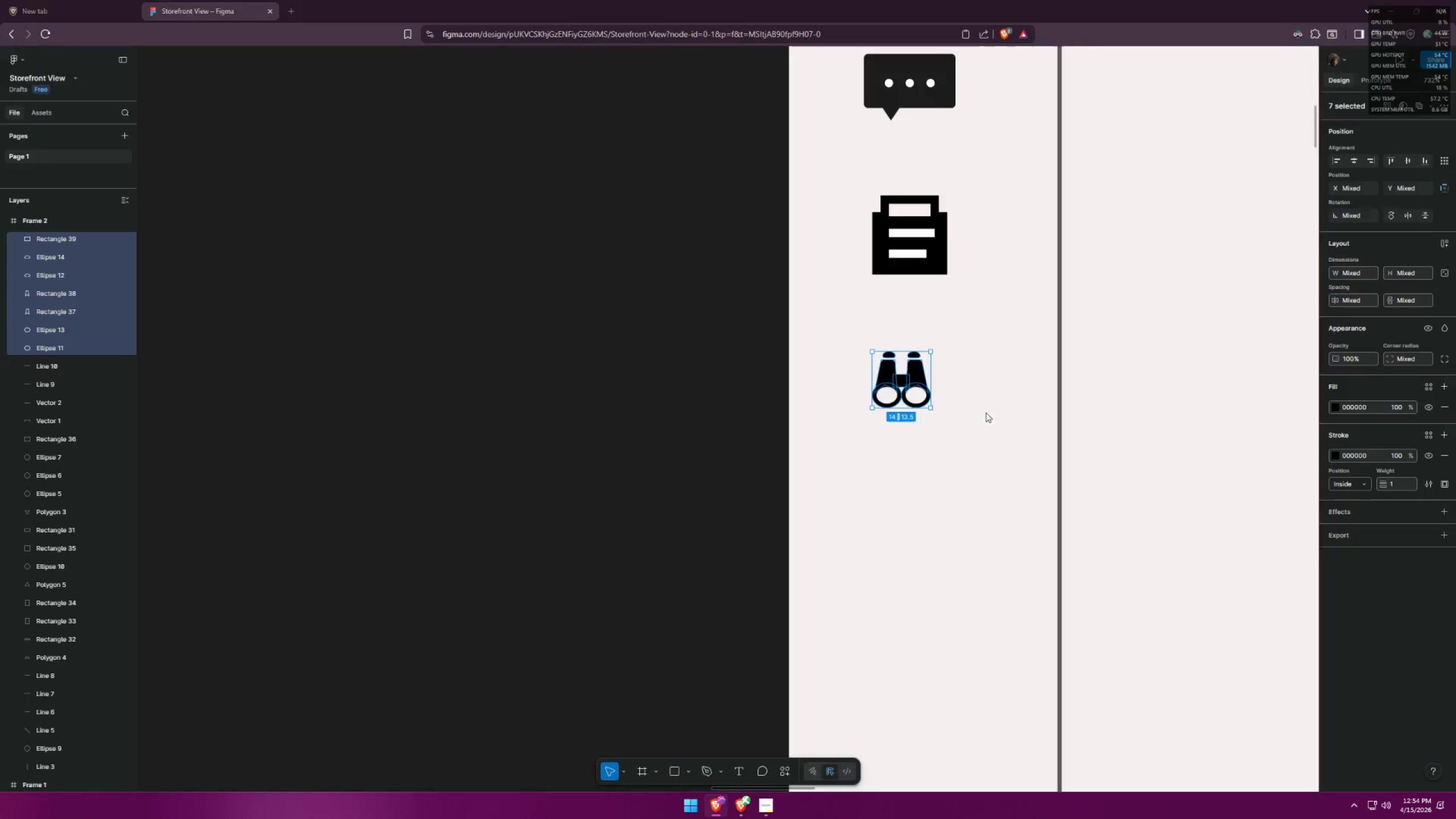 
key(Alt+Tab)
 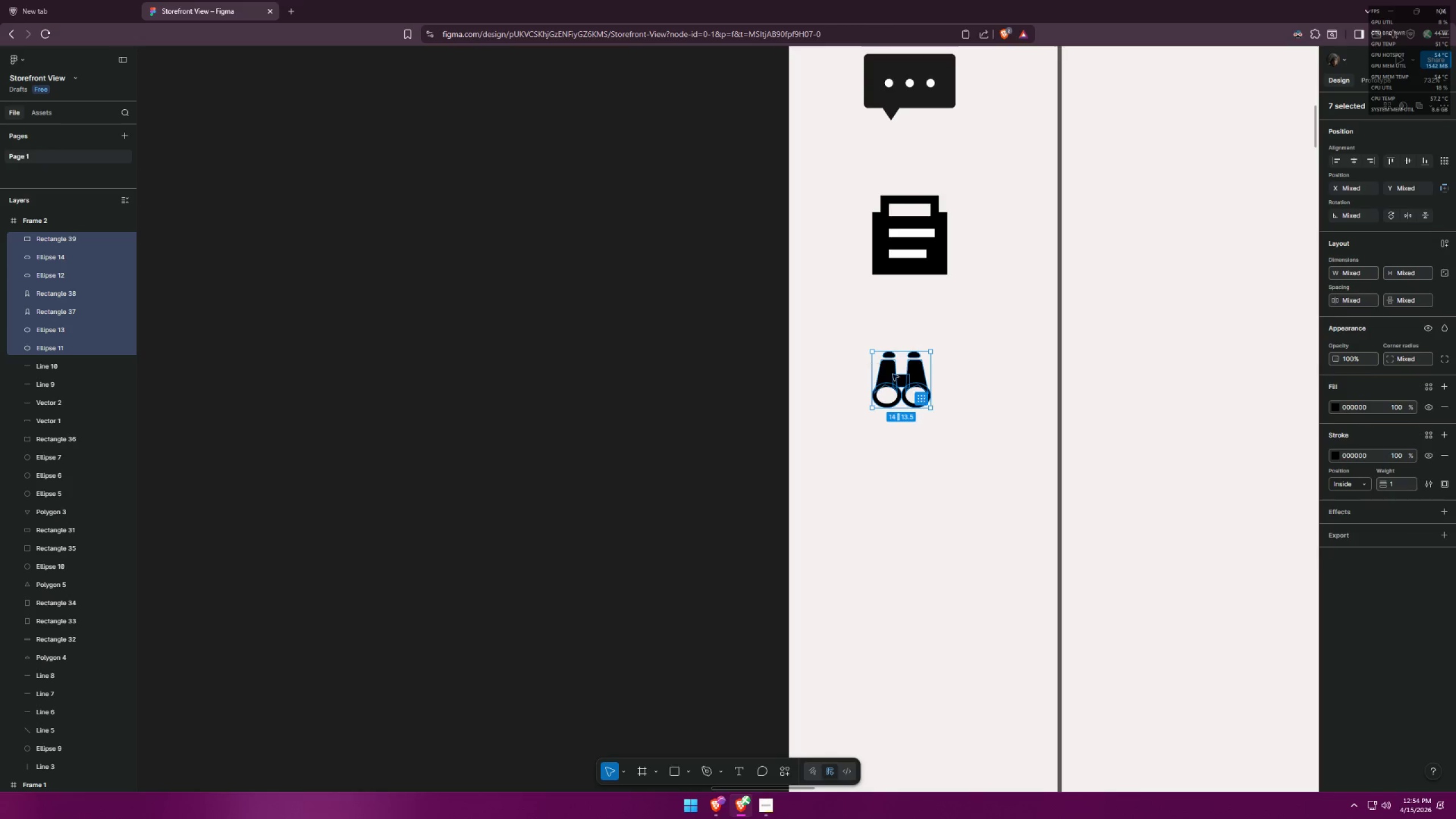 
left_click_drag(start_coordinate=[916, 376], to_coordinate=[926, 378])
 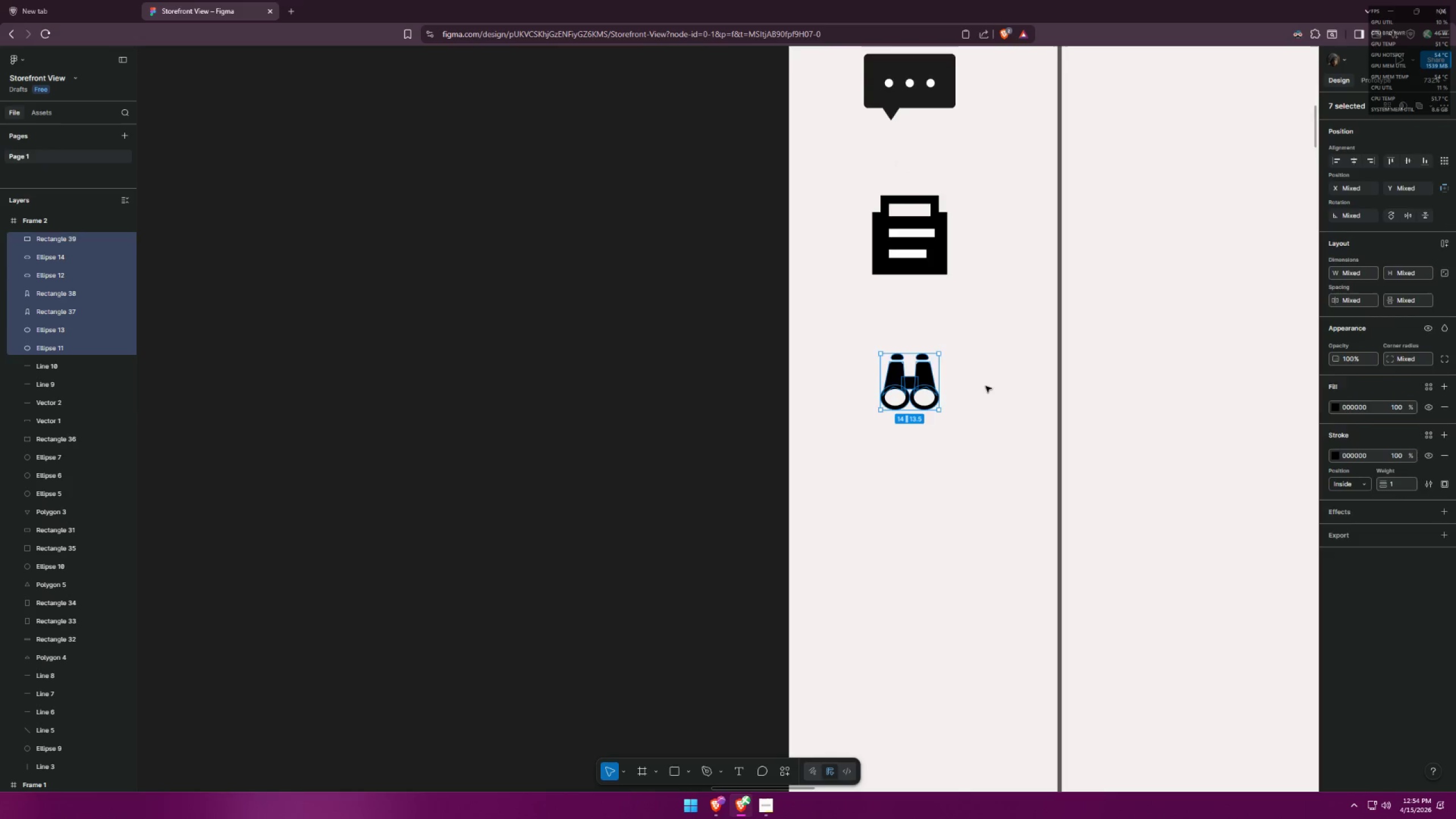 
left_click([986, 386])
 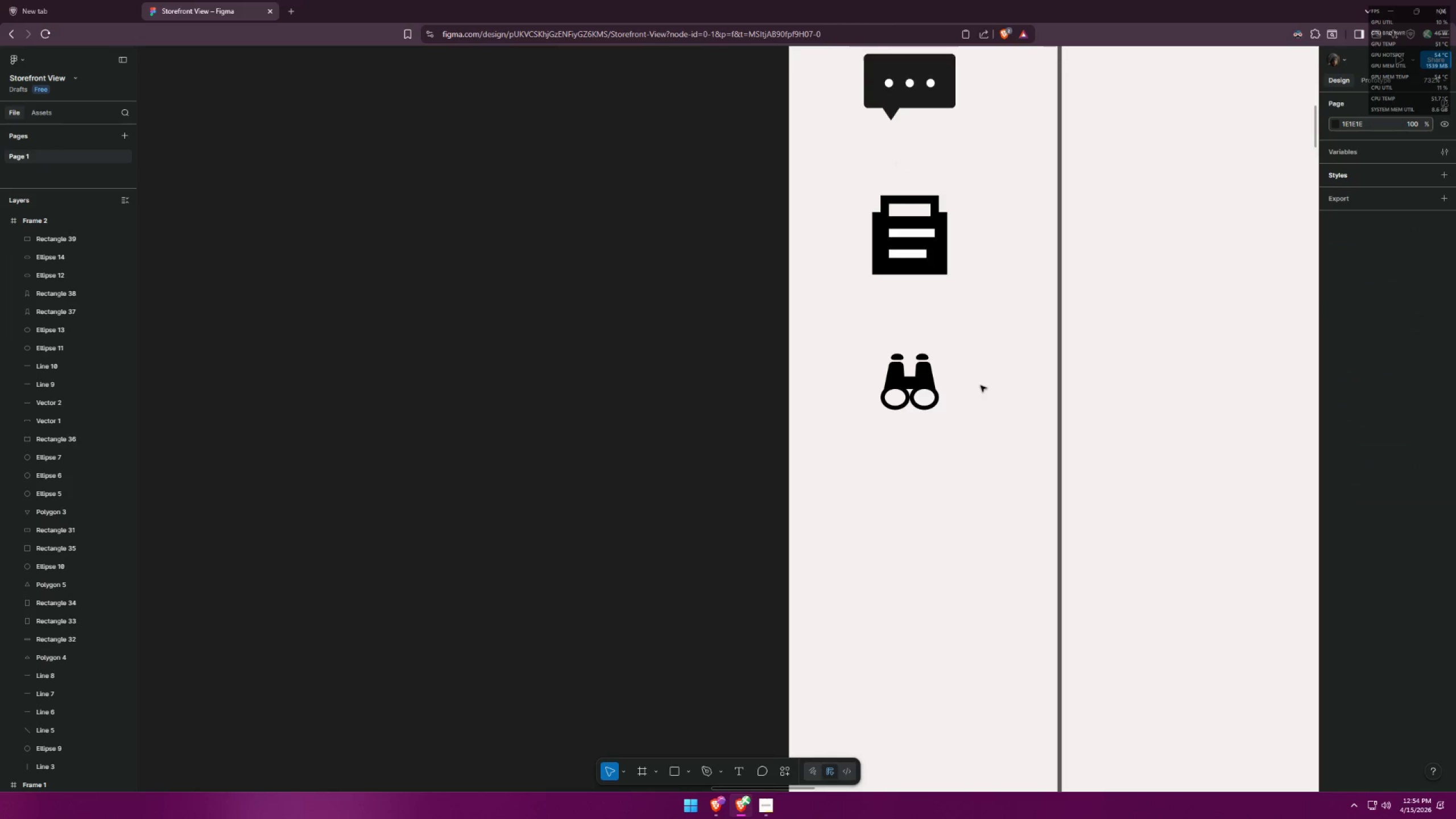 
hold_key(key=ControlLeft, duration=1.51)
 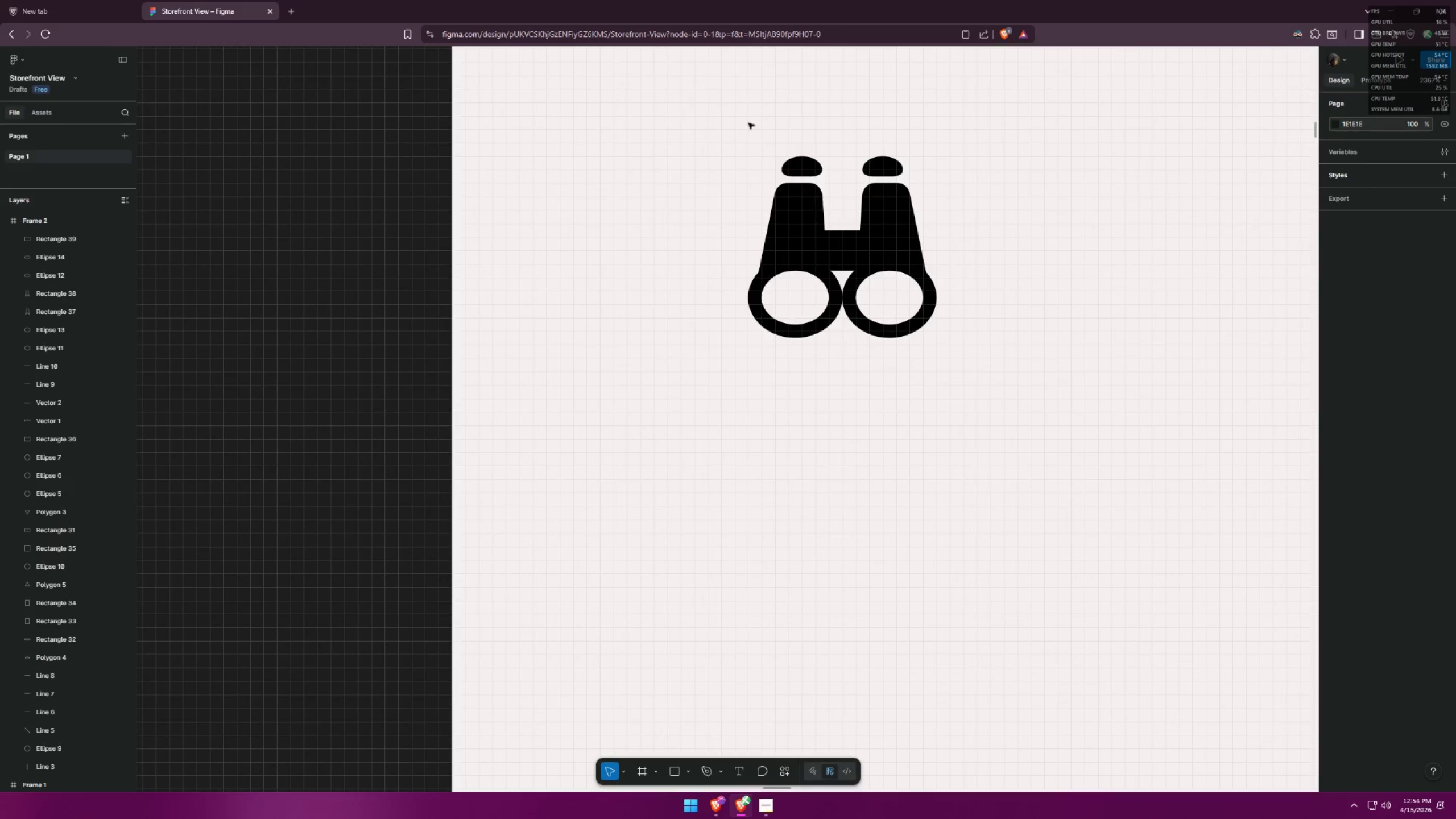 
key(Control+ControlLeft)
 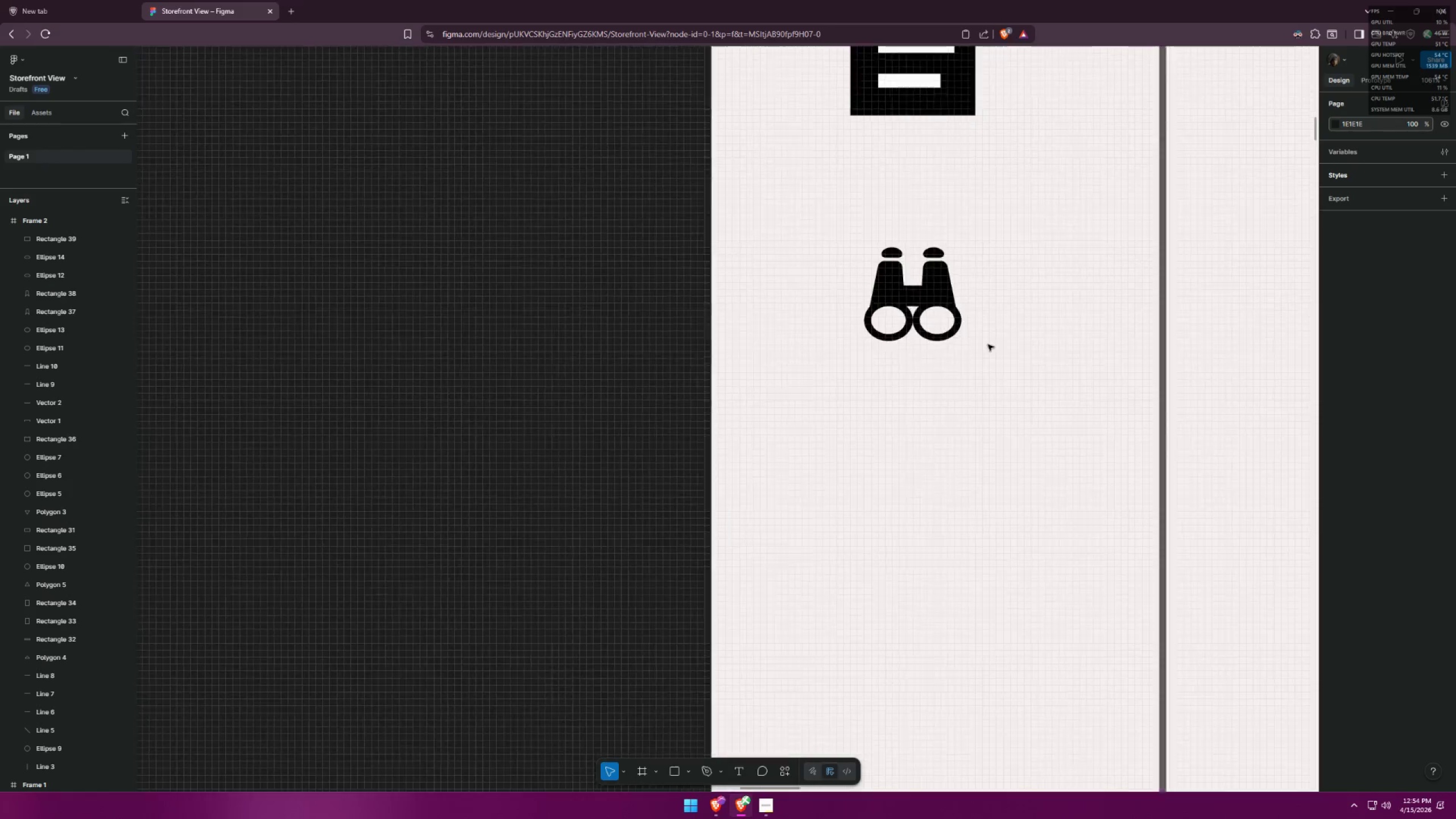 
key(Control+ControlLeft)
 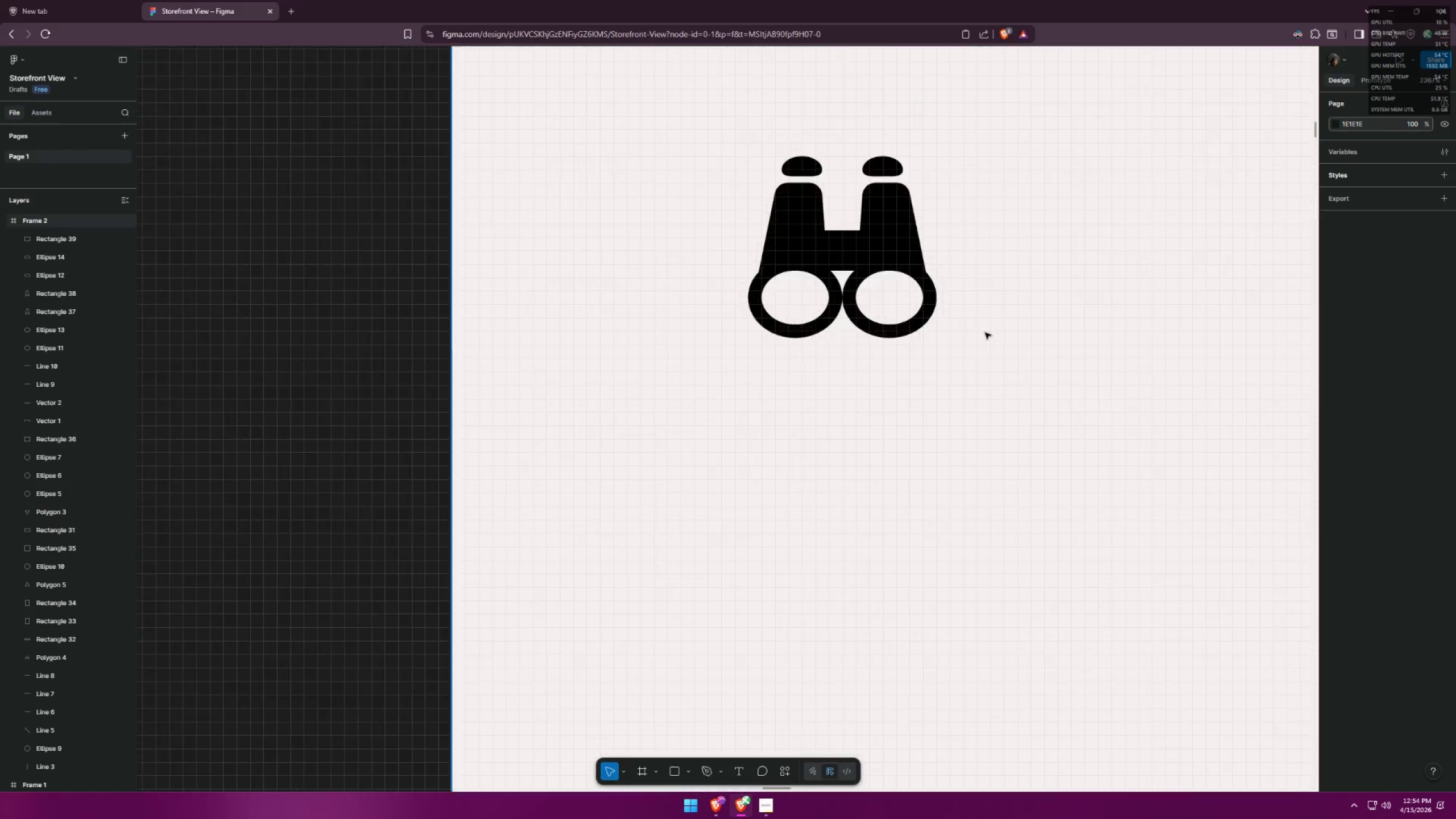 
key(Control+ControlLeft)
 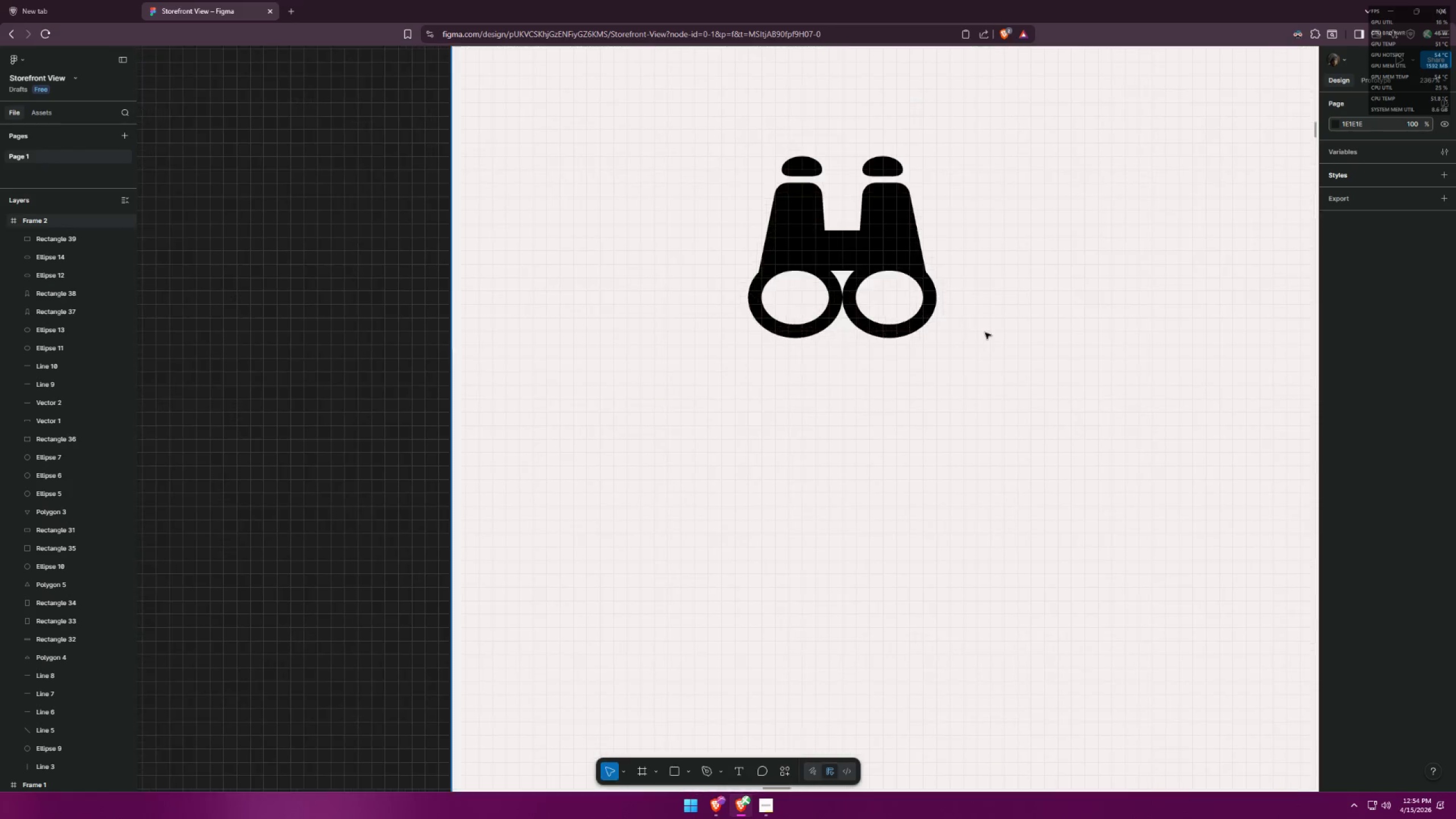 
key(Control+ControlLeft)
 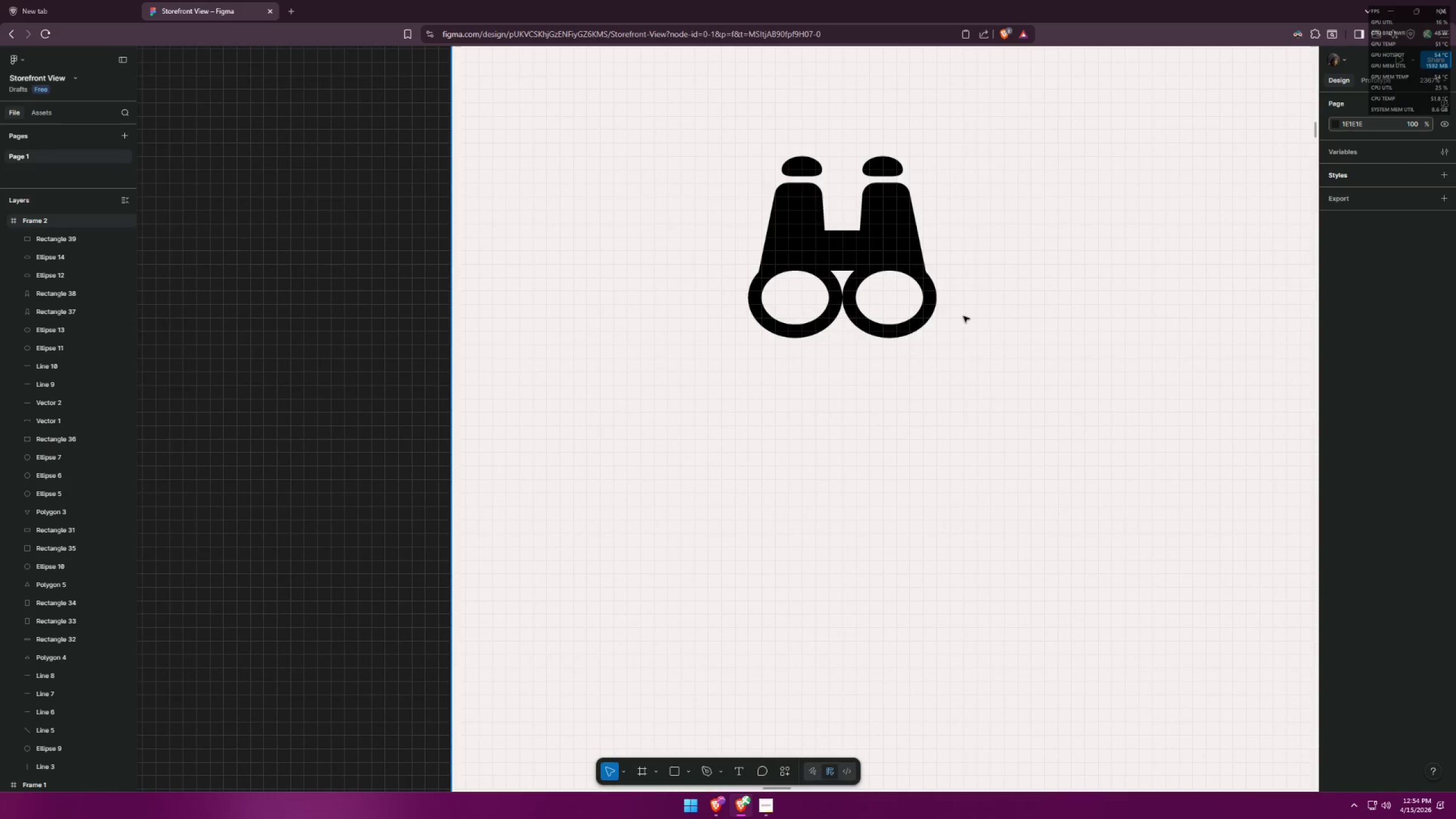 
key(Control+ControlLeft)
 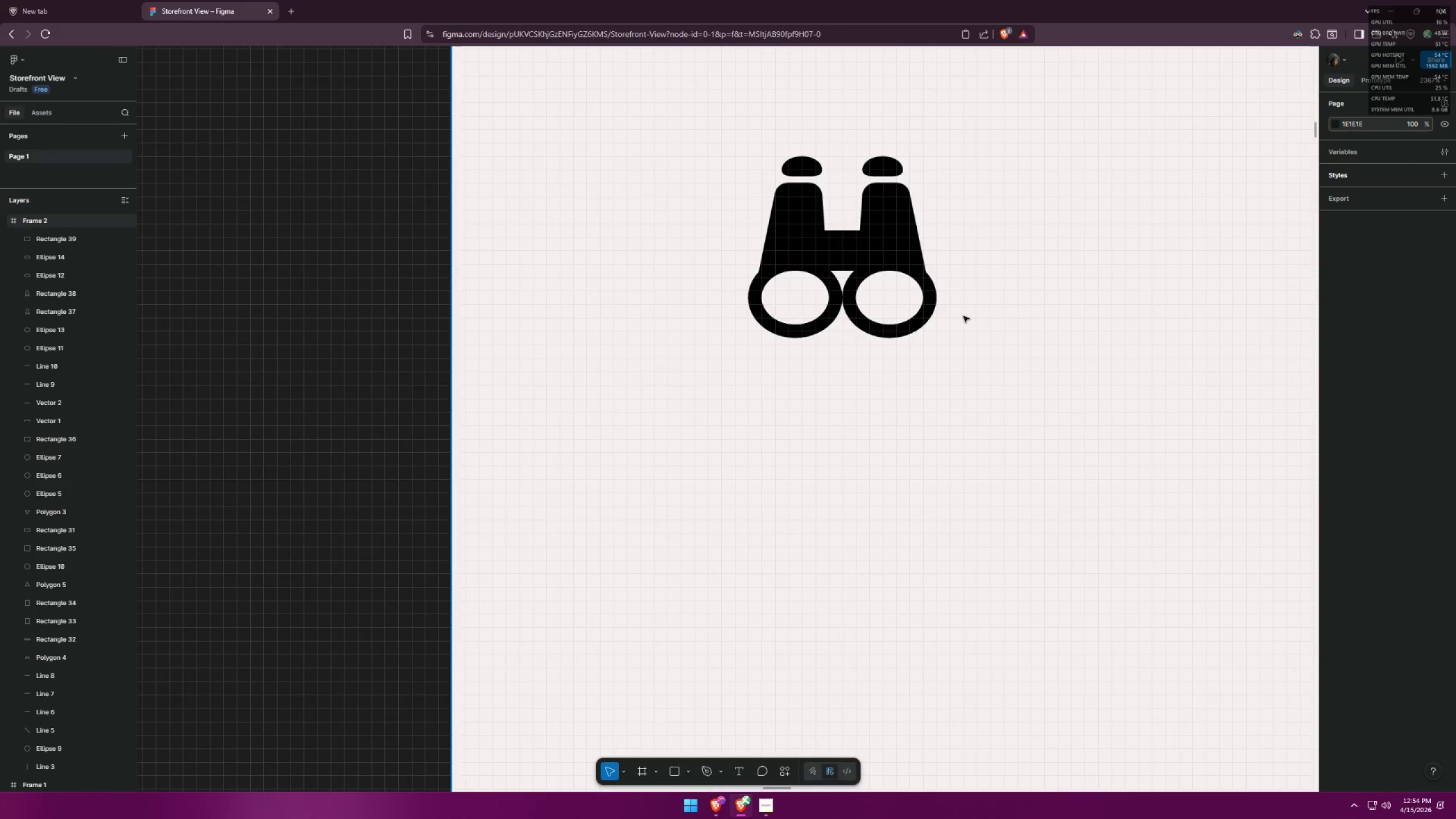 
key(Control+ControlLeft)
 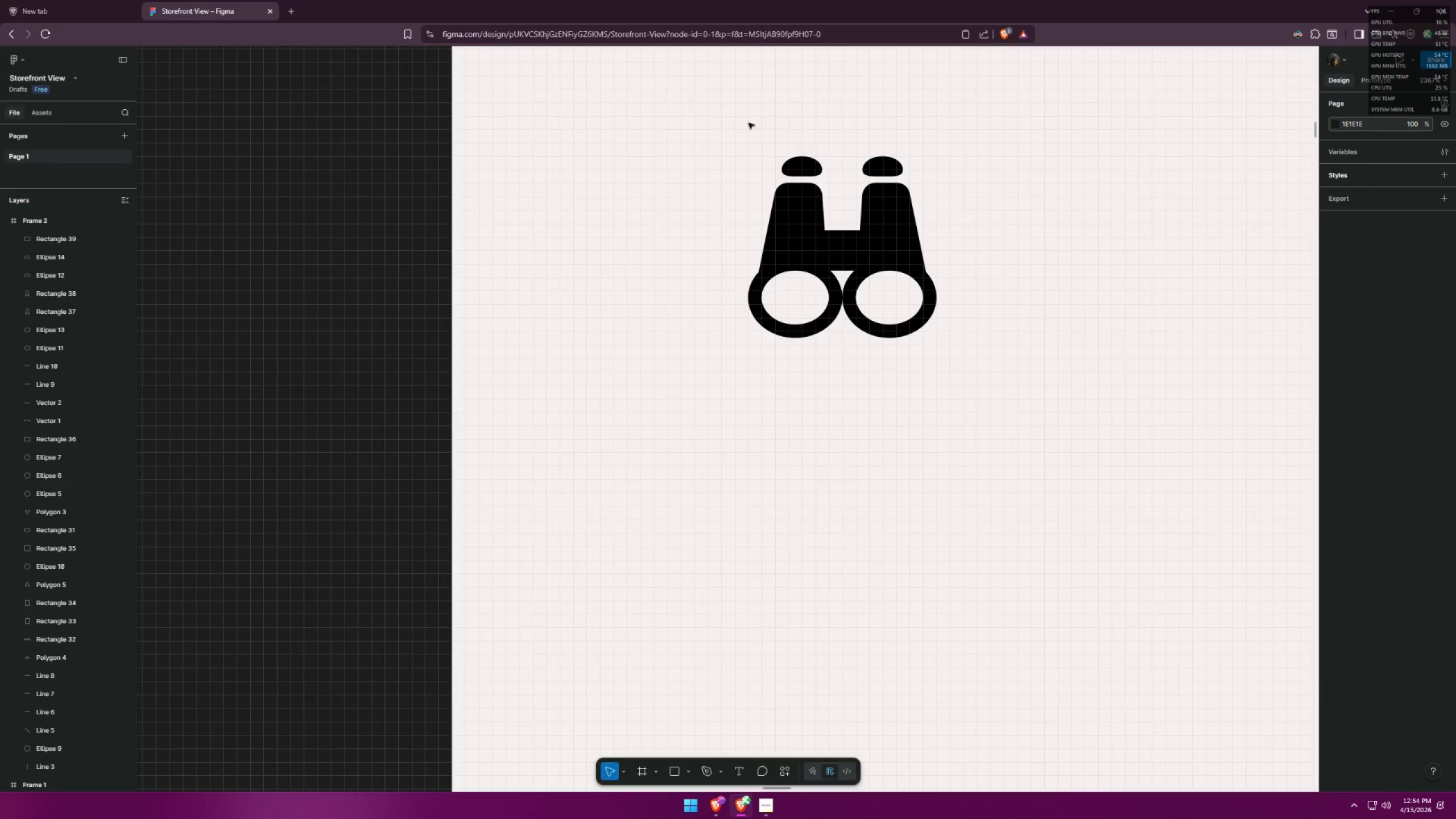 
scroll: coordinate [987, 341], scroll_direction: up, amount: 9.0
 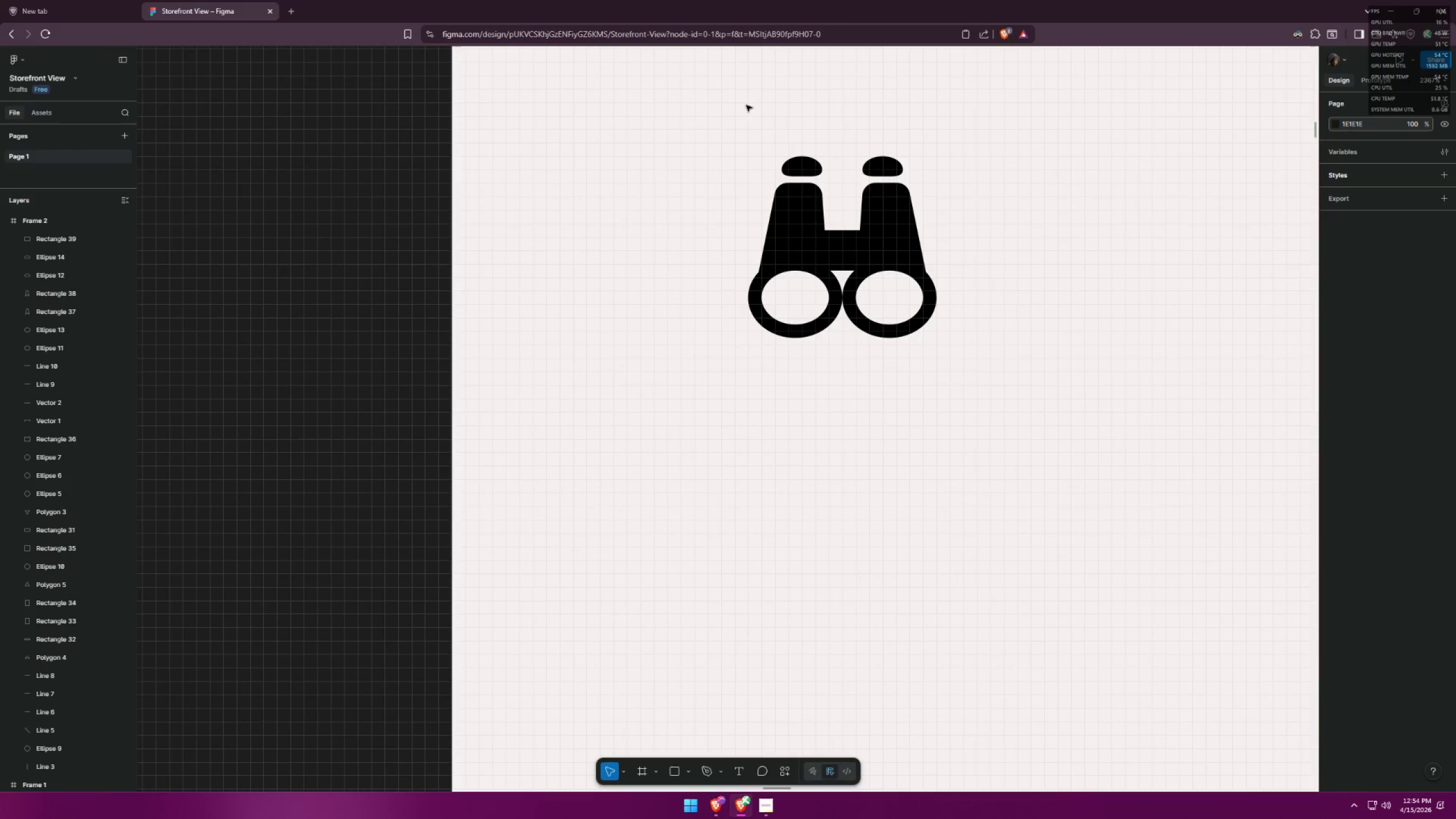 
left_click_drag(start_coordinate=[739, 100], to_coordinate=[946, 349])
 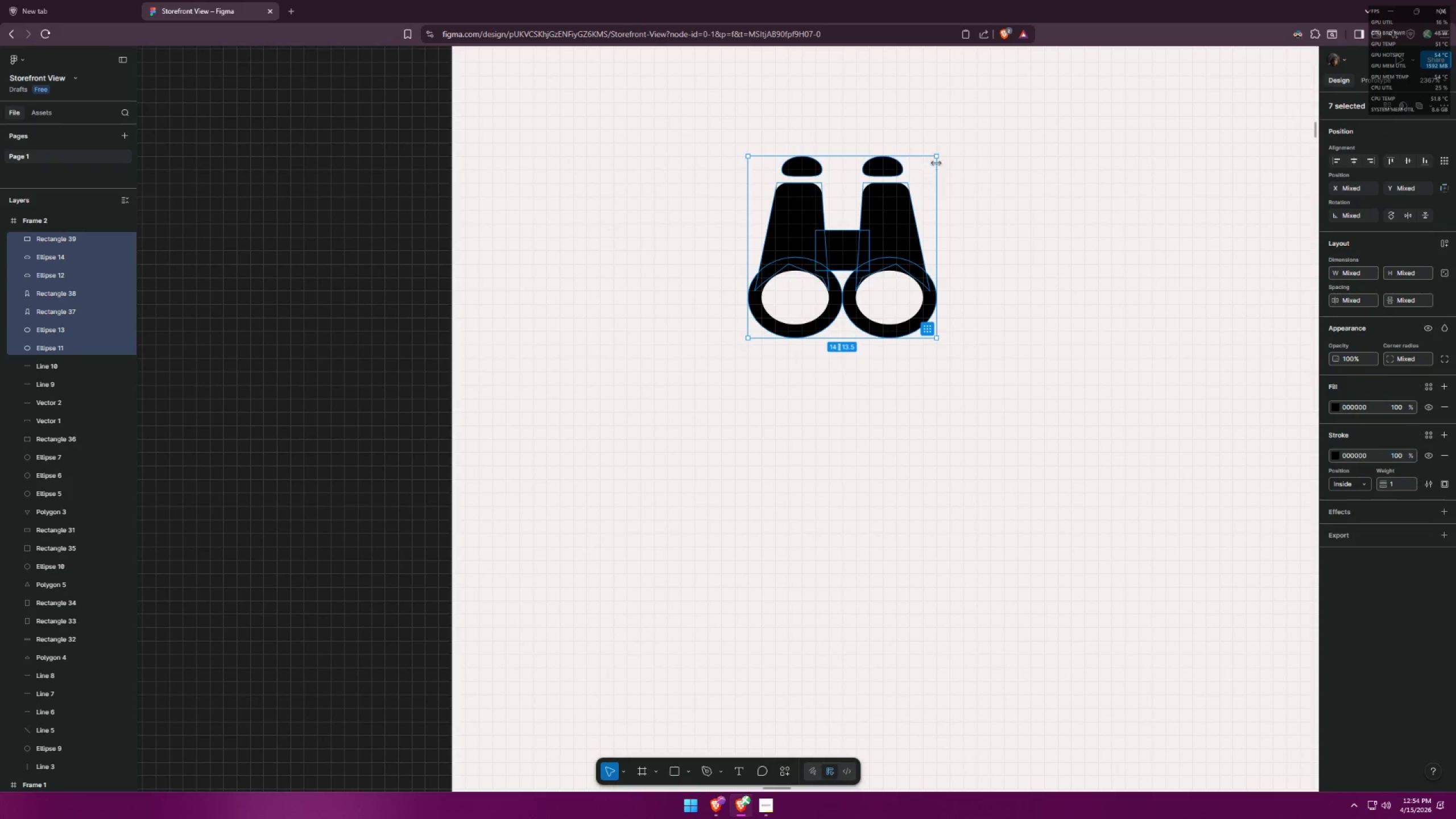 
key(Shift+ShiftLeft)
 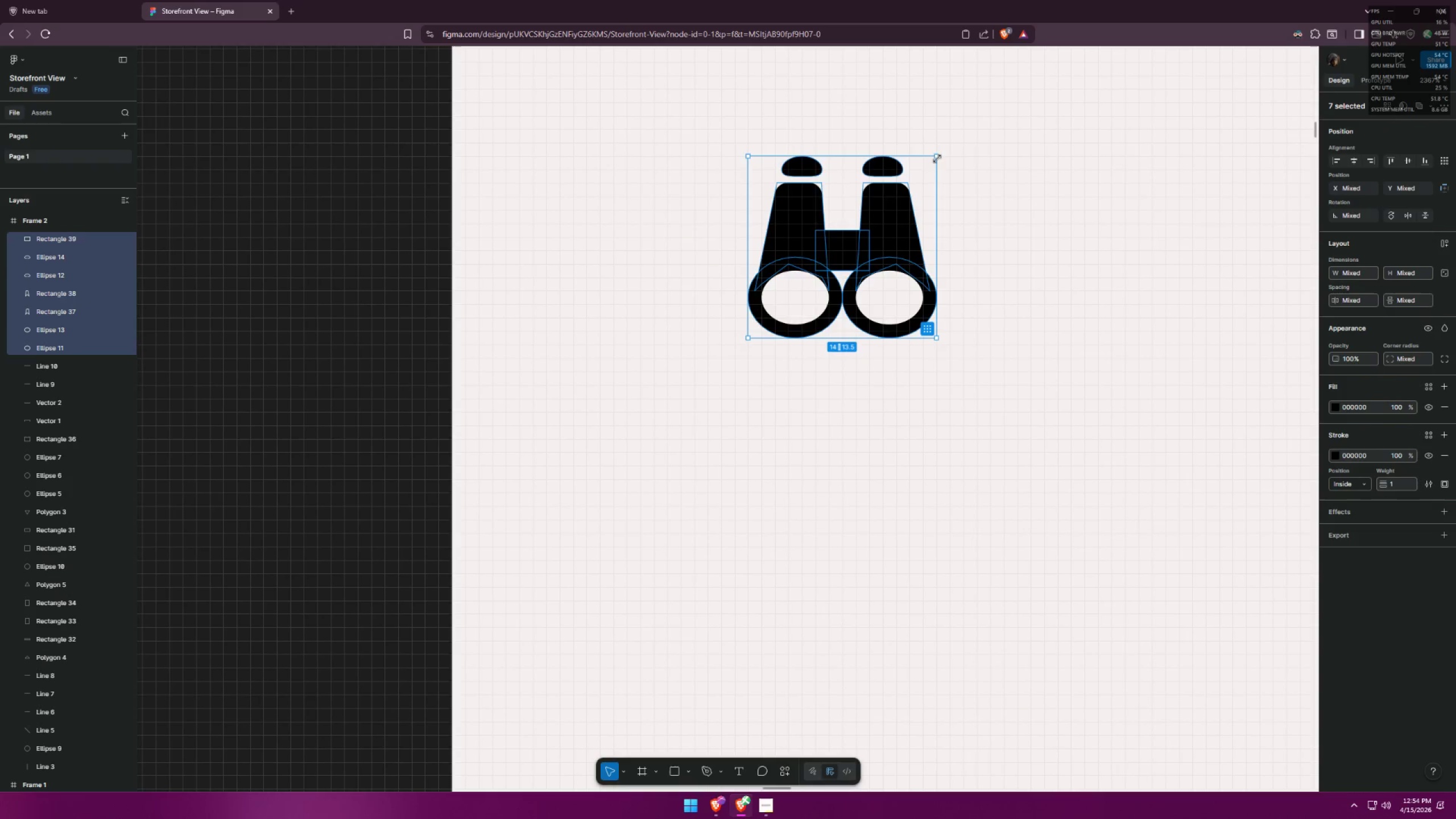 
double_click([938, 159])
 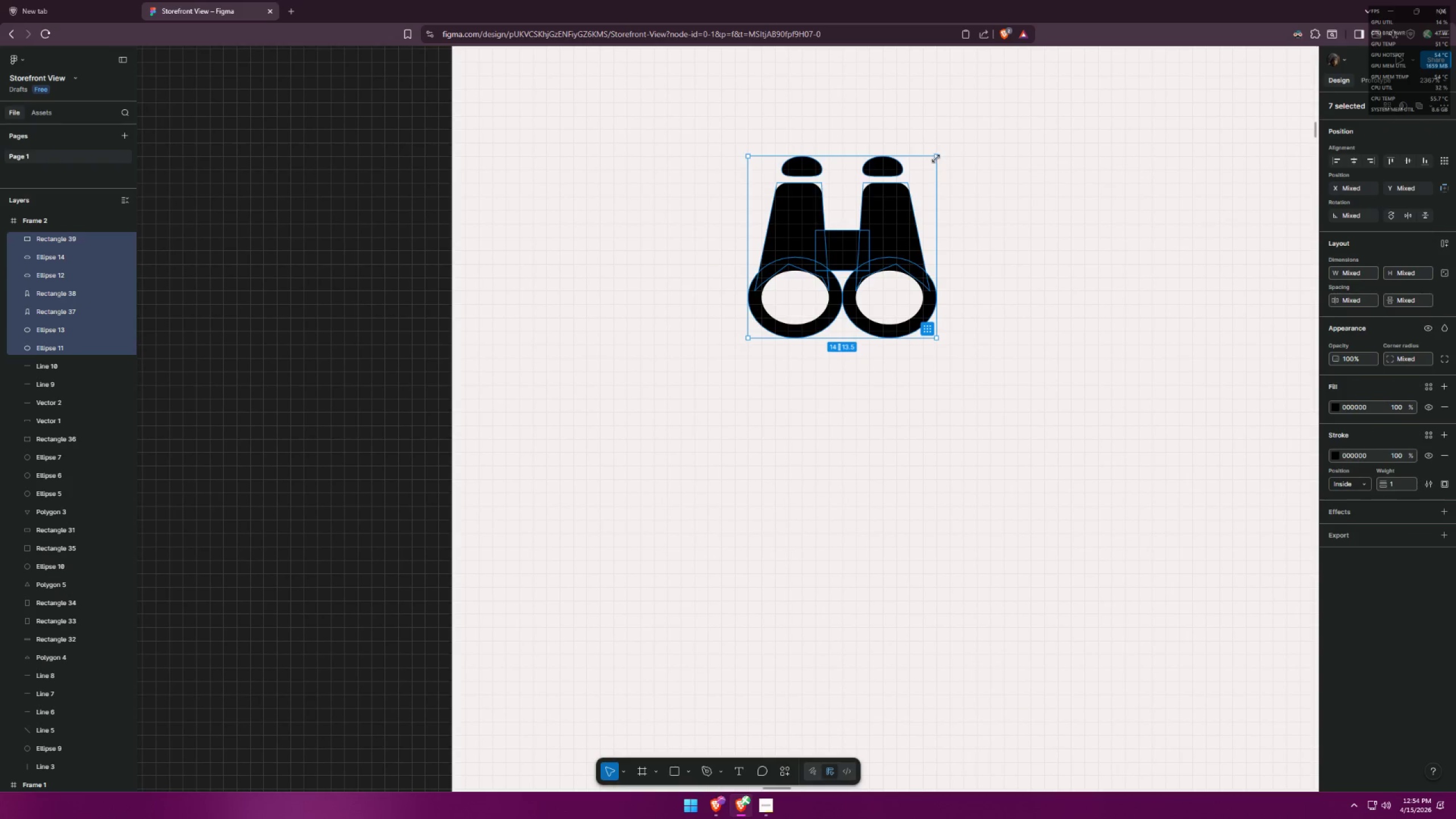 
hold_key(key=ShiftLeft, duration=1.51)
left_click_drag(start_coordinate=[937, 159], to_coordinate=[944, 154])
 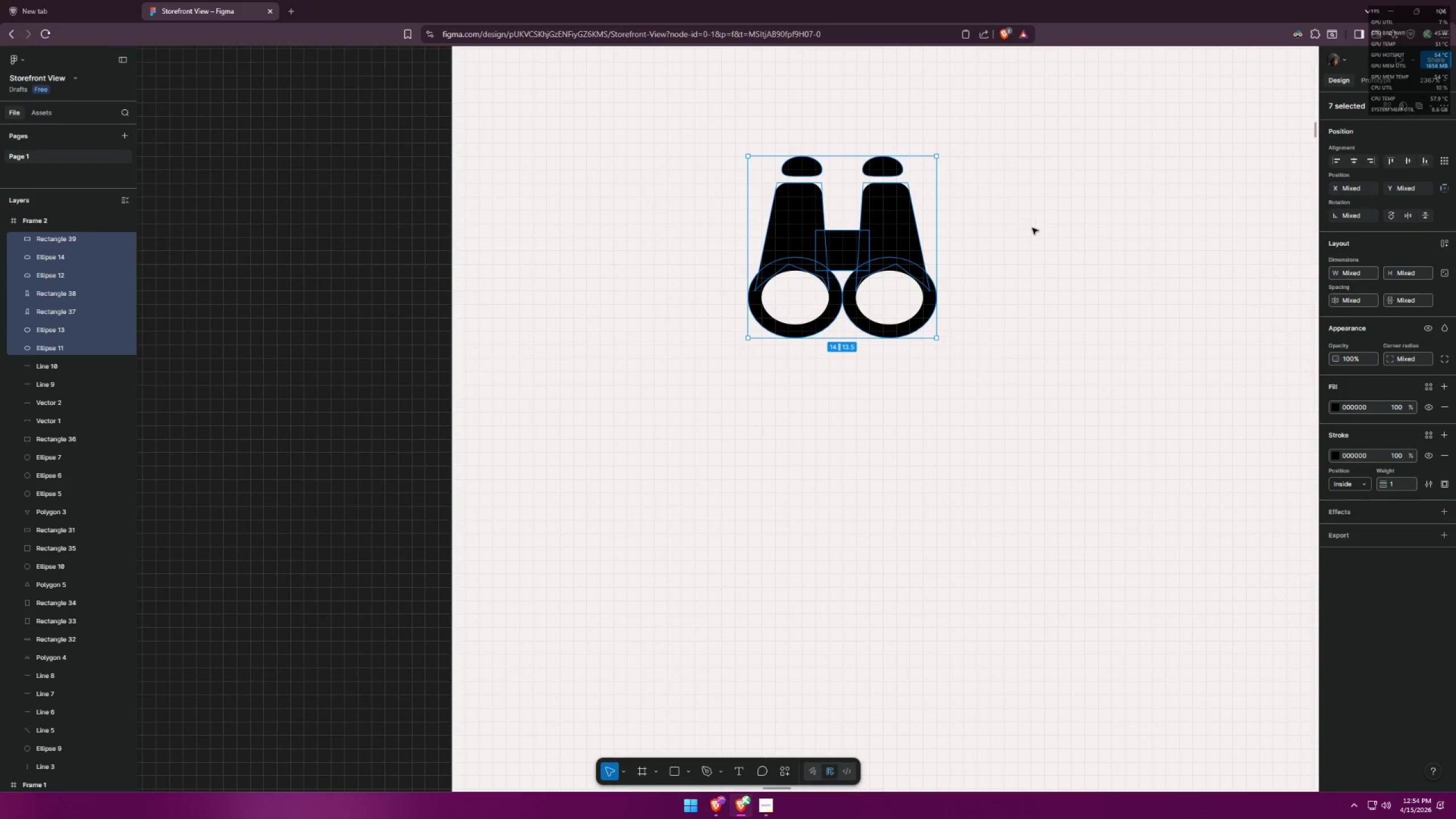 
key(Shift+ShiftLeft)
 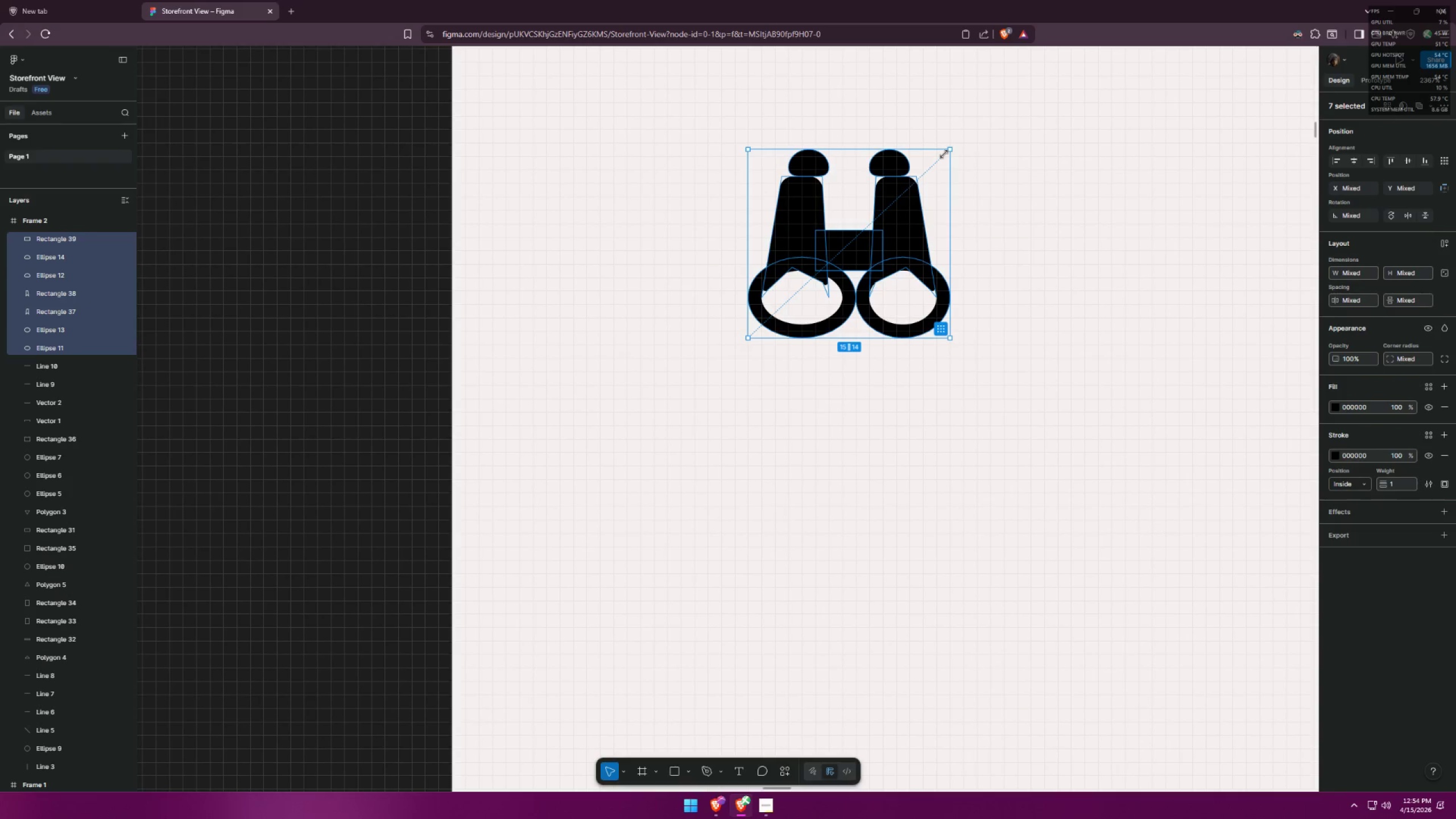 
key(Shift+ShiftLeft)
 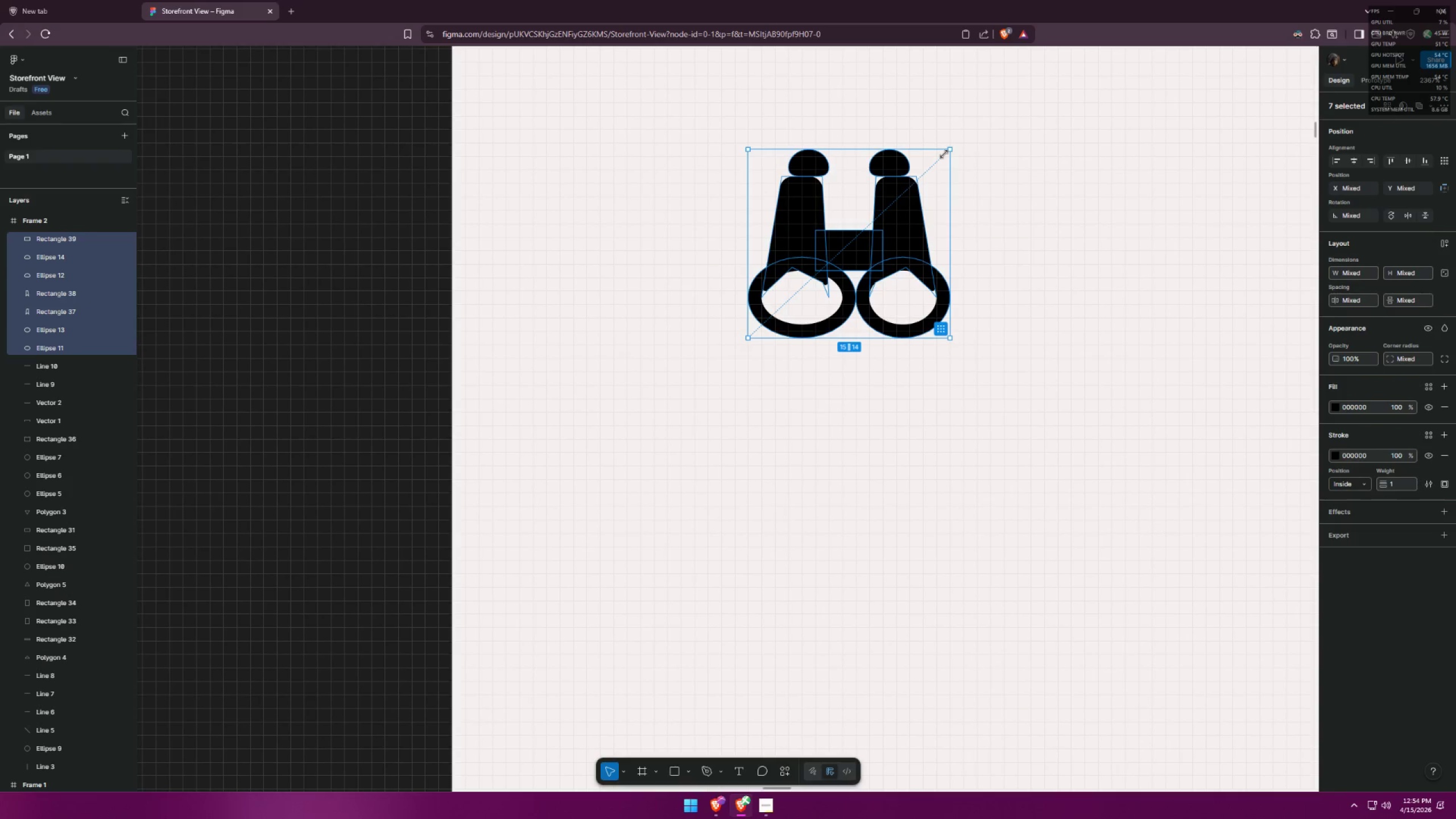 
key(Shift+ShiftLeft)
 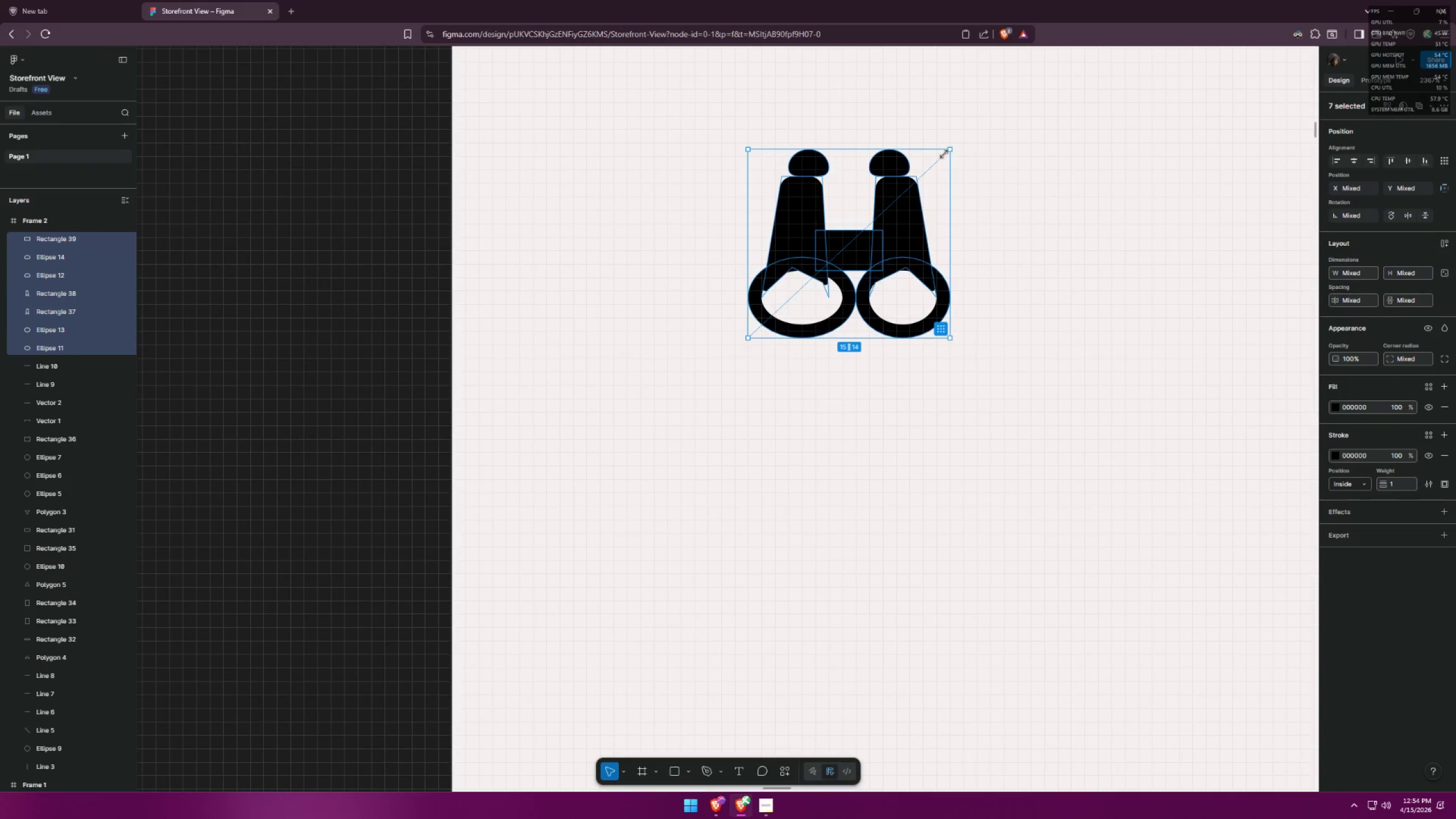 
key(Shift+ShiftLeft)
 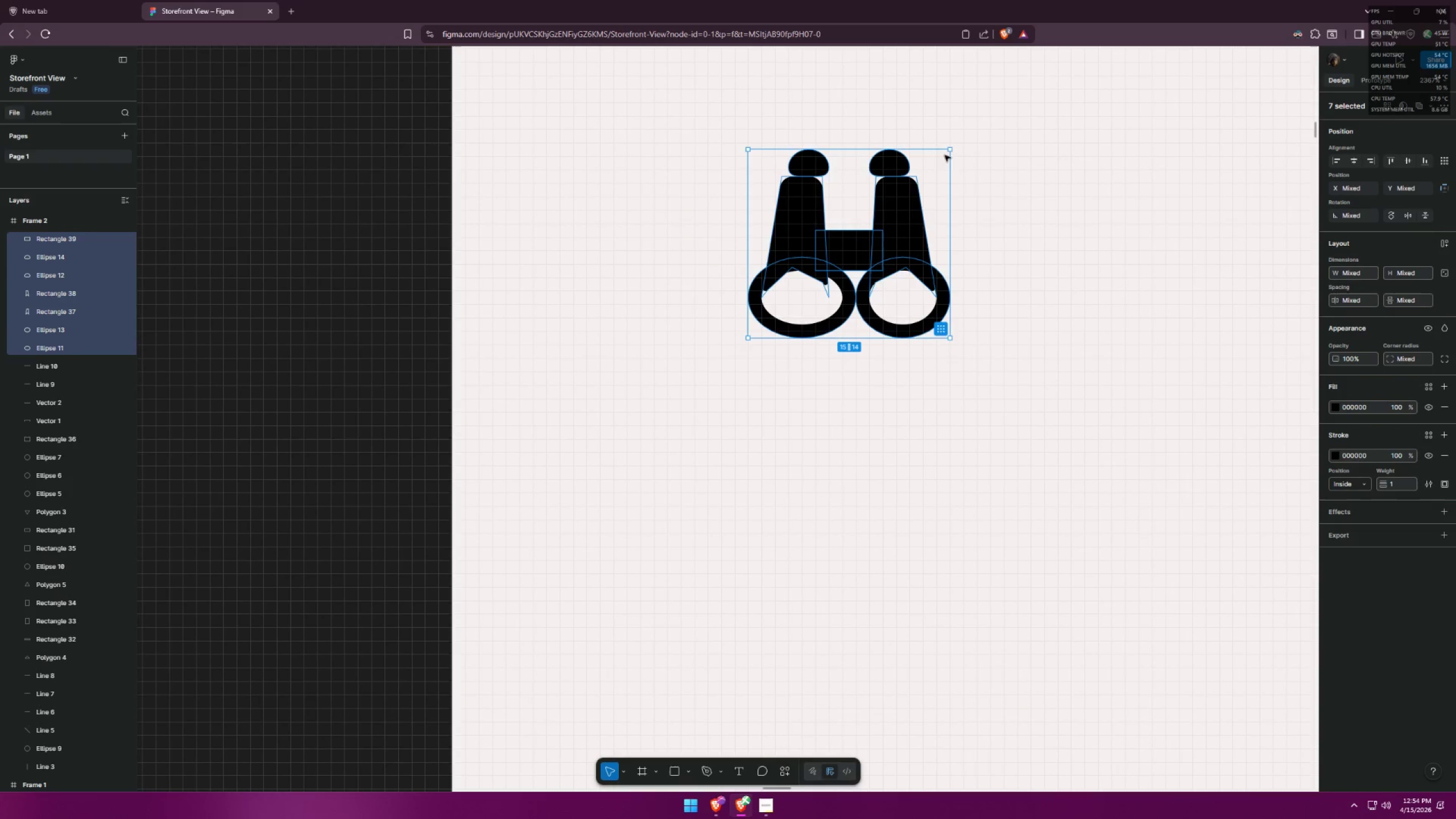 
key(Shift+ShiftLeft)
 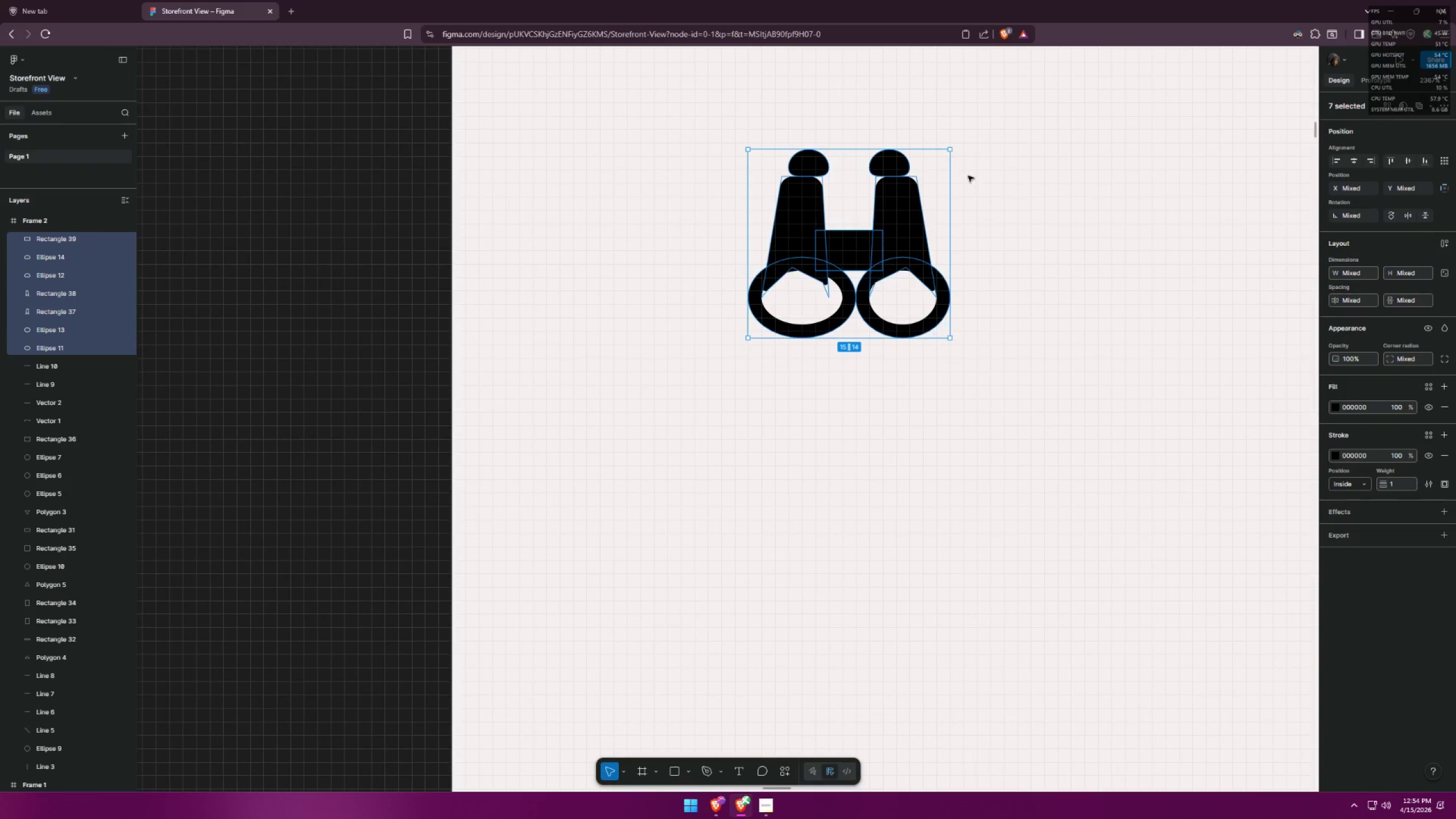 
key(Control+ControlLeft)
 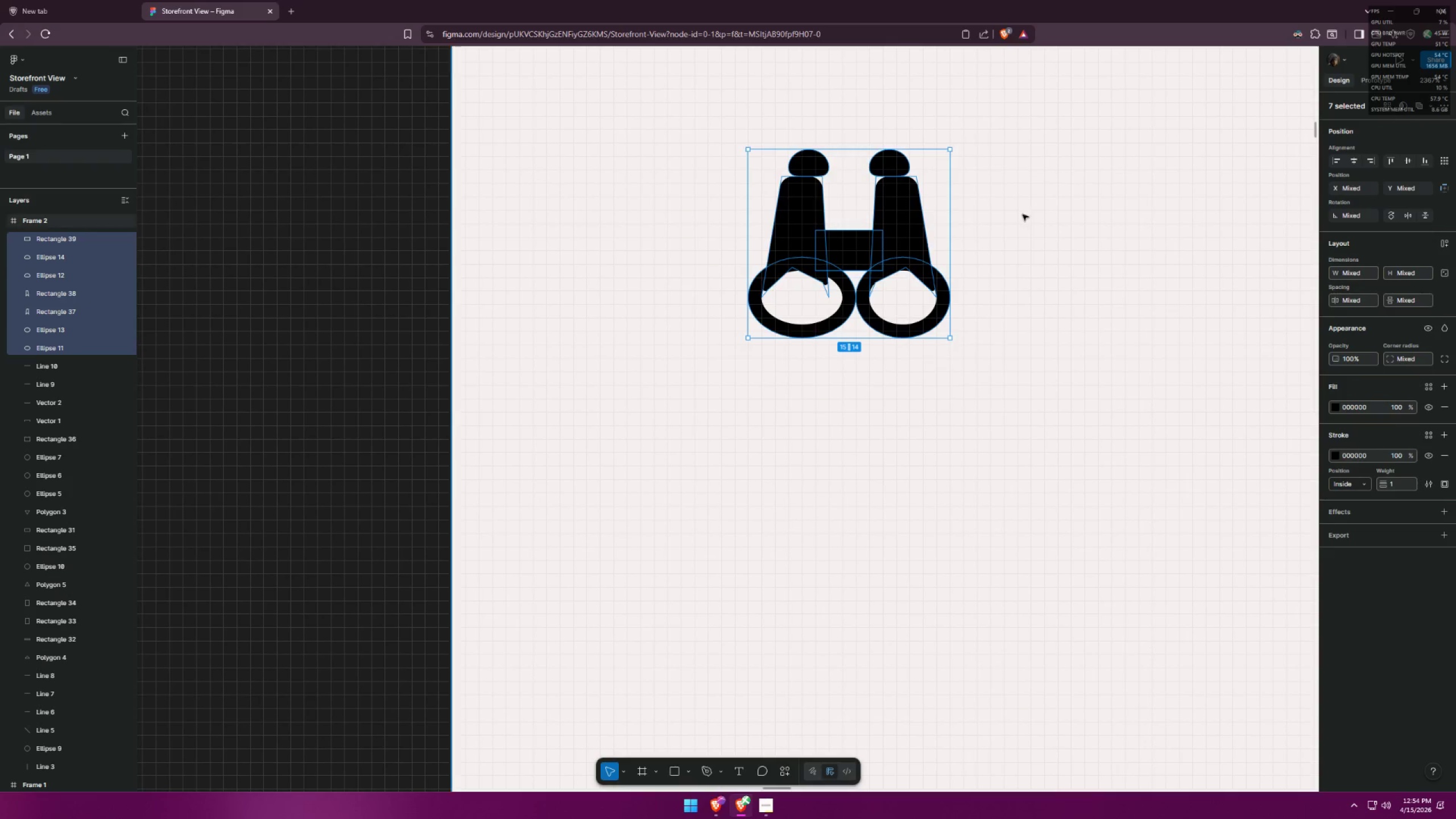 
key(Control+Z)
 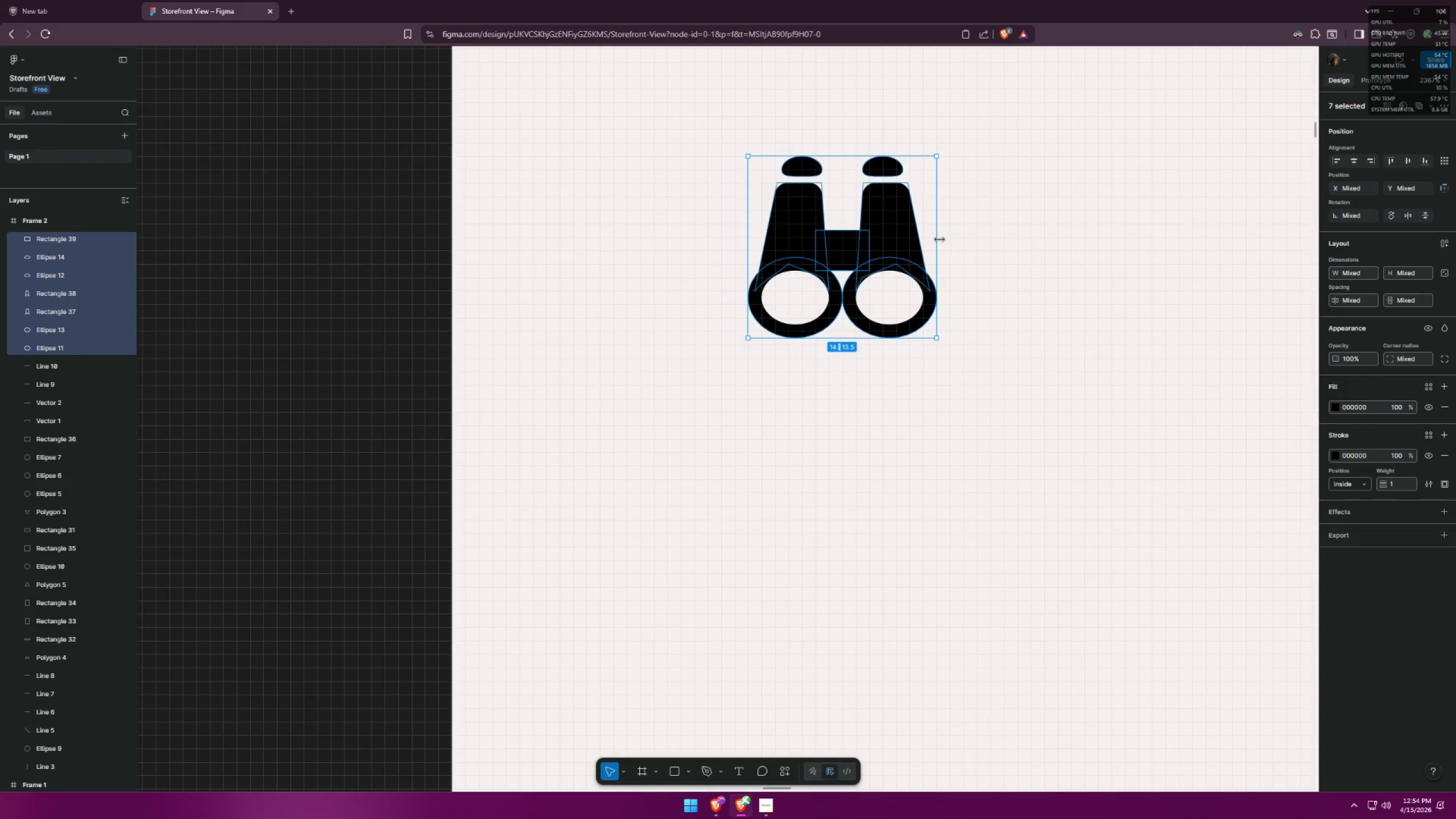 
left_click_drag(start_coordinate=[938, 240], to_coordinate=[947, 239])
 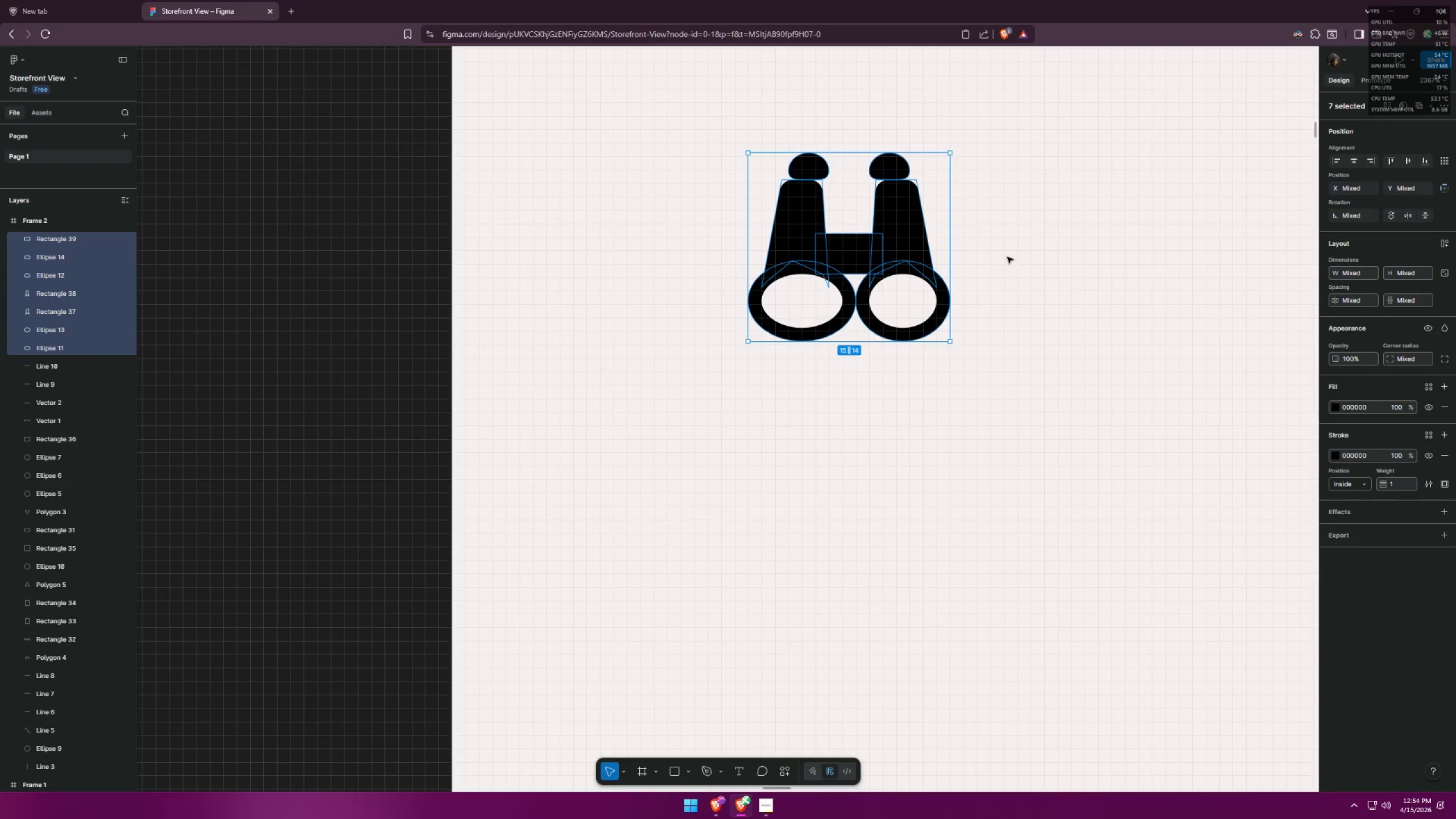 
left_click([1007, 257])
 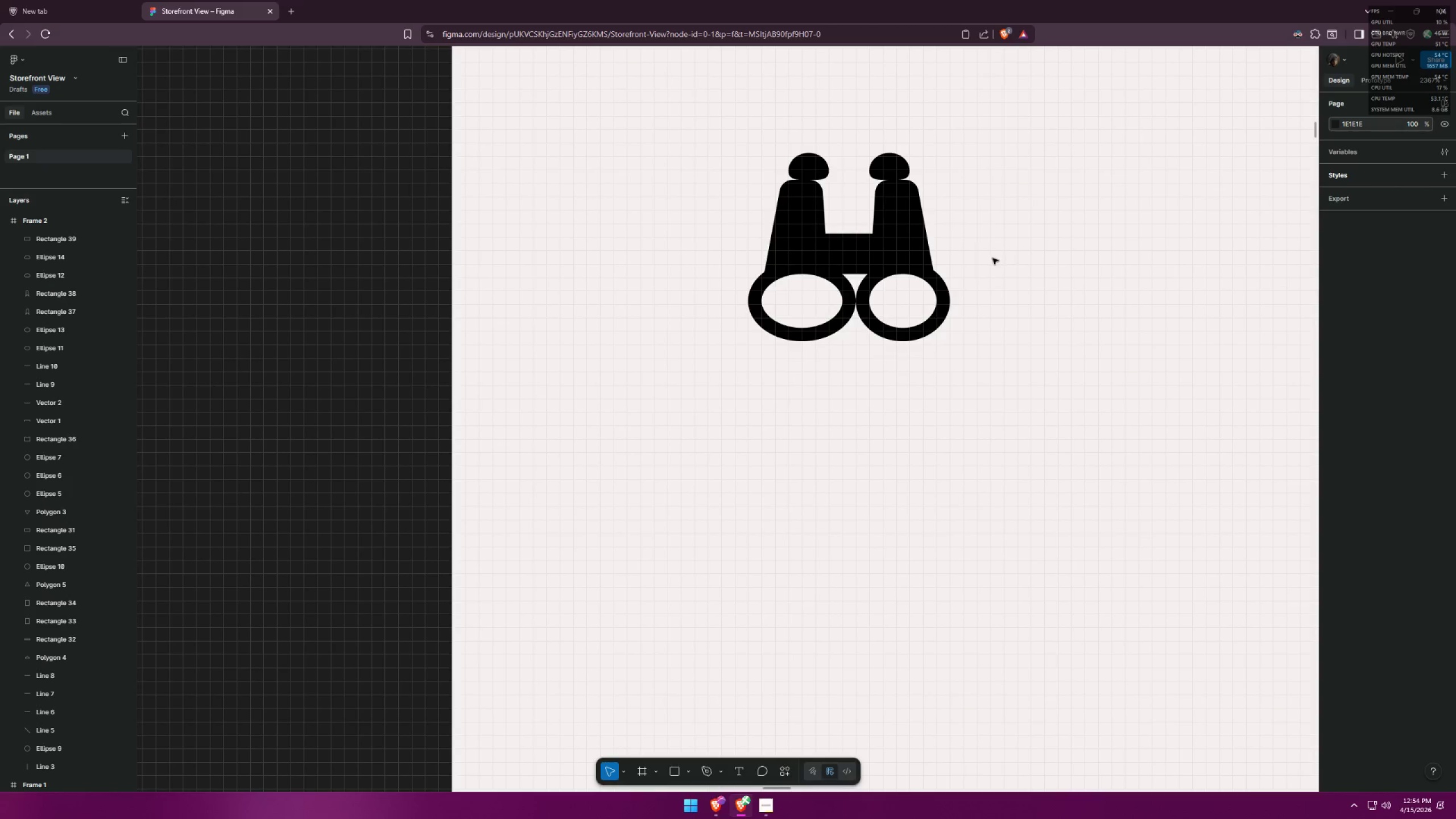 
key(Control+Z)
 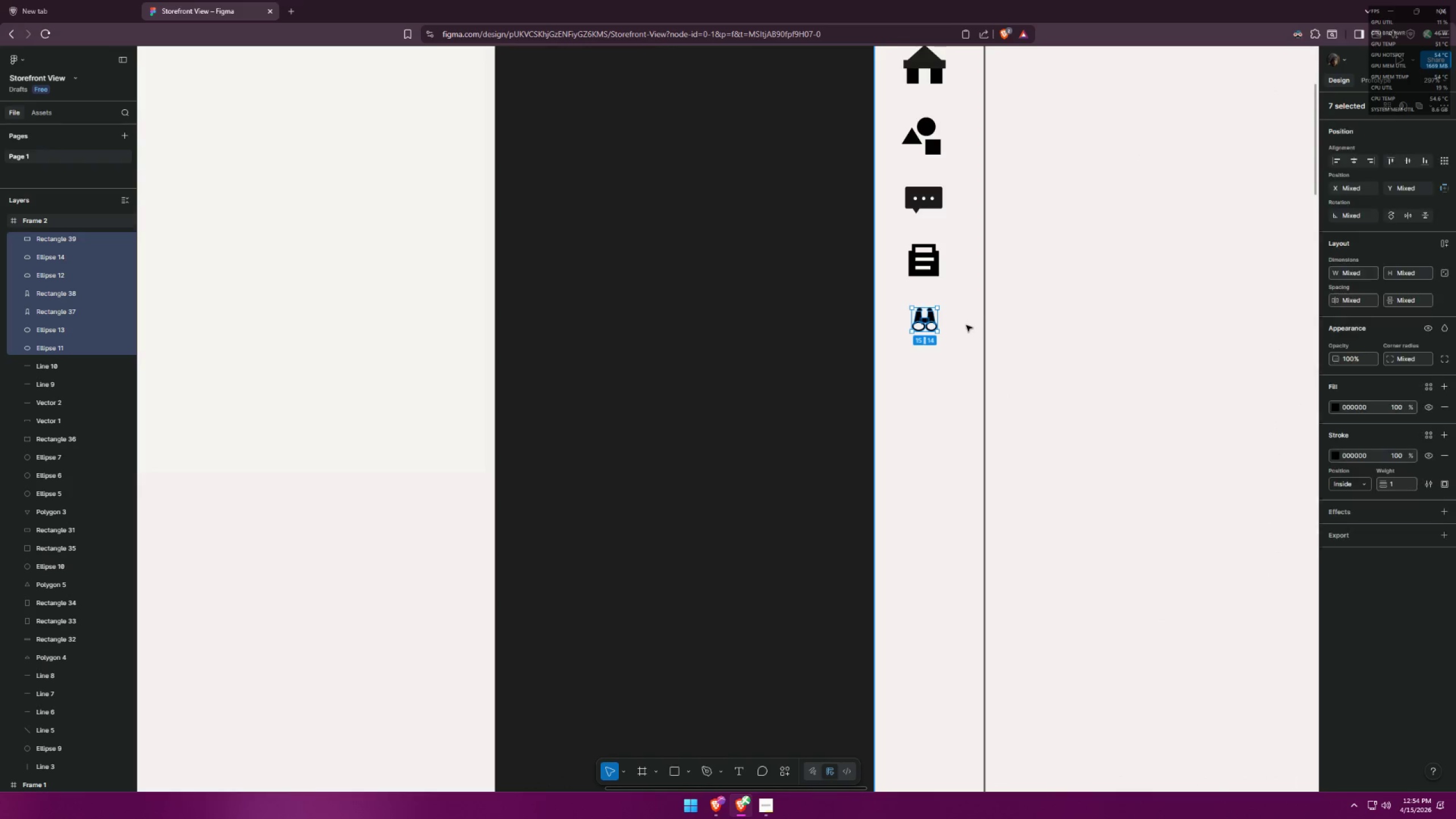 
scroll: coordinate [978, 332], scroll_direction: down, amount: 16.0
 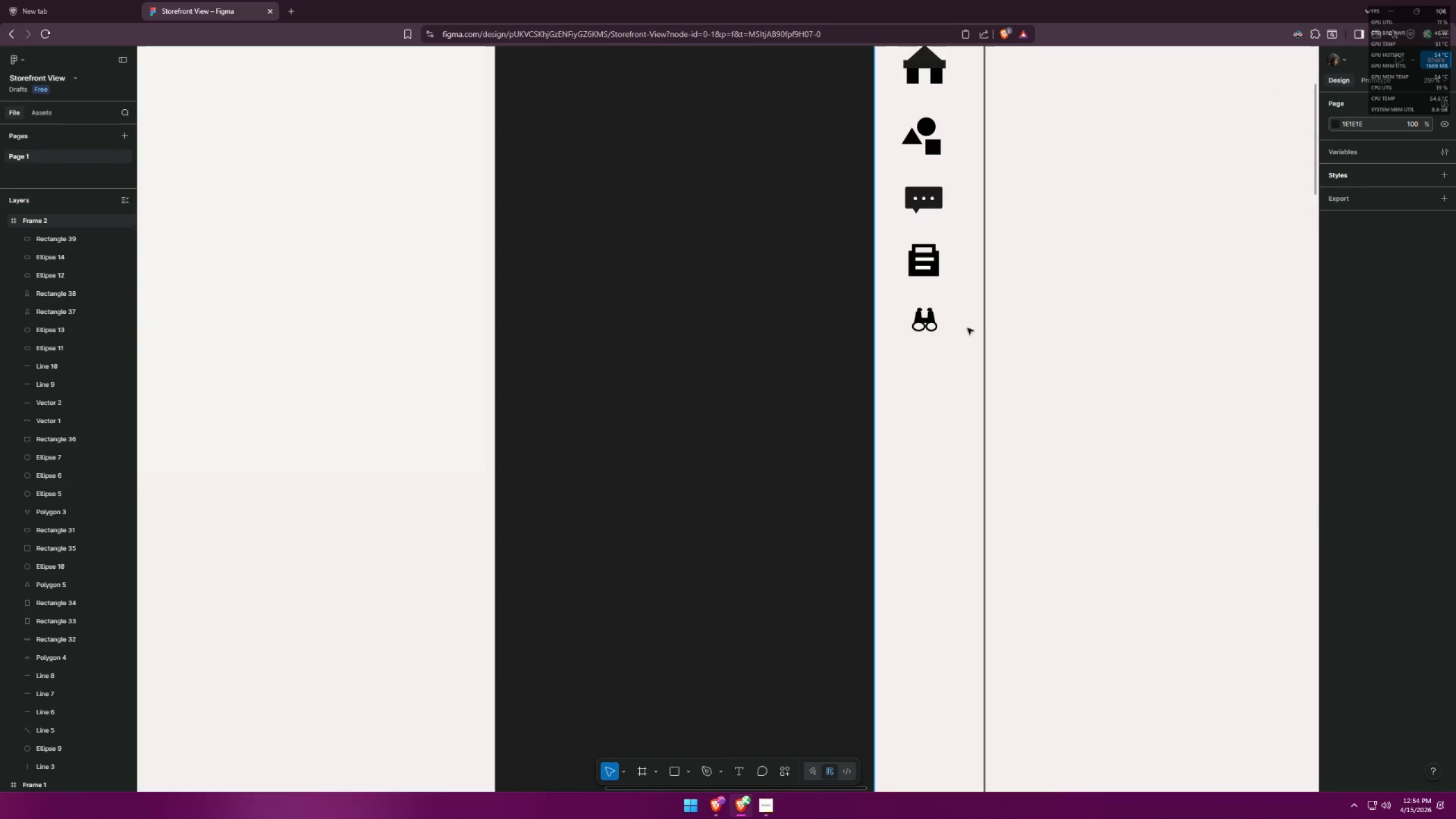 
key(Control+Z)
 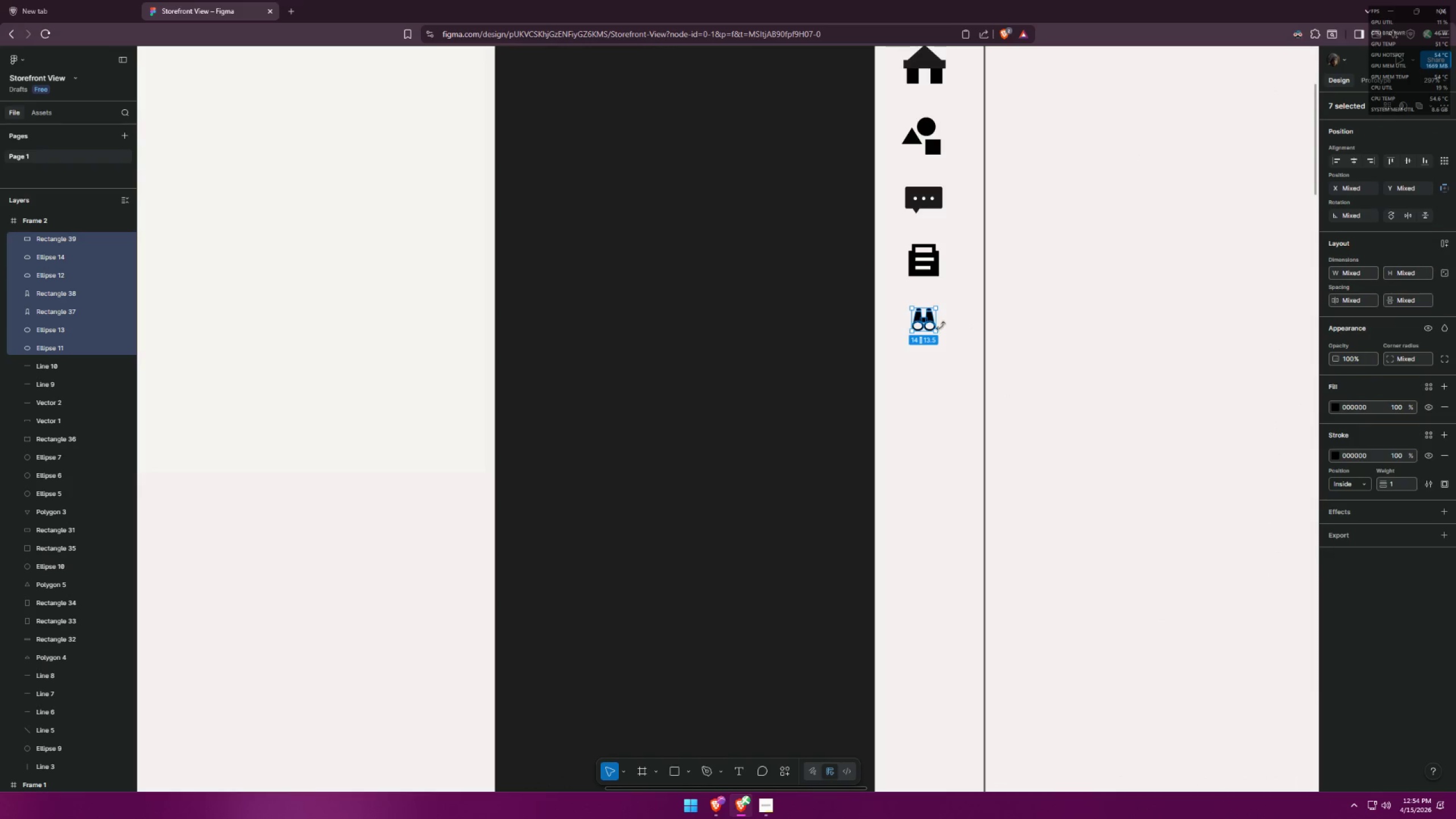 
left_click([959, 549])
 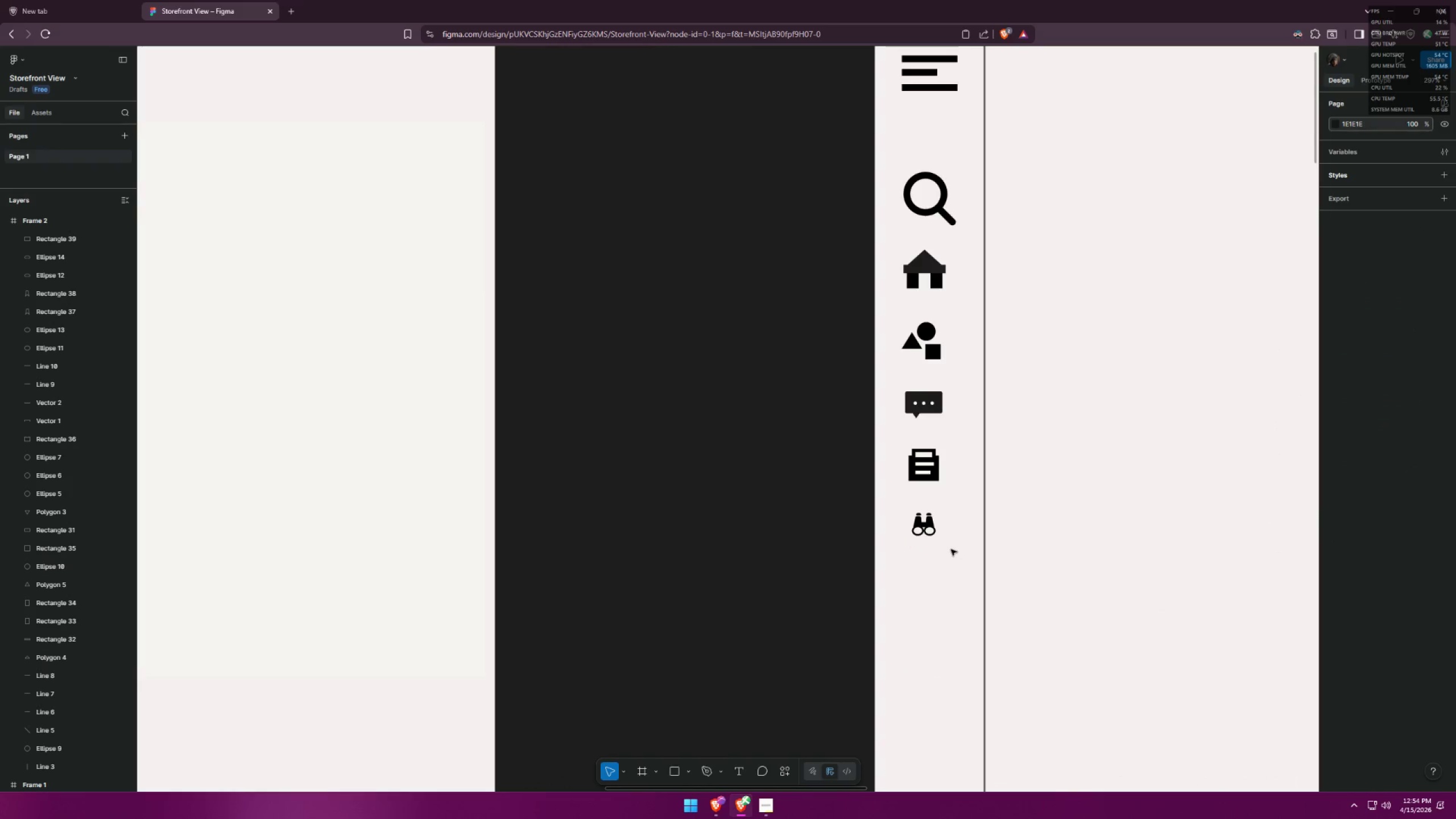 
scroll: coordinate [965, 562], scroll_direction: up, amount: 3.0
 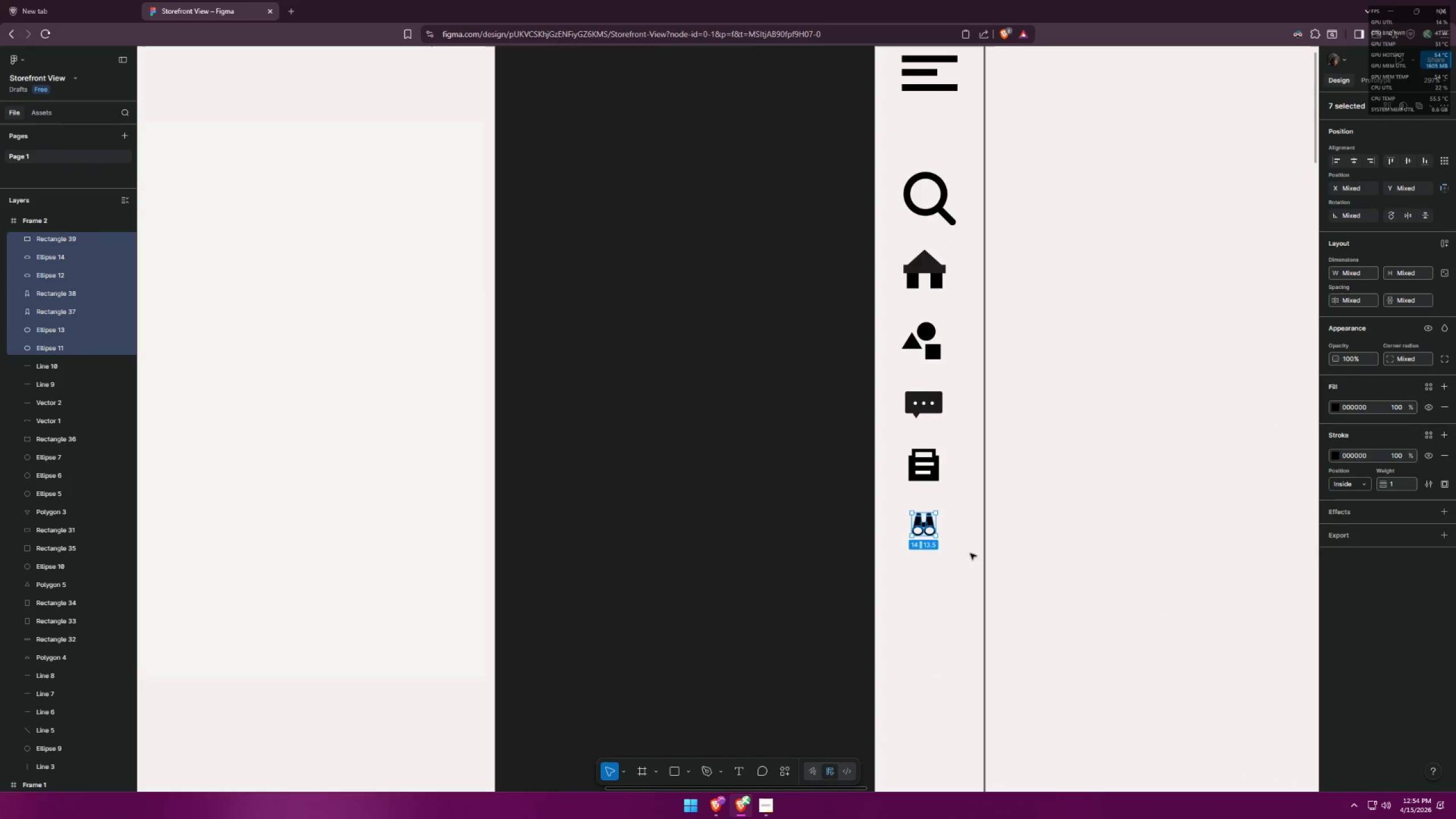 
key(Alt+AltLeft)
 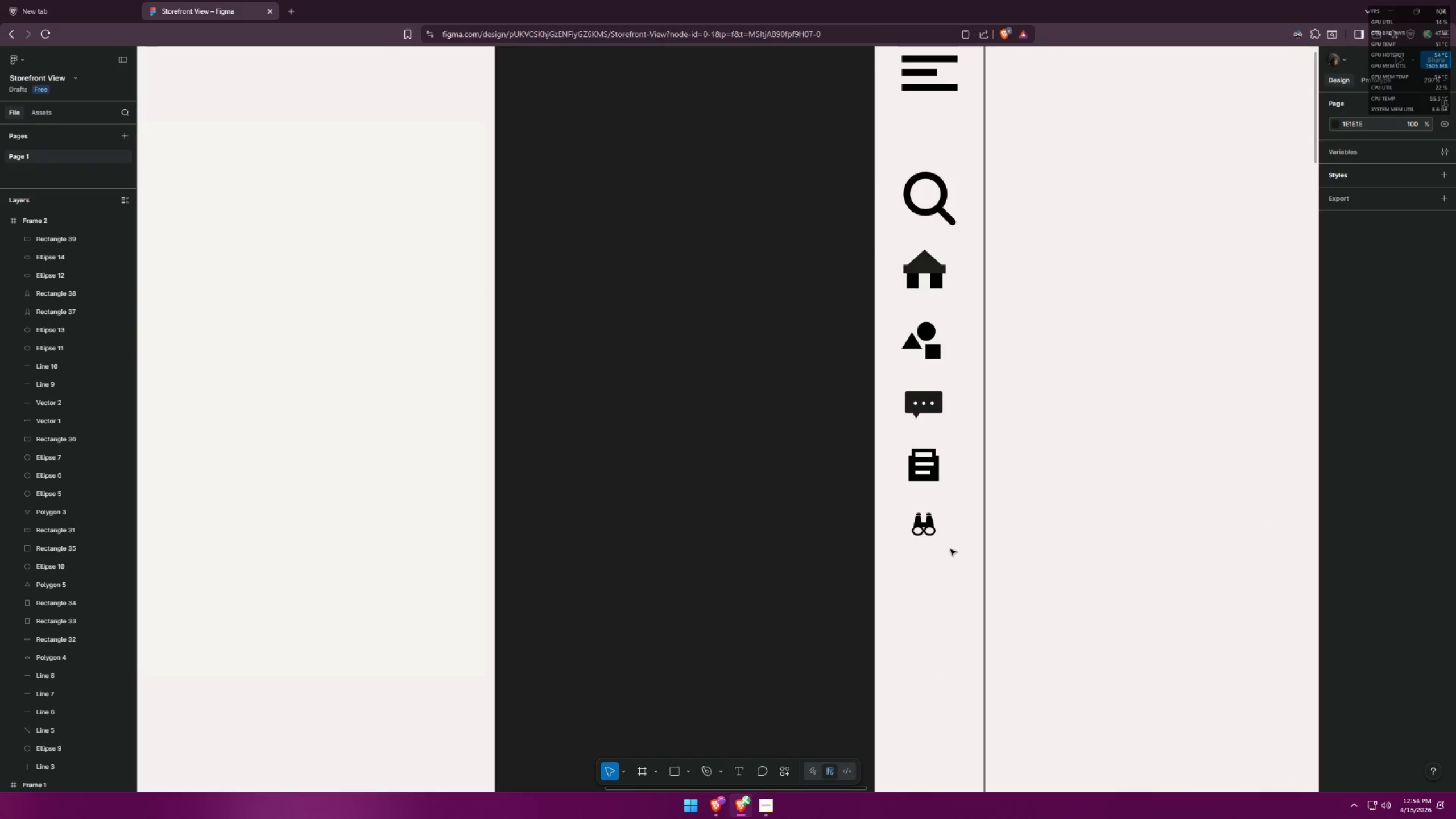 
key(Alt+Tab)
 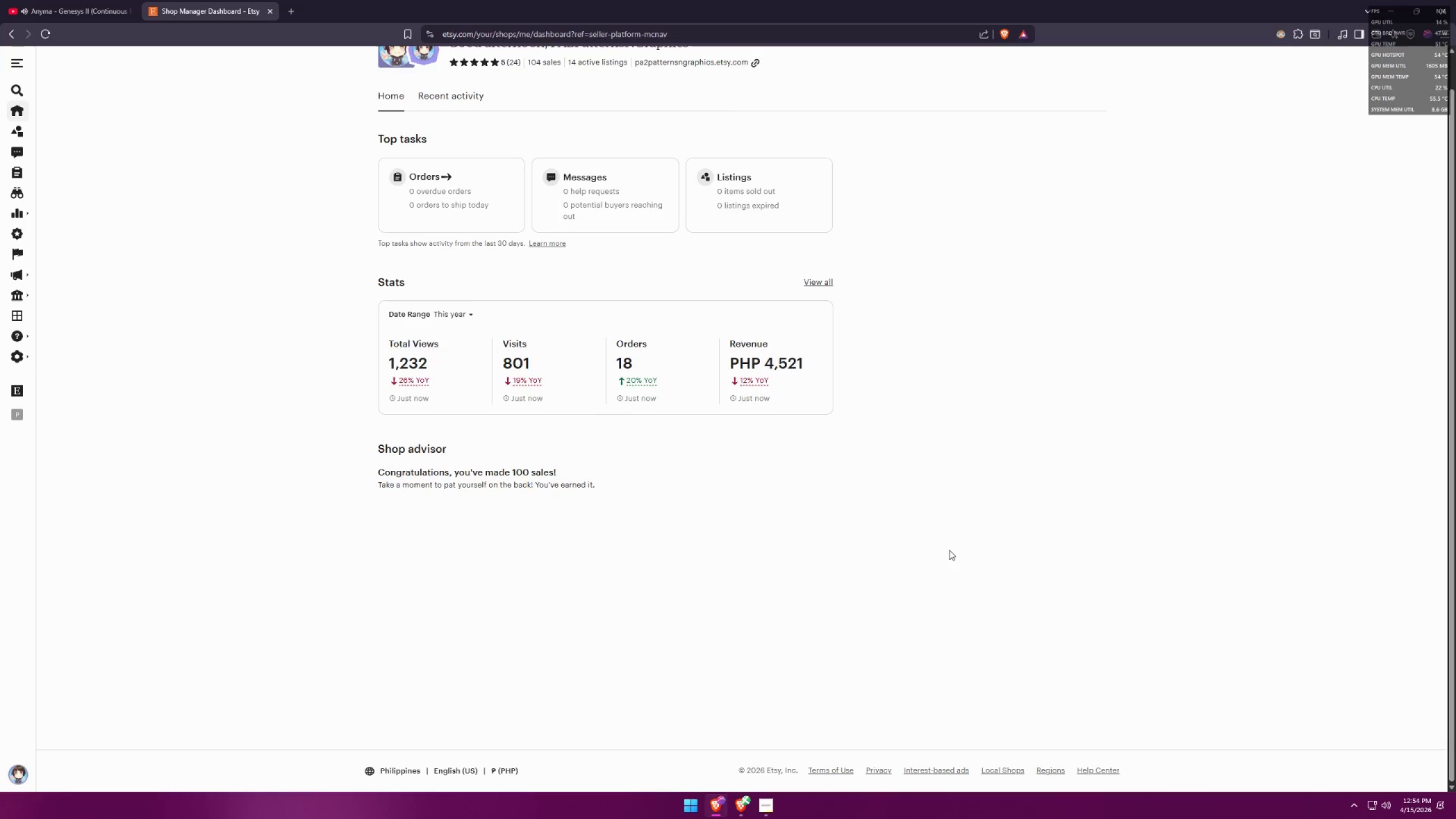 
key(Alt+AltLeft)
 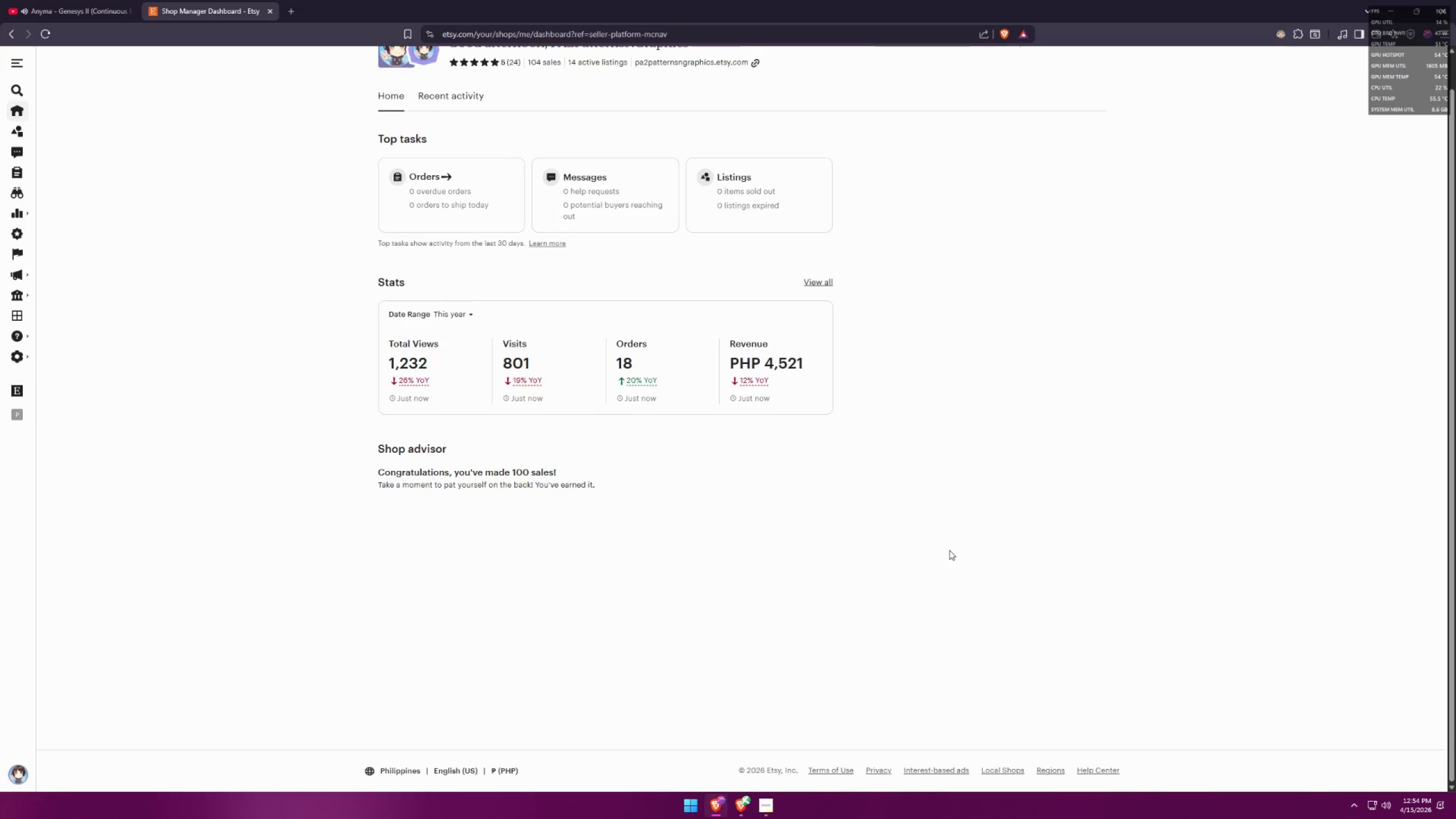 
key(Alt+Tab)
 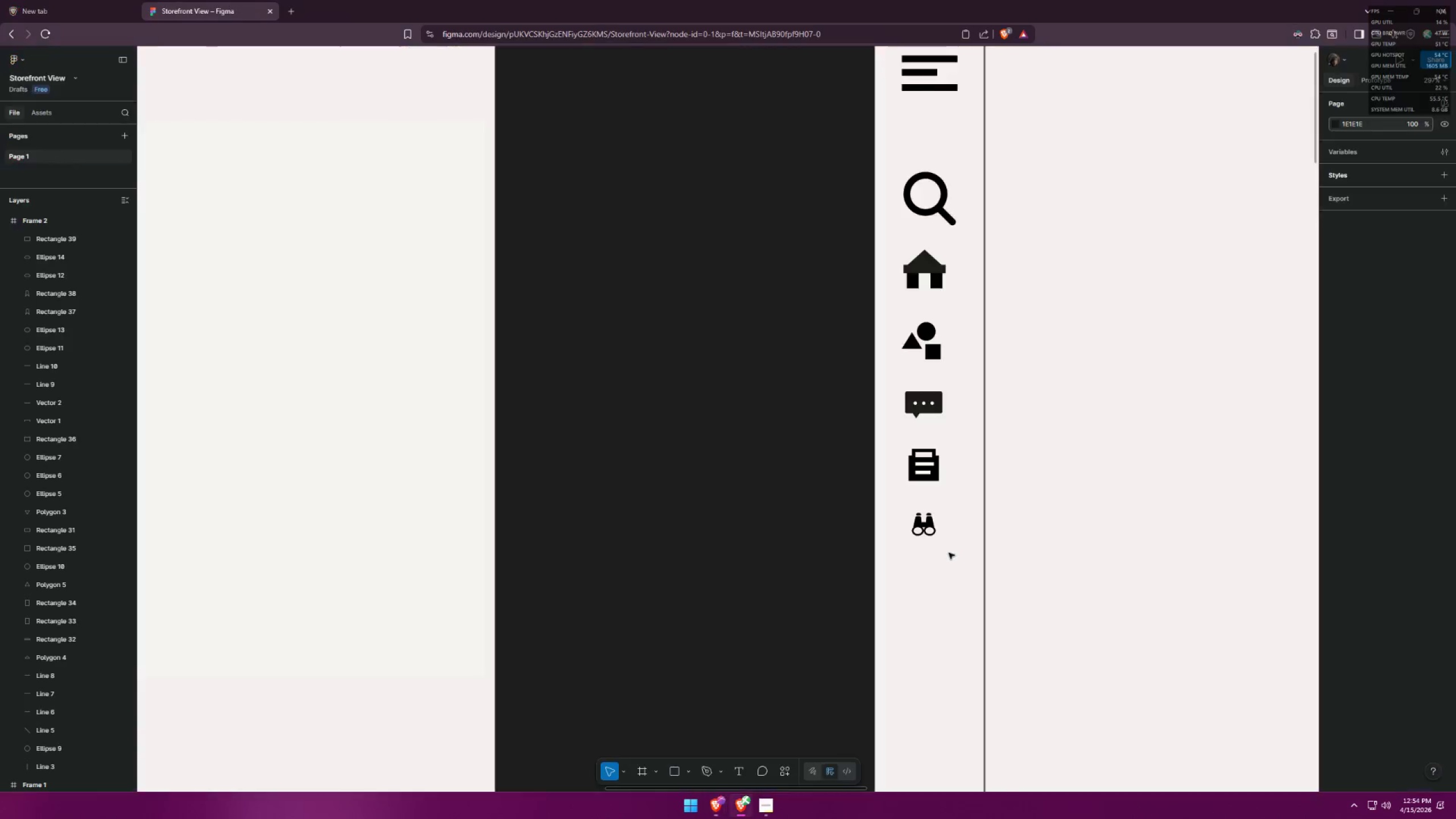 
hold_key(key=ControlLeft, duration=0.48)
 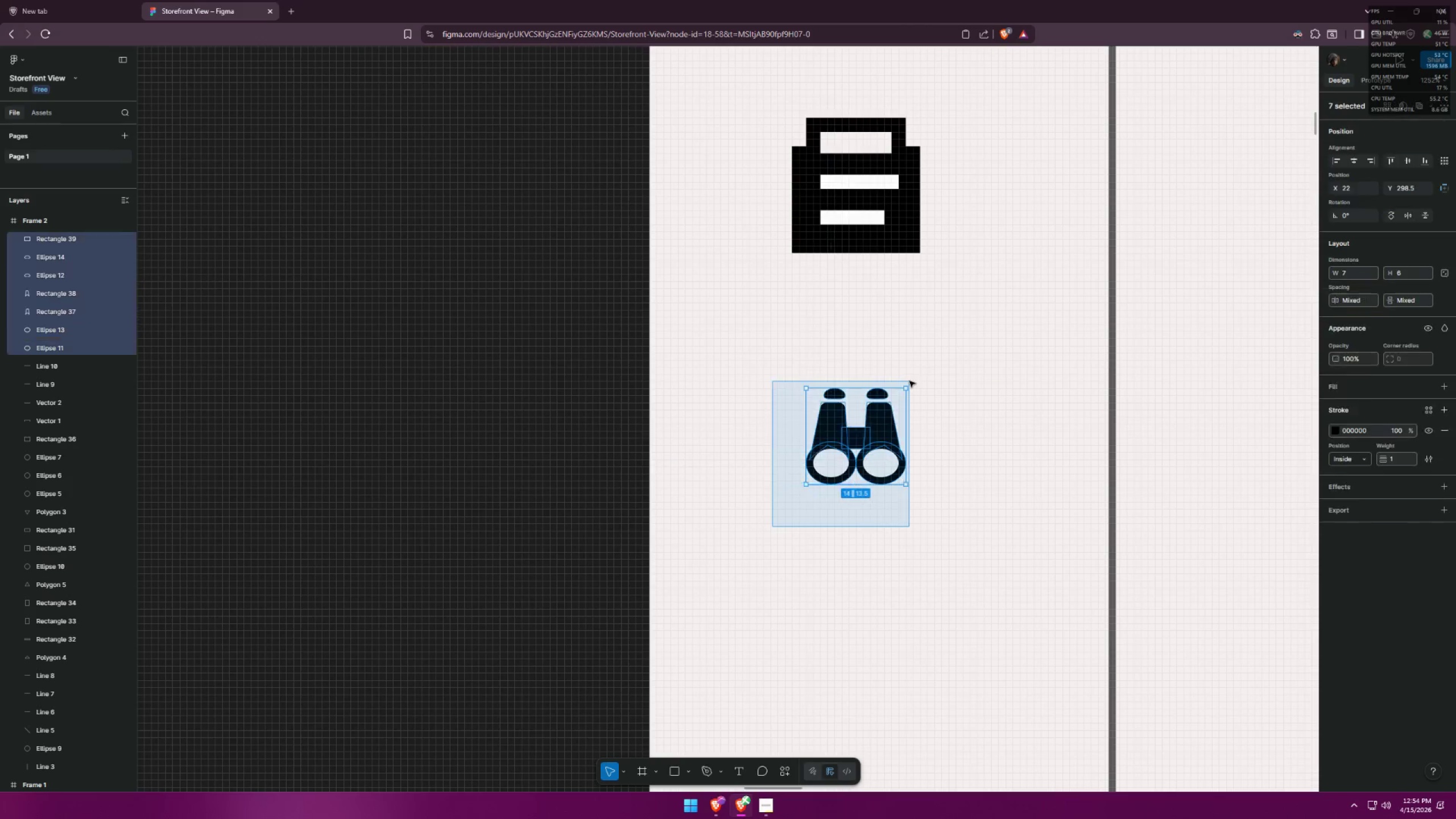 
left_click_drag(start_coordinate=[772, 527], to_coordinate=[909, 381])
 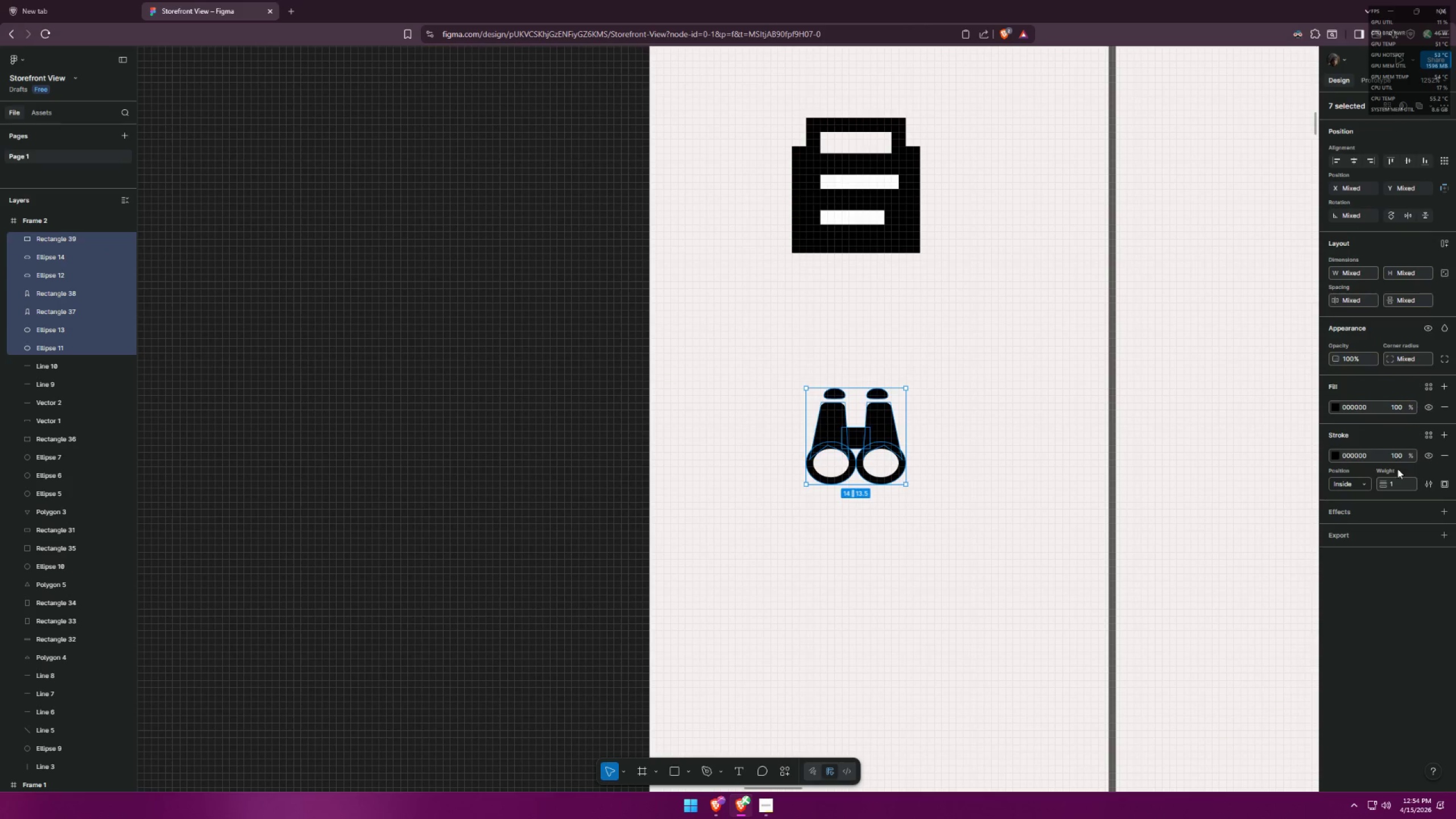 
scroll: coordinate [911, 508], scroll_direction: up, amount: 11.0
 